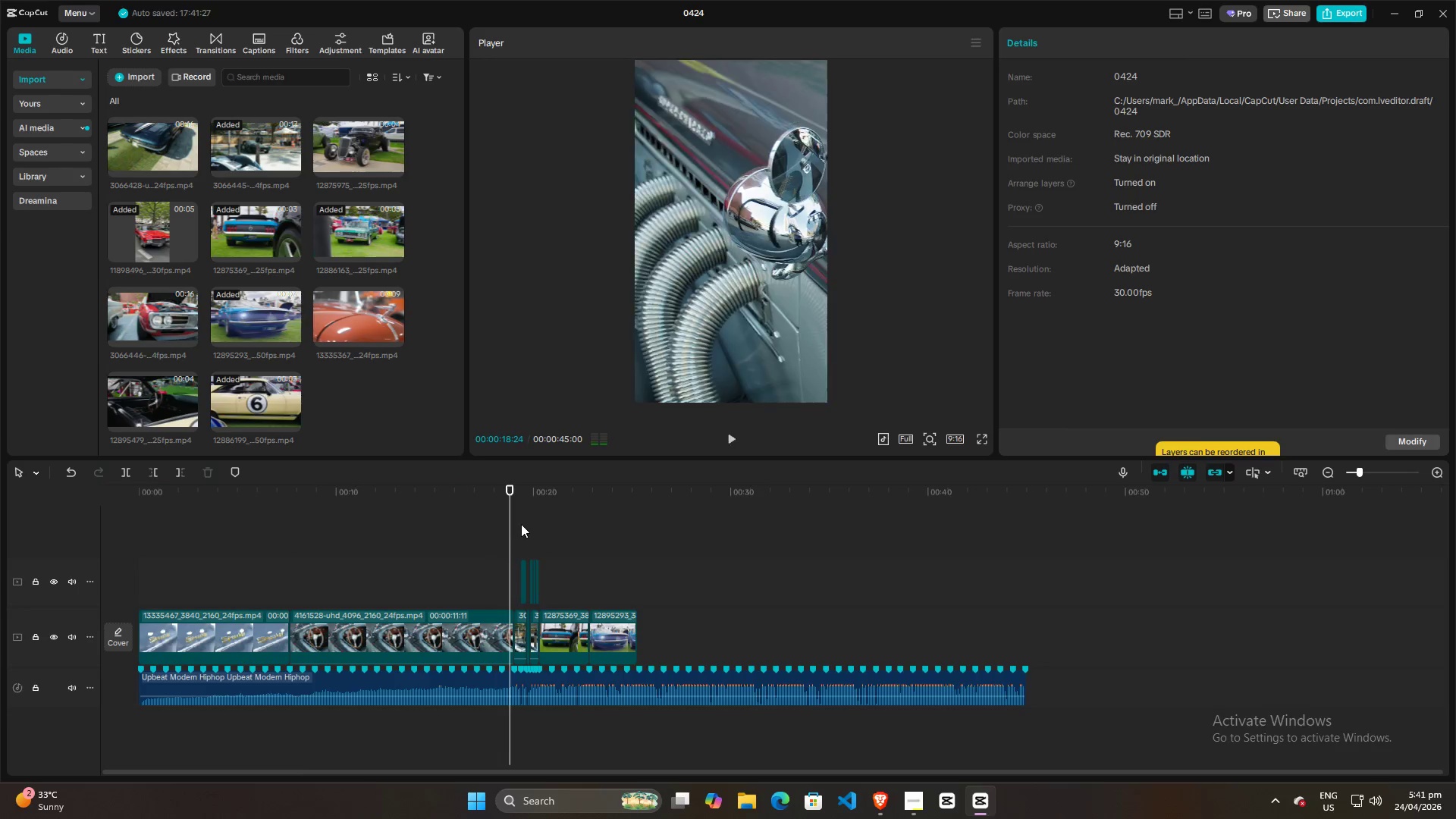 
key(Space)
 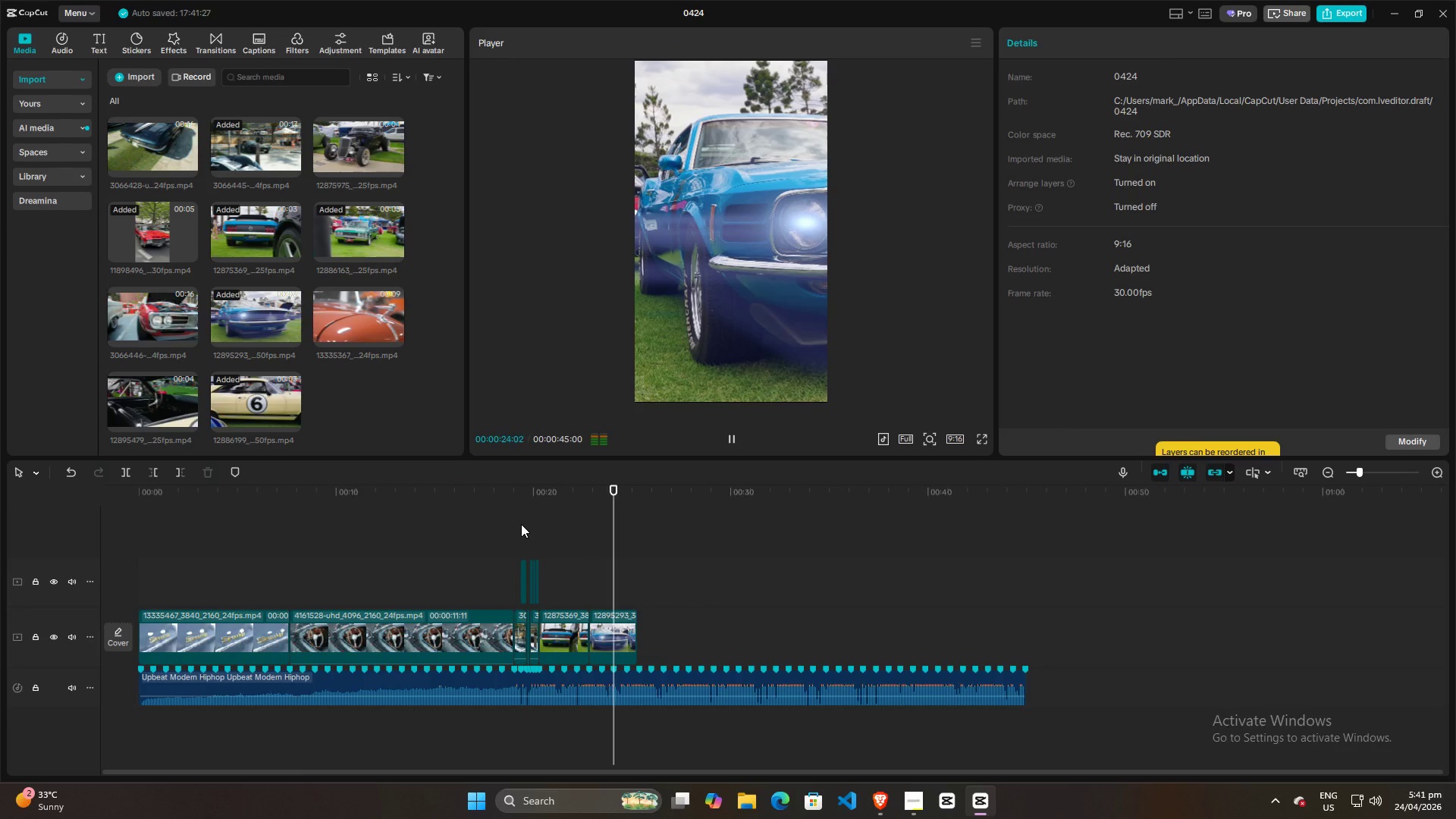 
wait(7.03)
 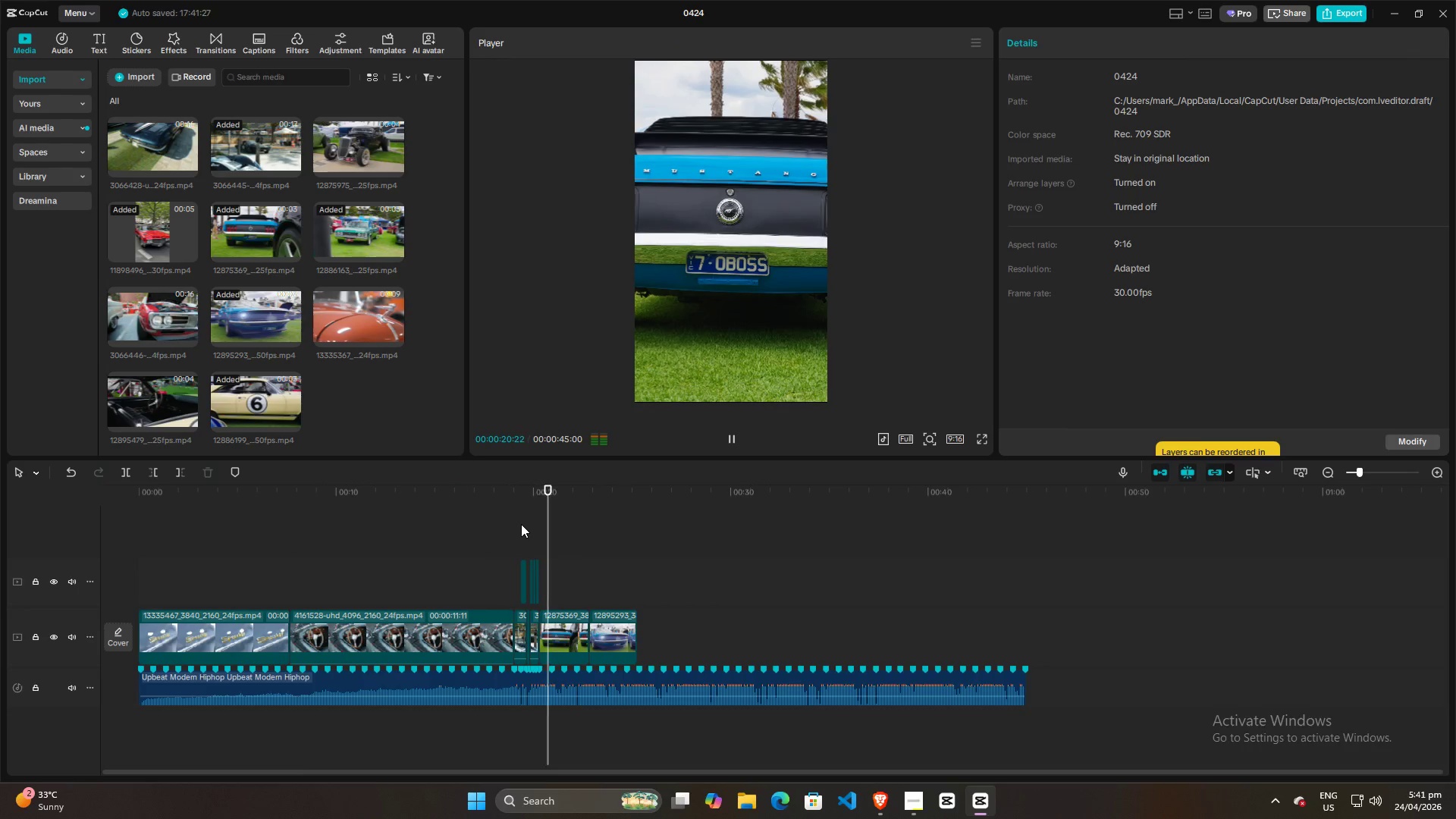 
key(Space)
 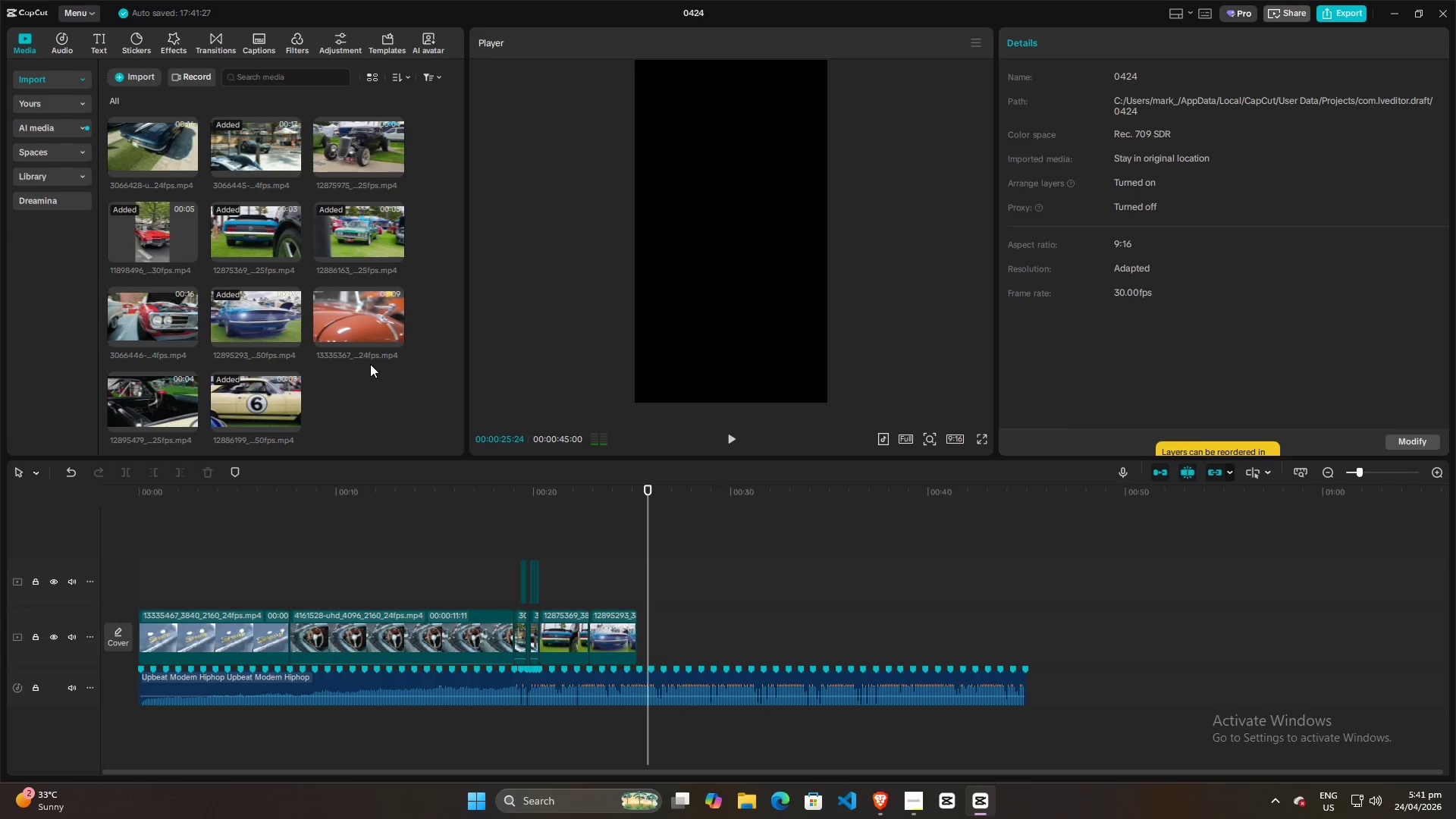 
scroll: coordinate [352, 370], scroll_direction: up, amount: 6.0
 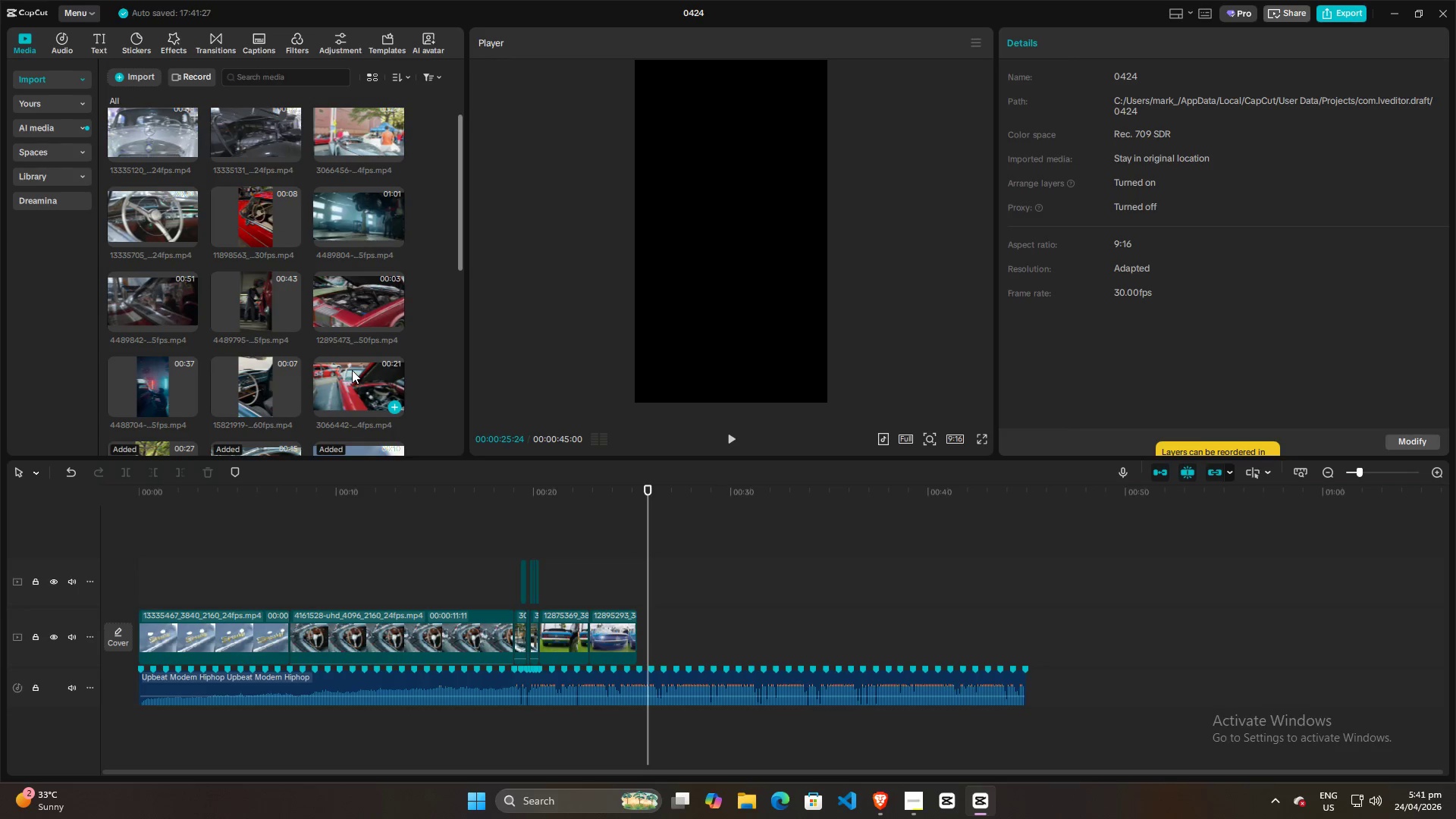 
scroll: coordinate [352, 370], scroll_direction: down, amount: 3.0
 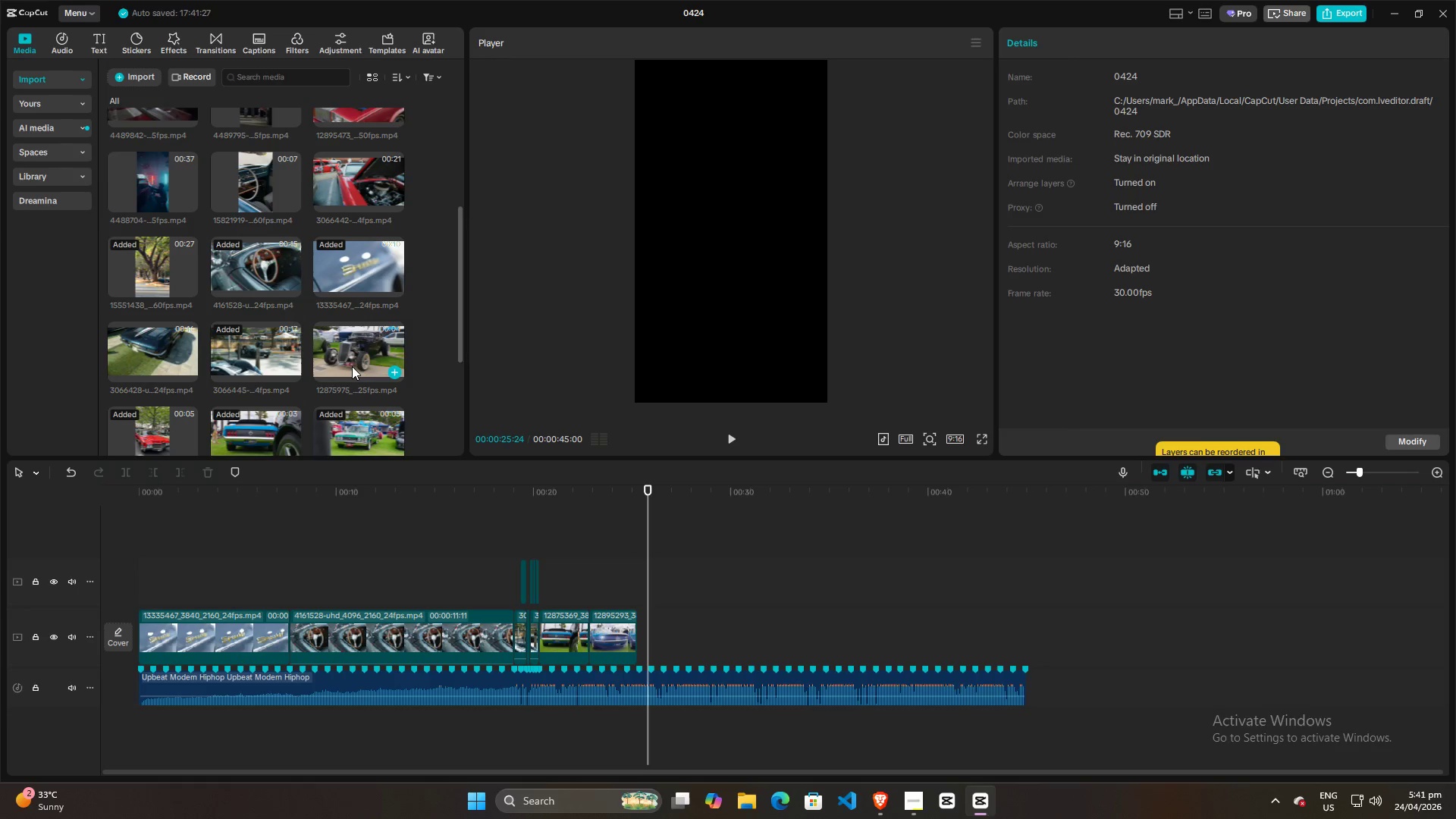 
key(Alt+AltLeft)
 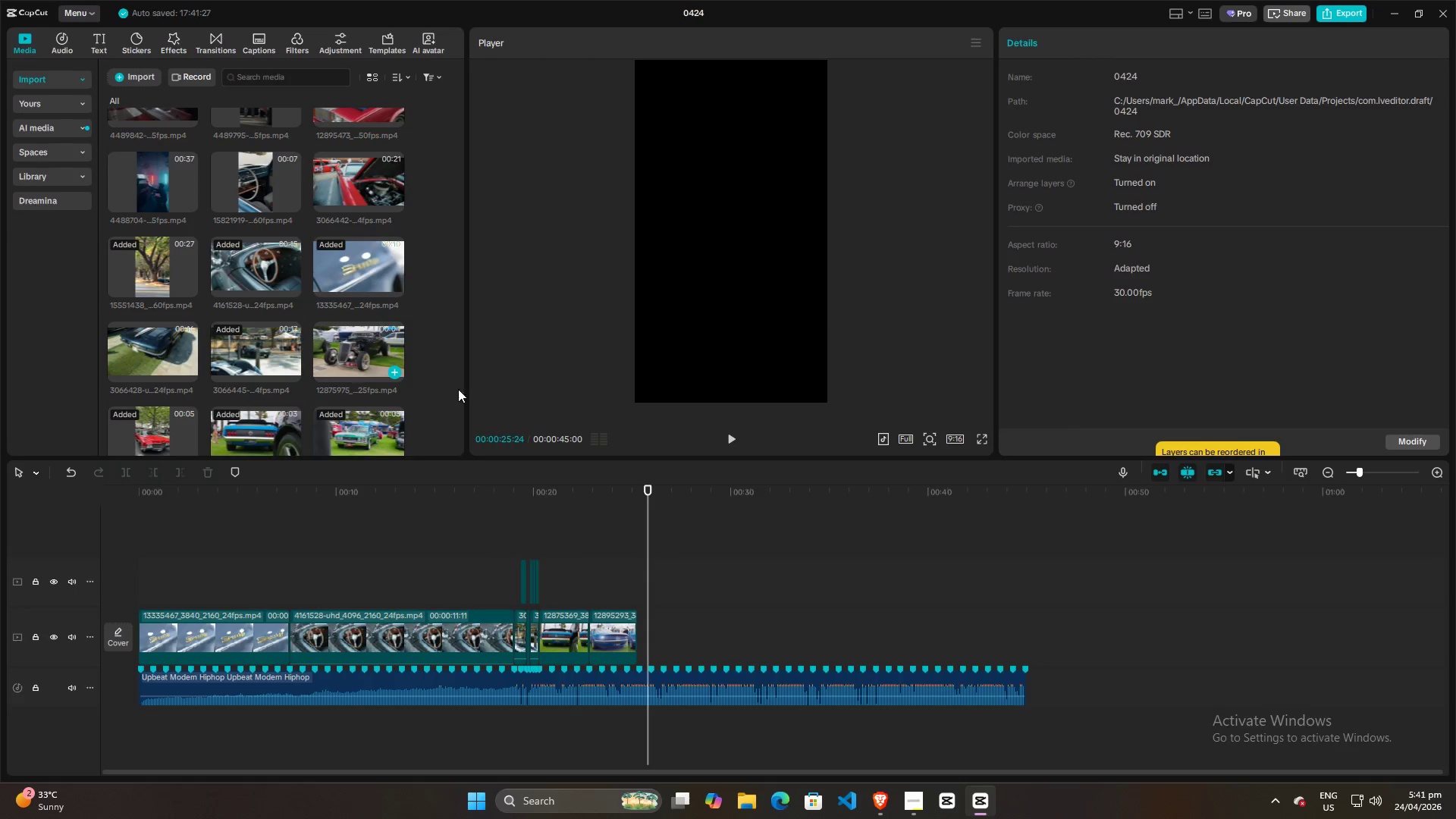 
key(Alt+Tab)
 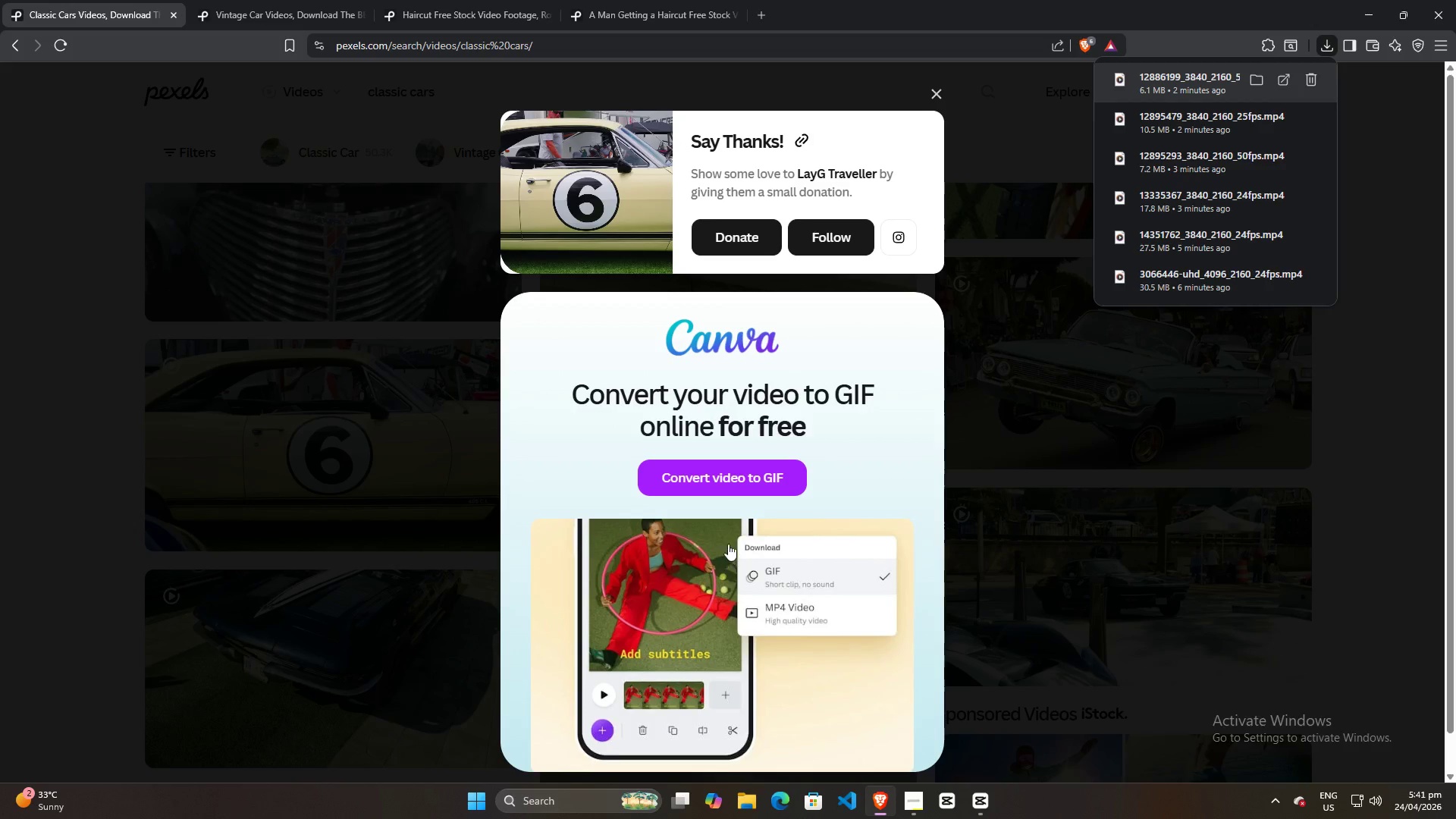 
scroll: coordinate [765, 532], scroll_direction: down, amount: 2.0
 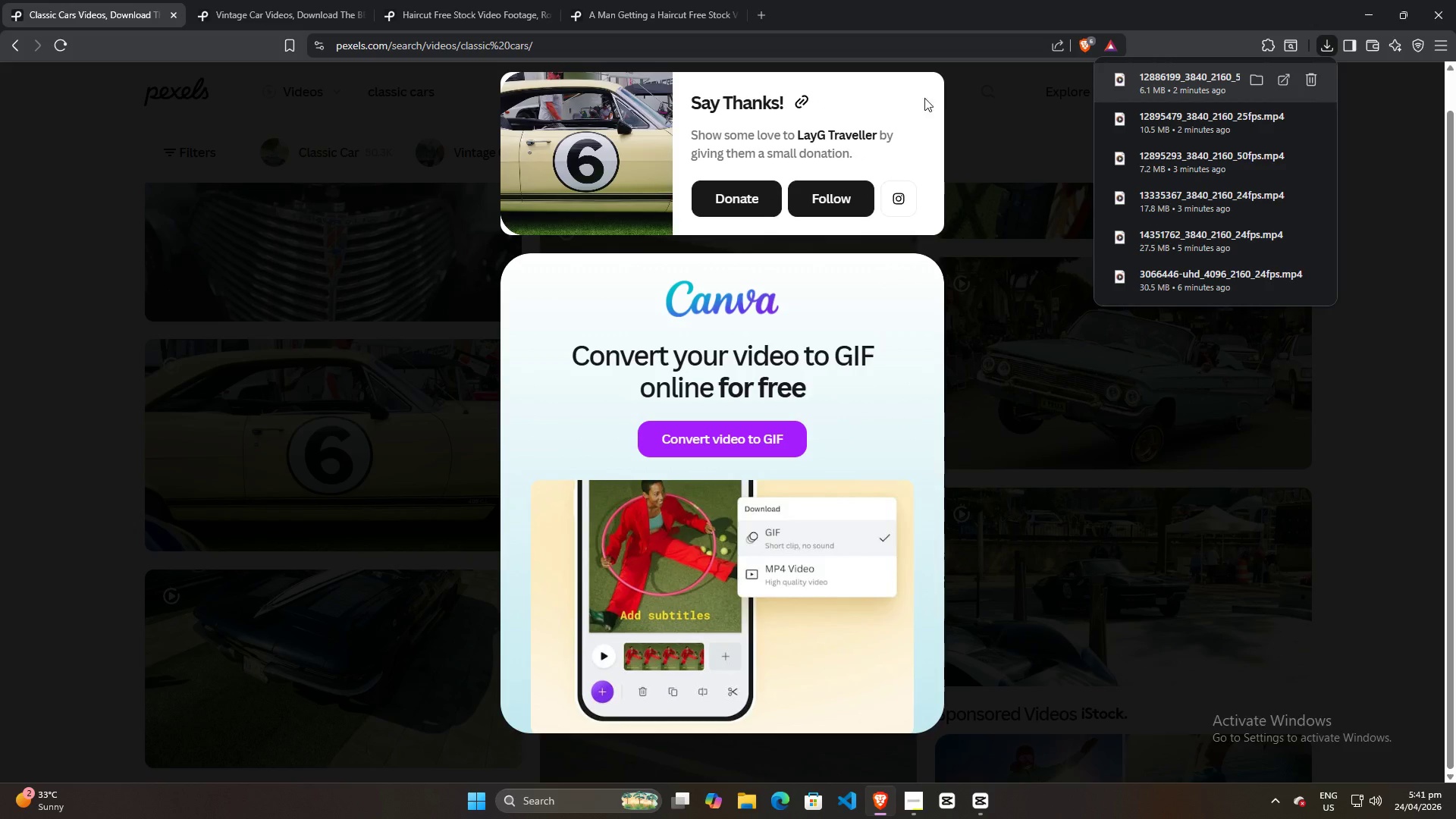 
scroll: coordinate [978, 136], scroll_direction: up, amount: 4.0
 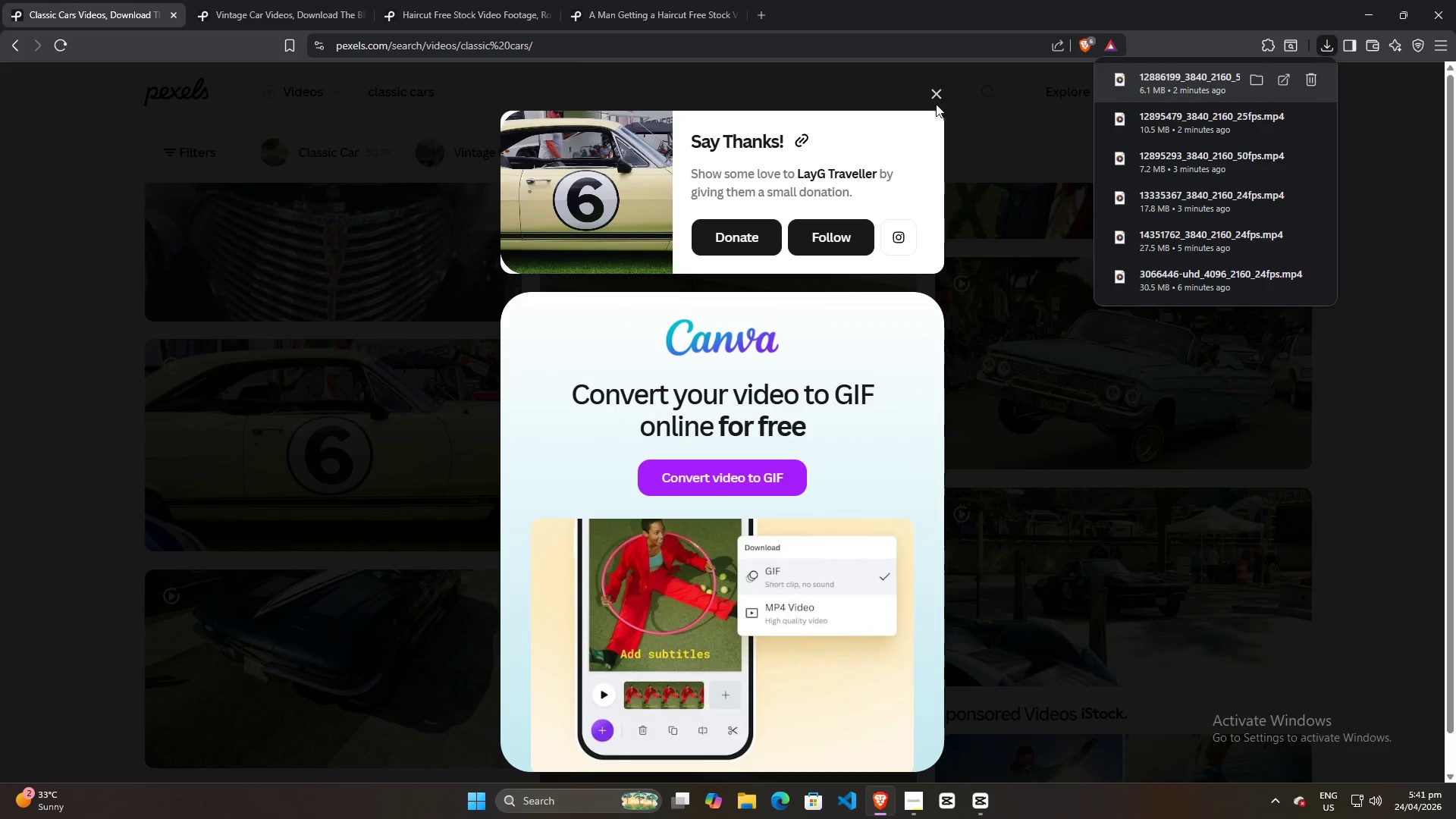 
left_click([937, 96])
 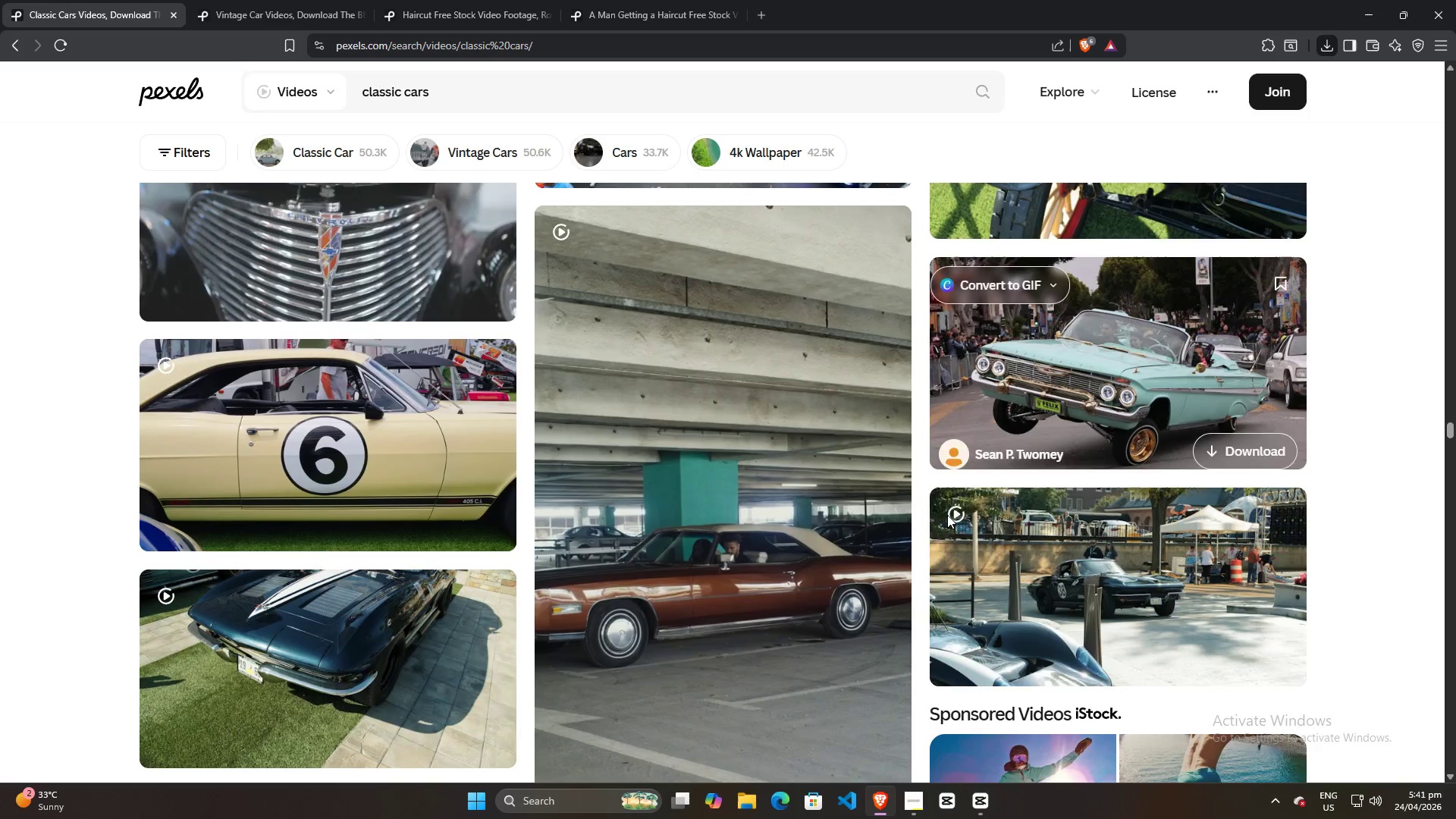 
scroll: coordinate [717, 601], scroll_direction: down, amount: 13.0
 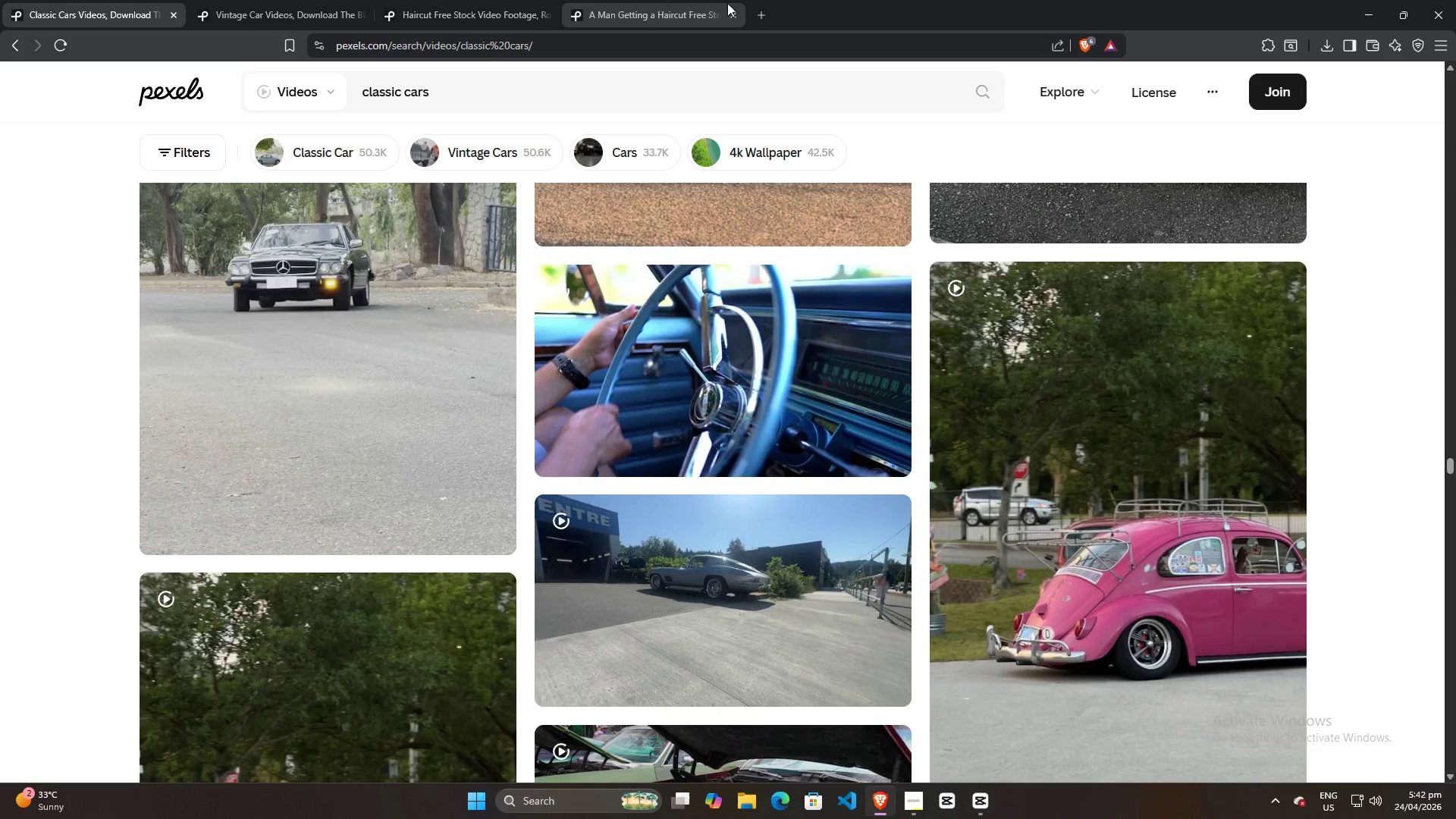 
double_click([761, 21])
 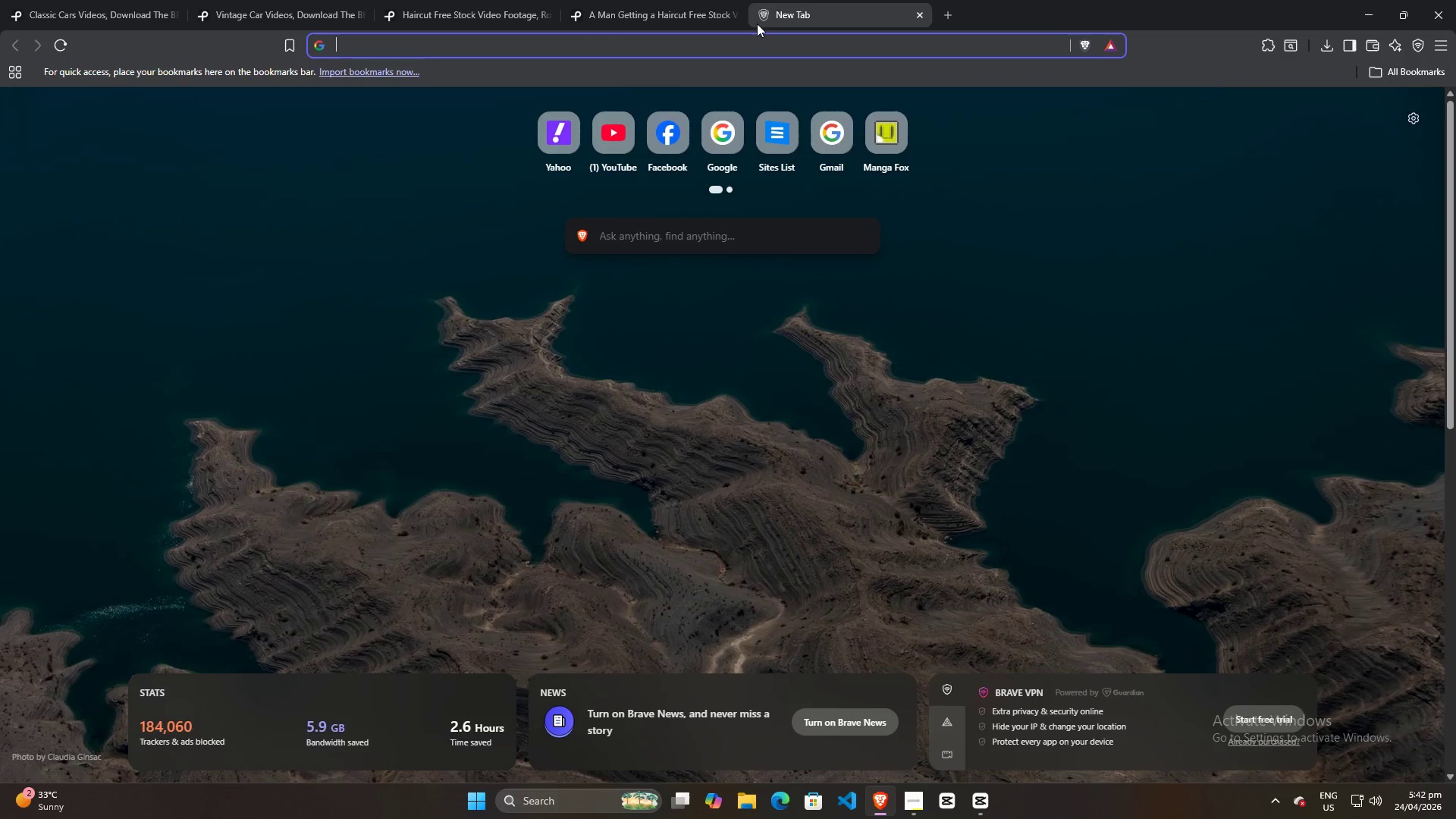 
type(your)
key(Backspace)
key(Backspace)
key(Backspace)
key(Backspace)
key(Backspace)
type(youtube)
 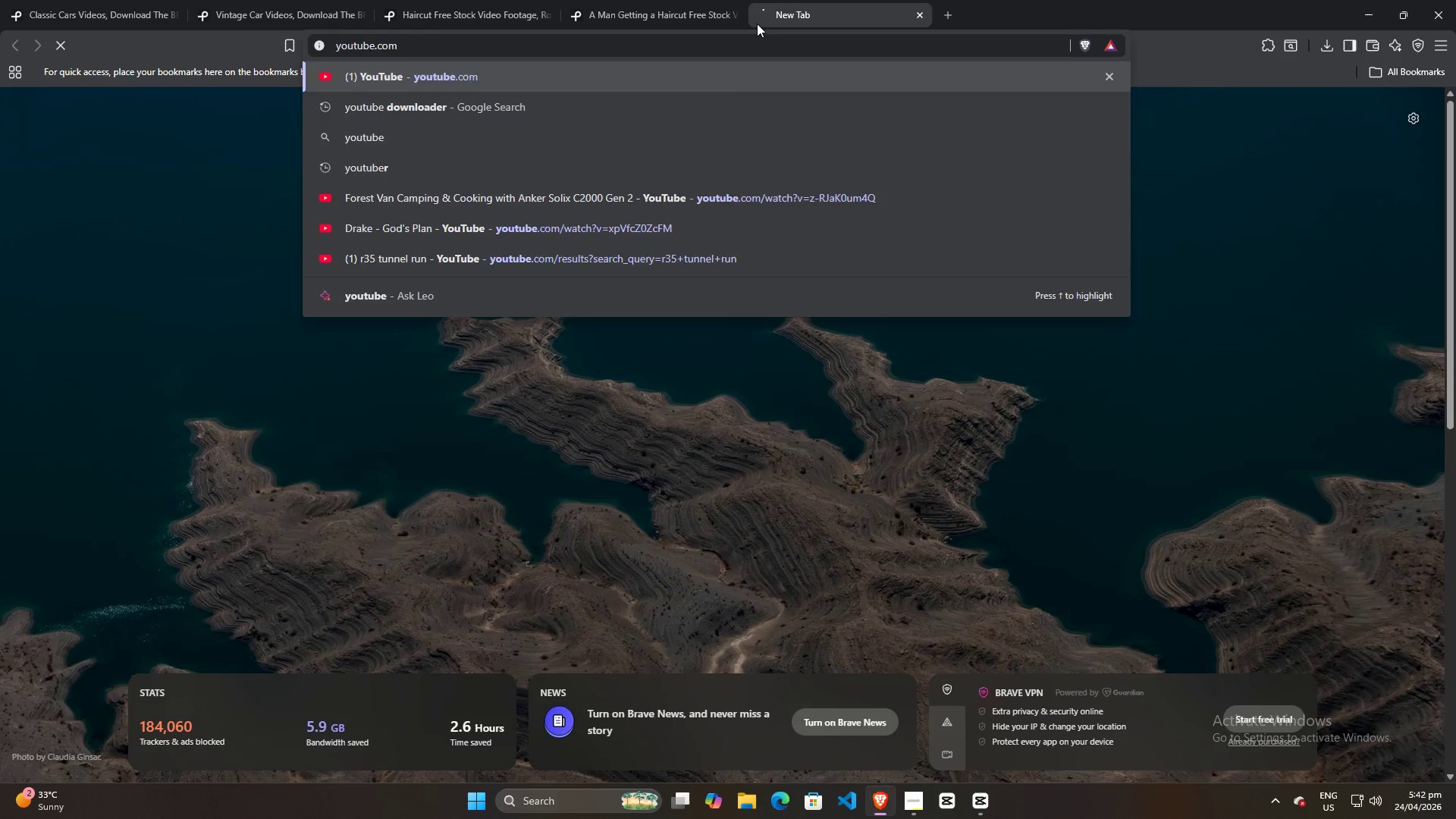 
key(Enter)
 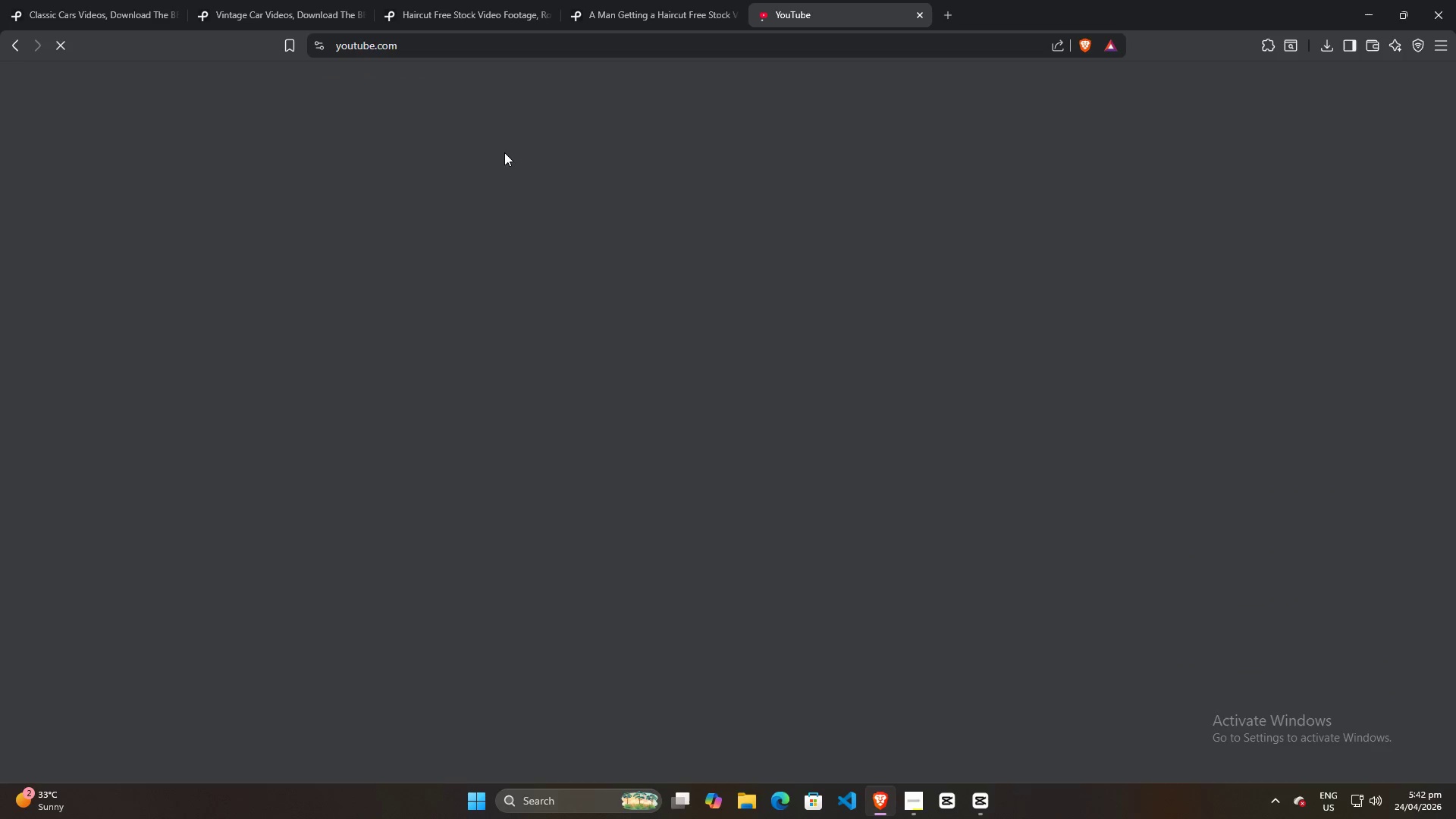 
mouse_move([551, 96])
 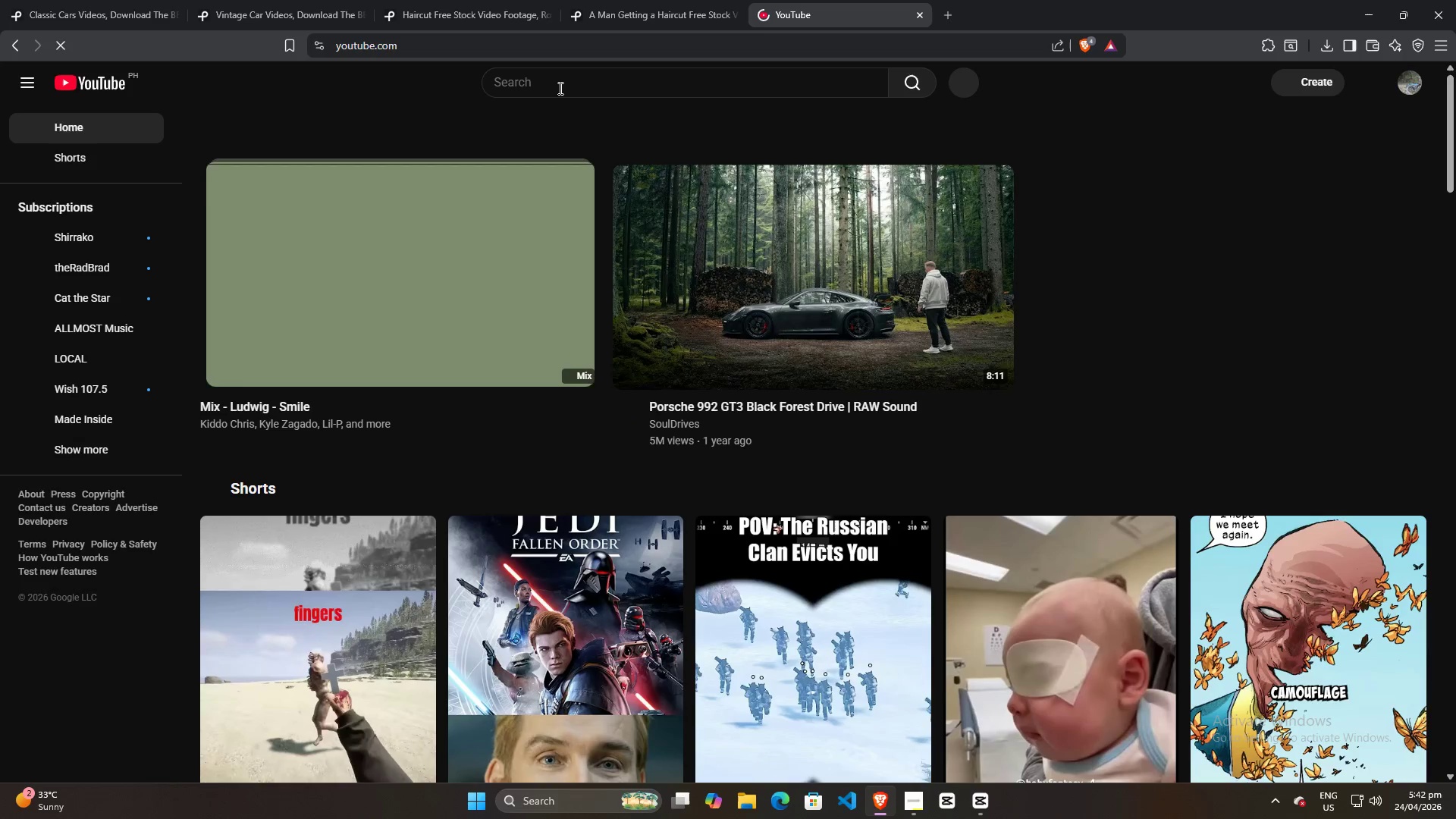 
left_click([560, 87])
 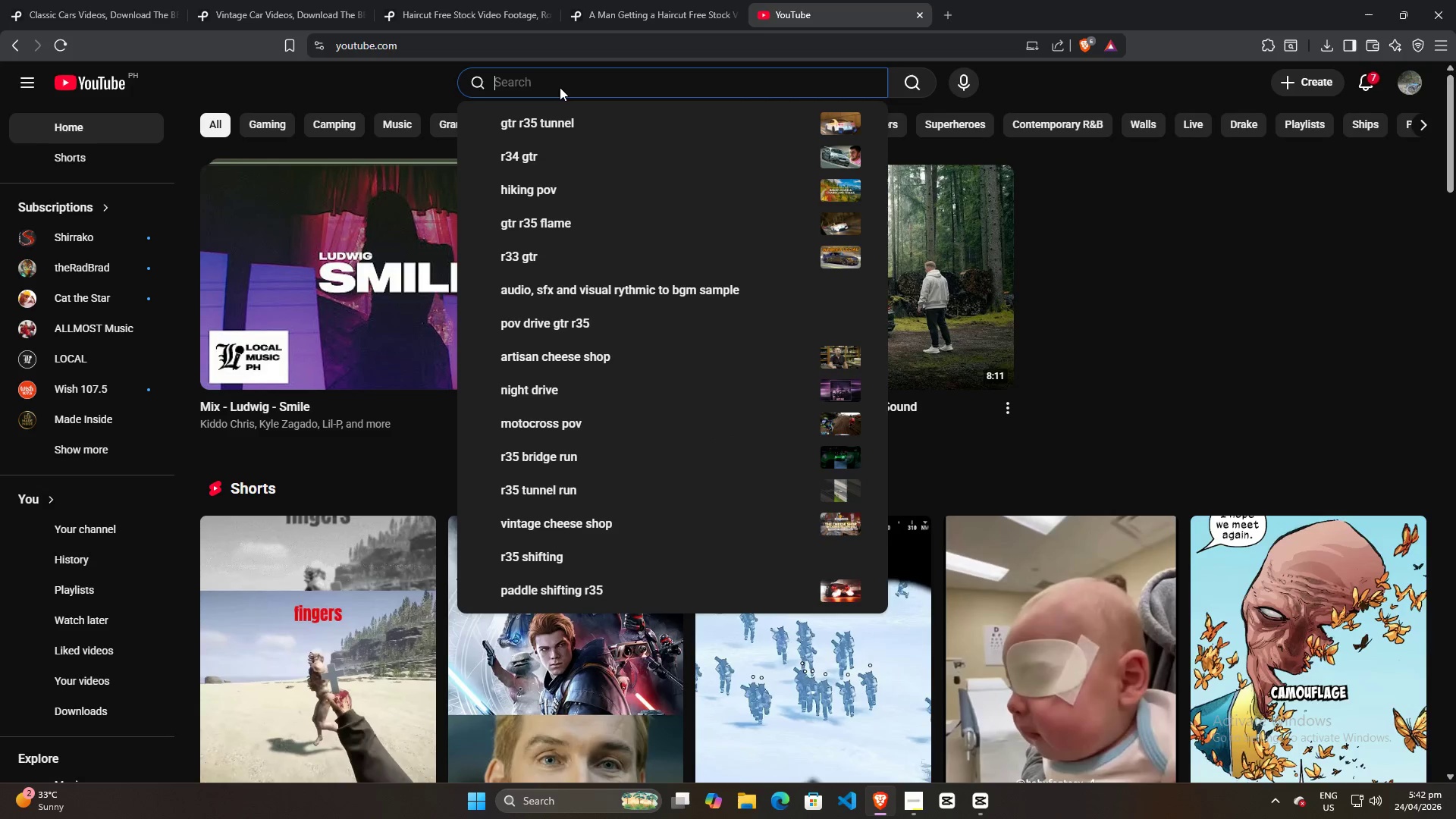 
type(classic cars)
 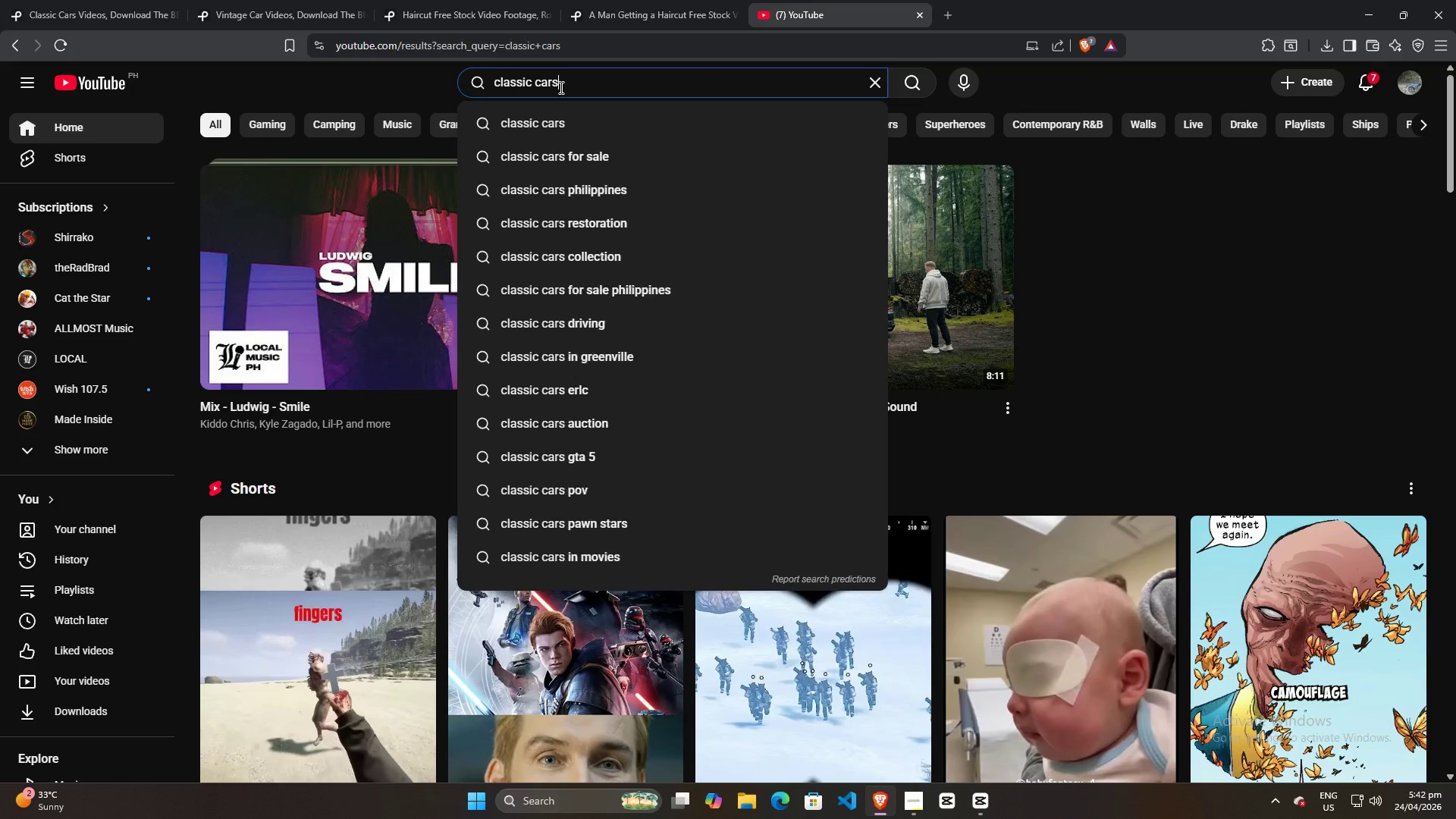 
key(Enter)
 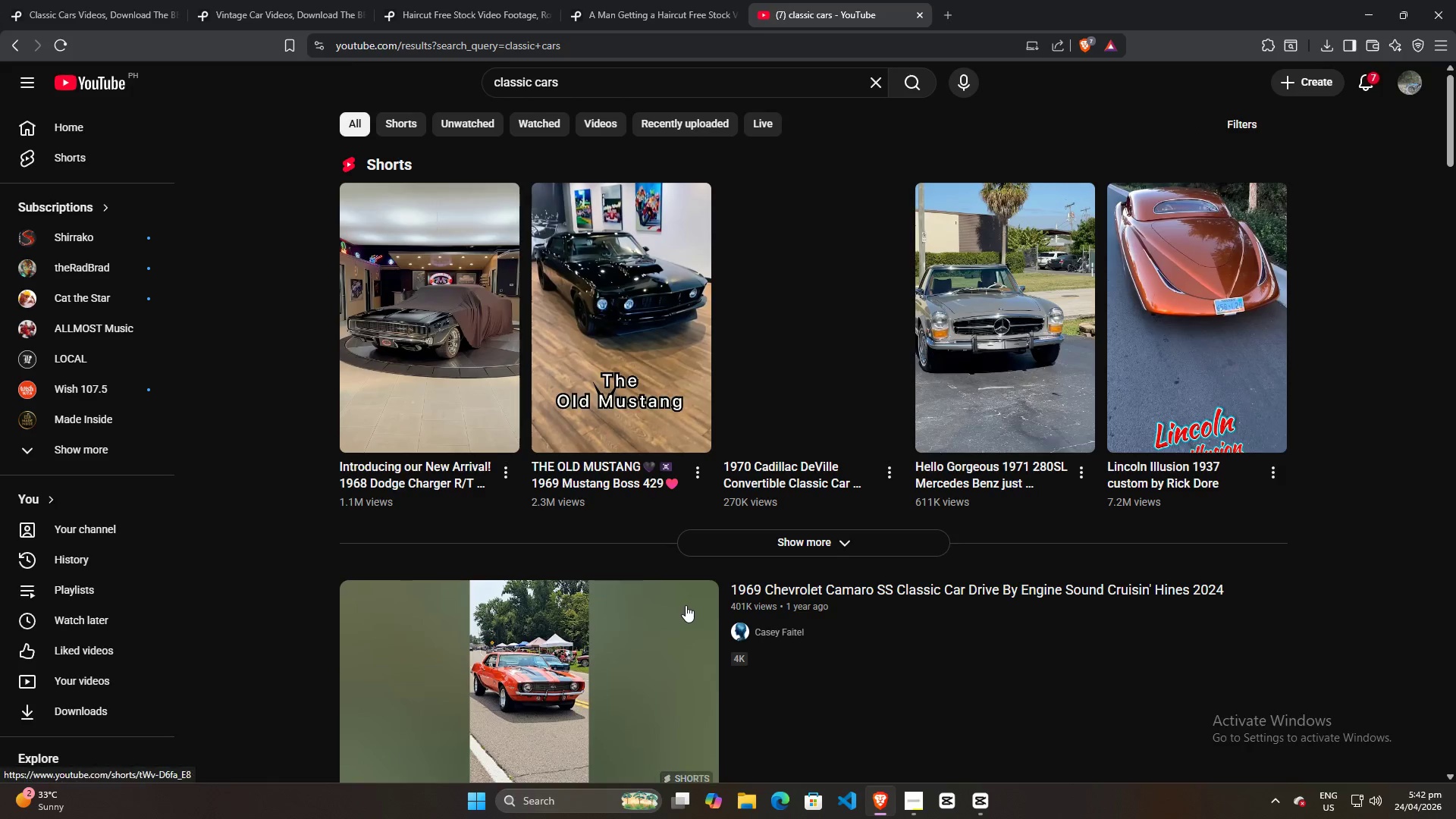 
scroll: coordinate [552, 466], scroll_direction: down, amount: 10.0
 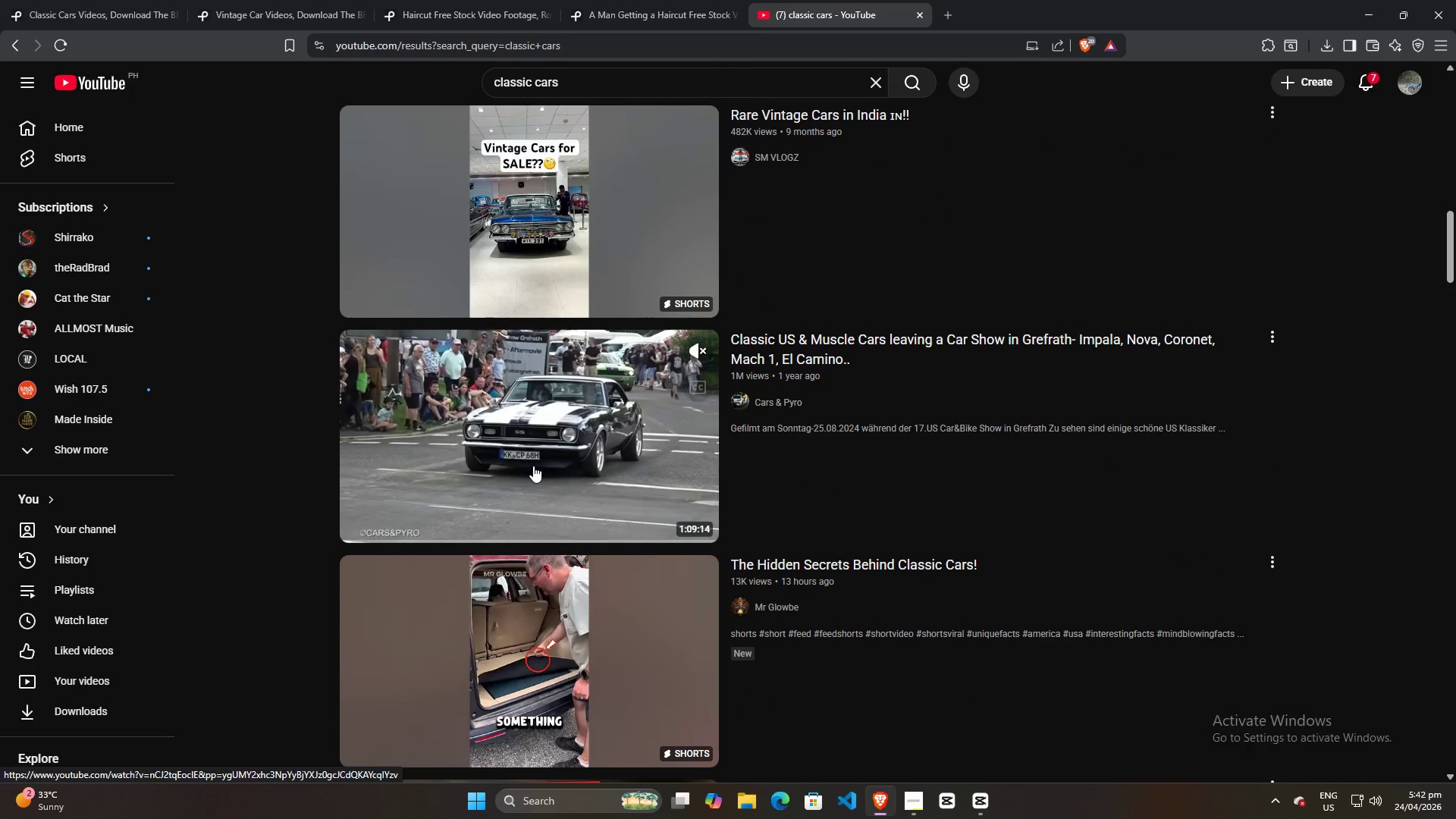 
left_click([413, 535])
 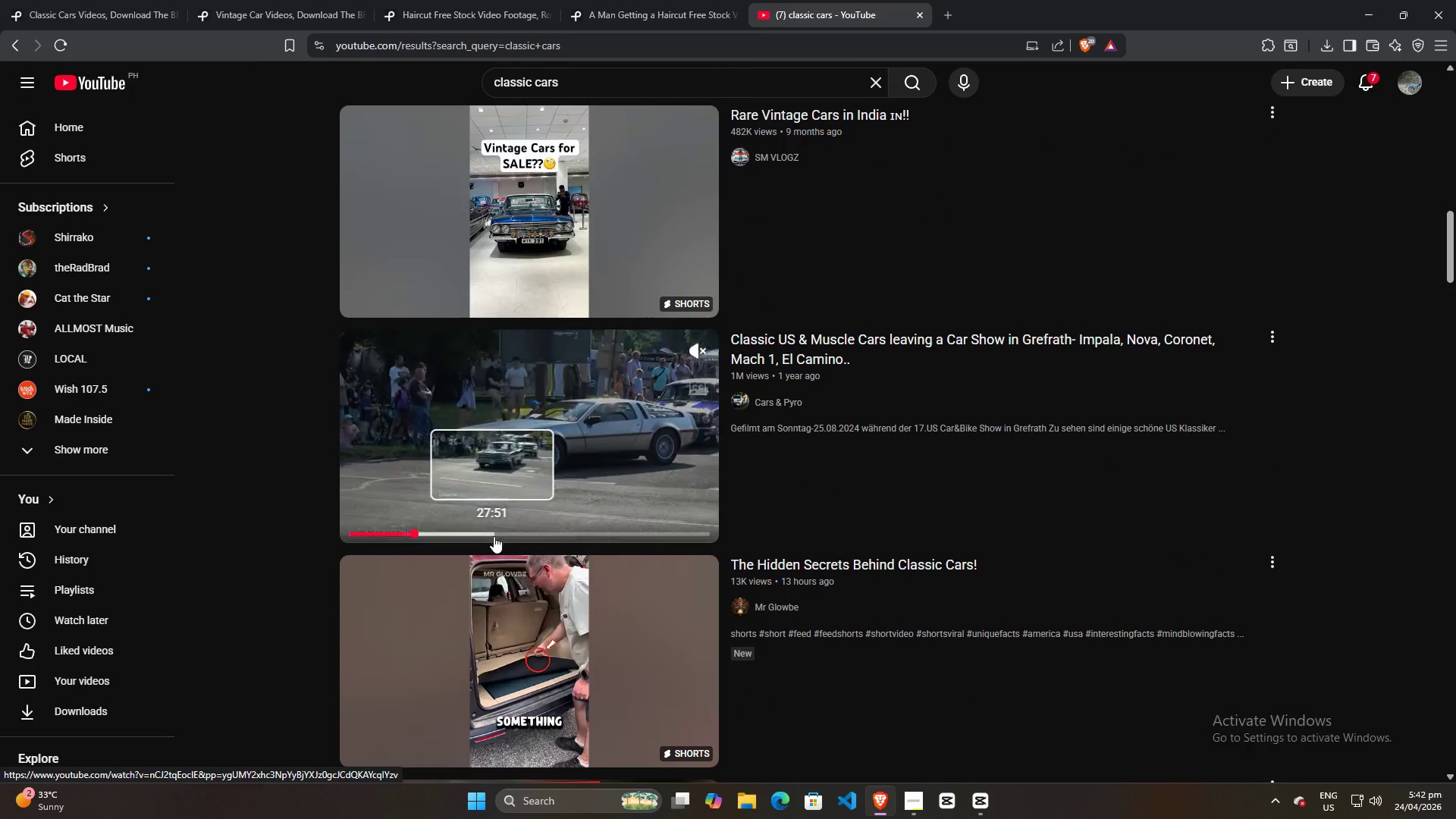 
left_click([471, 534])
 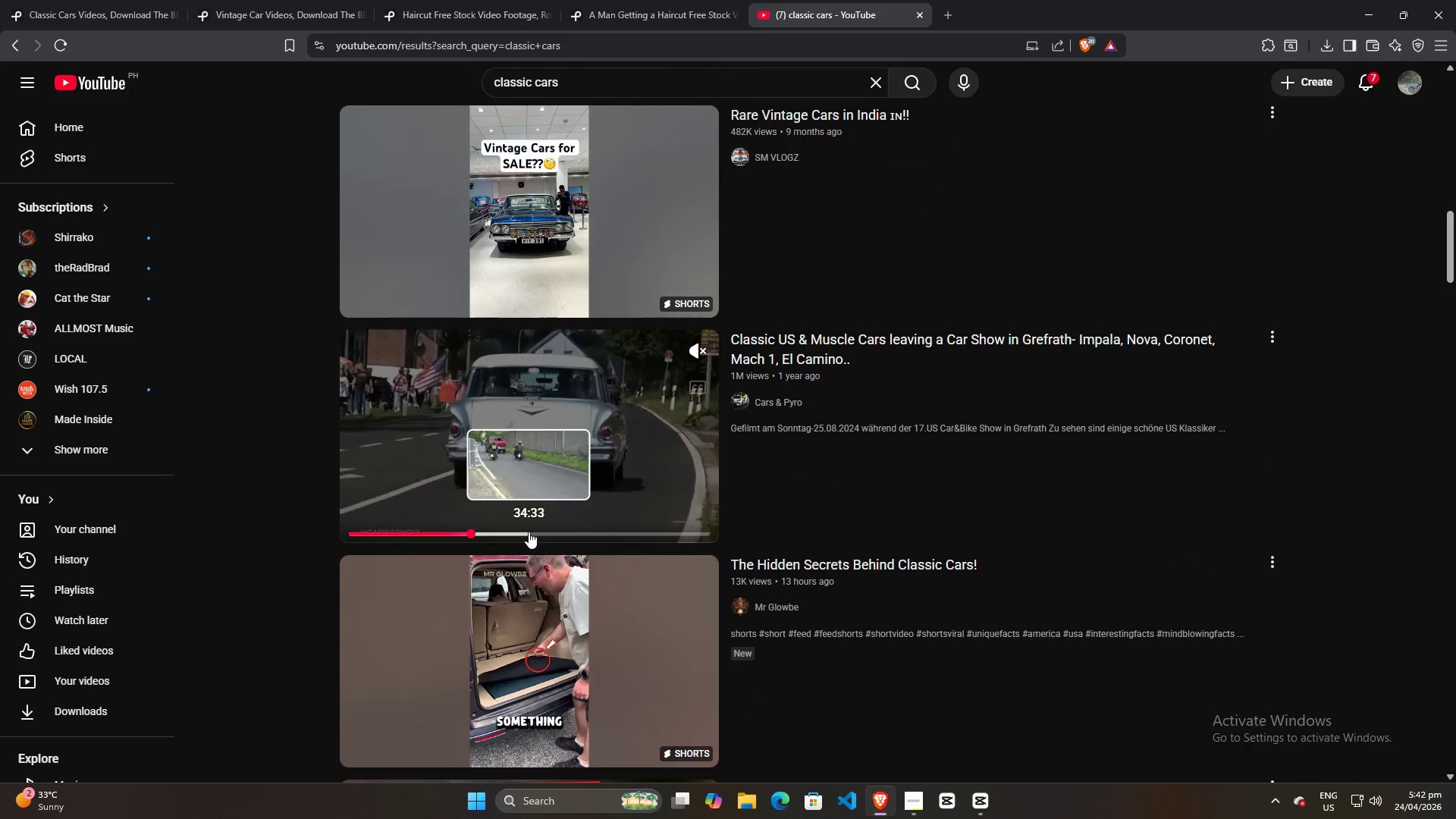 
left_click([529, 532])
 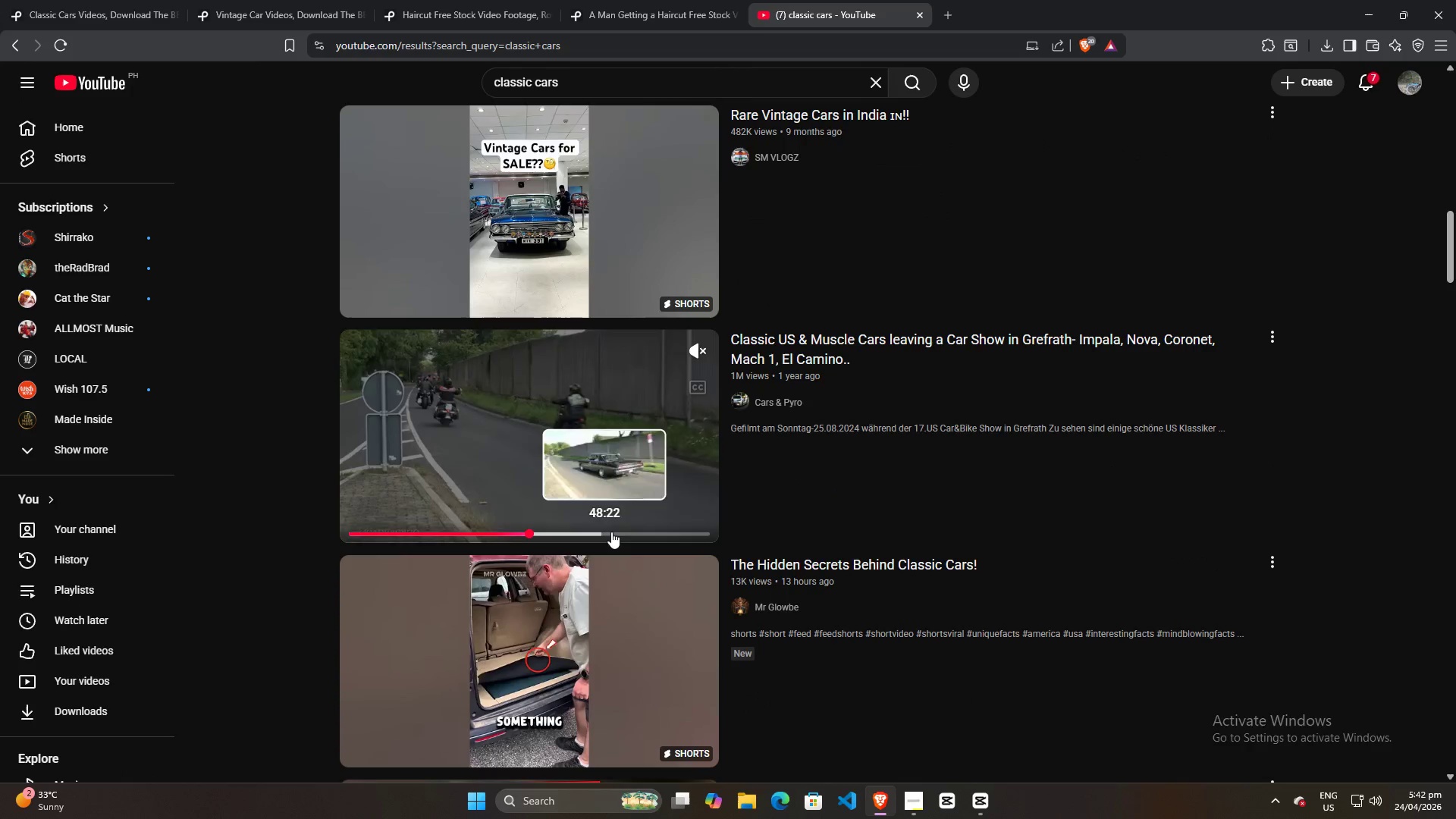 
scroll: coordinate [617, 547], scroll_direction: down, amount: 19.0
 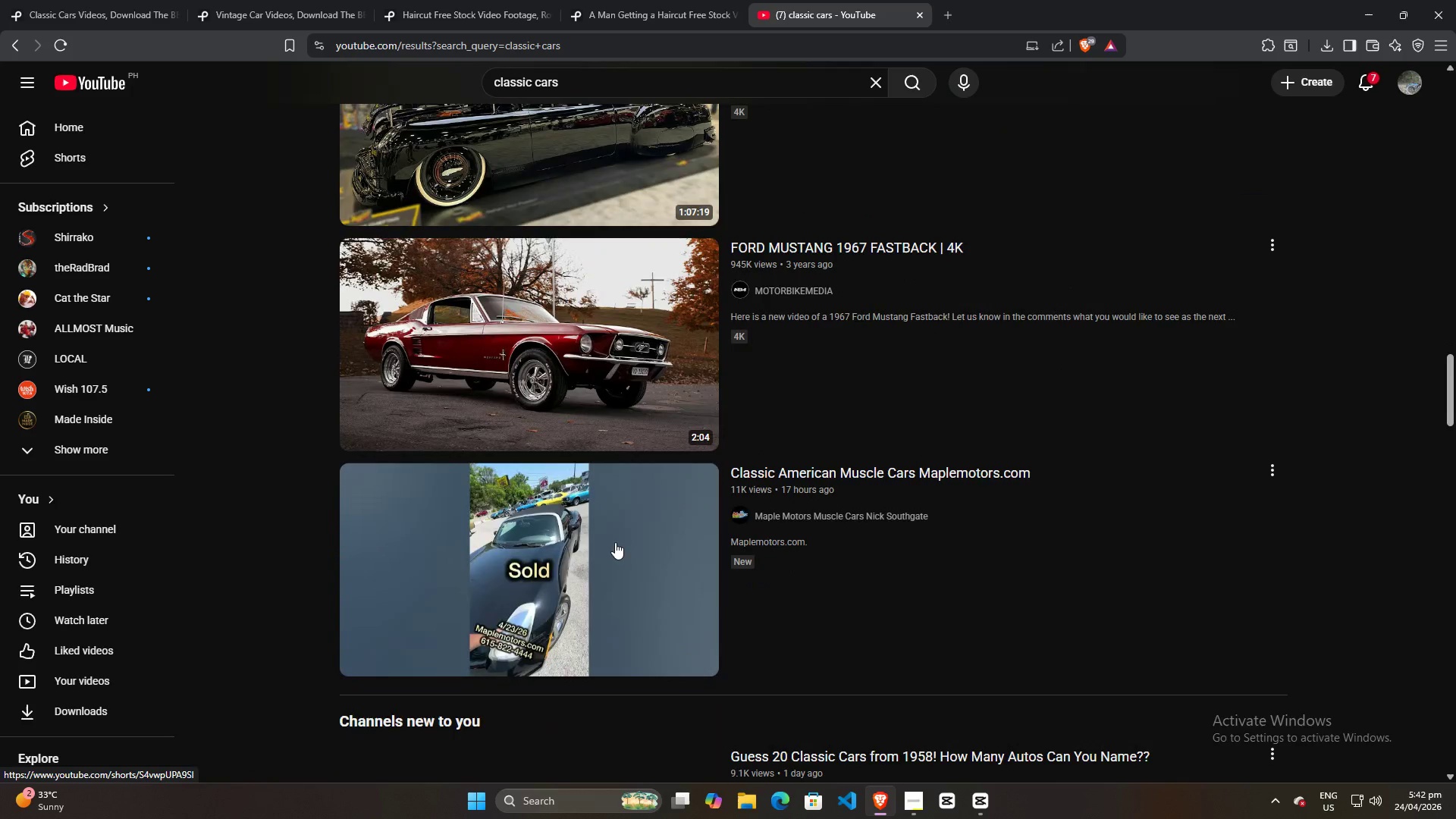 
scroll: coordinate [615, 542], scroll_direction: up, amount: 5.0
 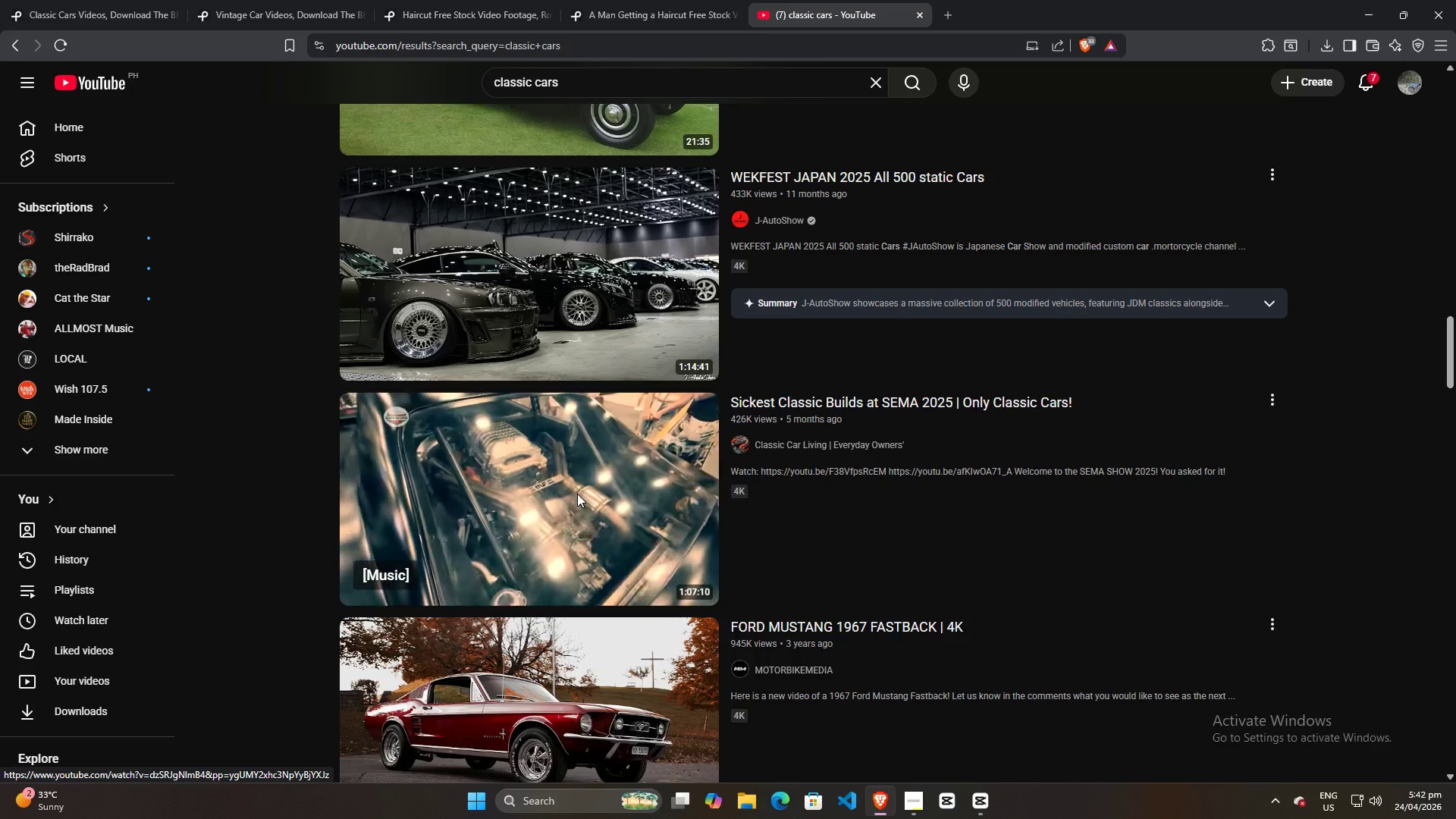 
wait(12.99)
 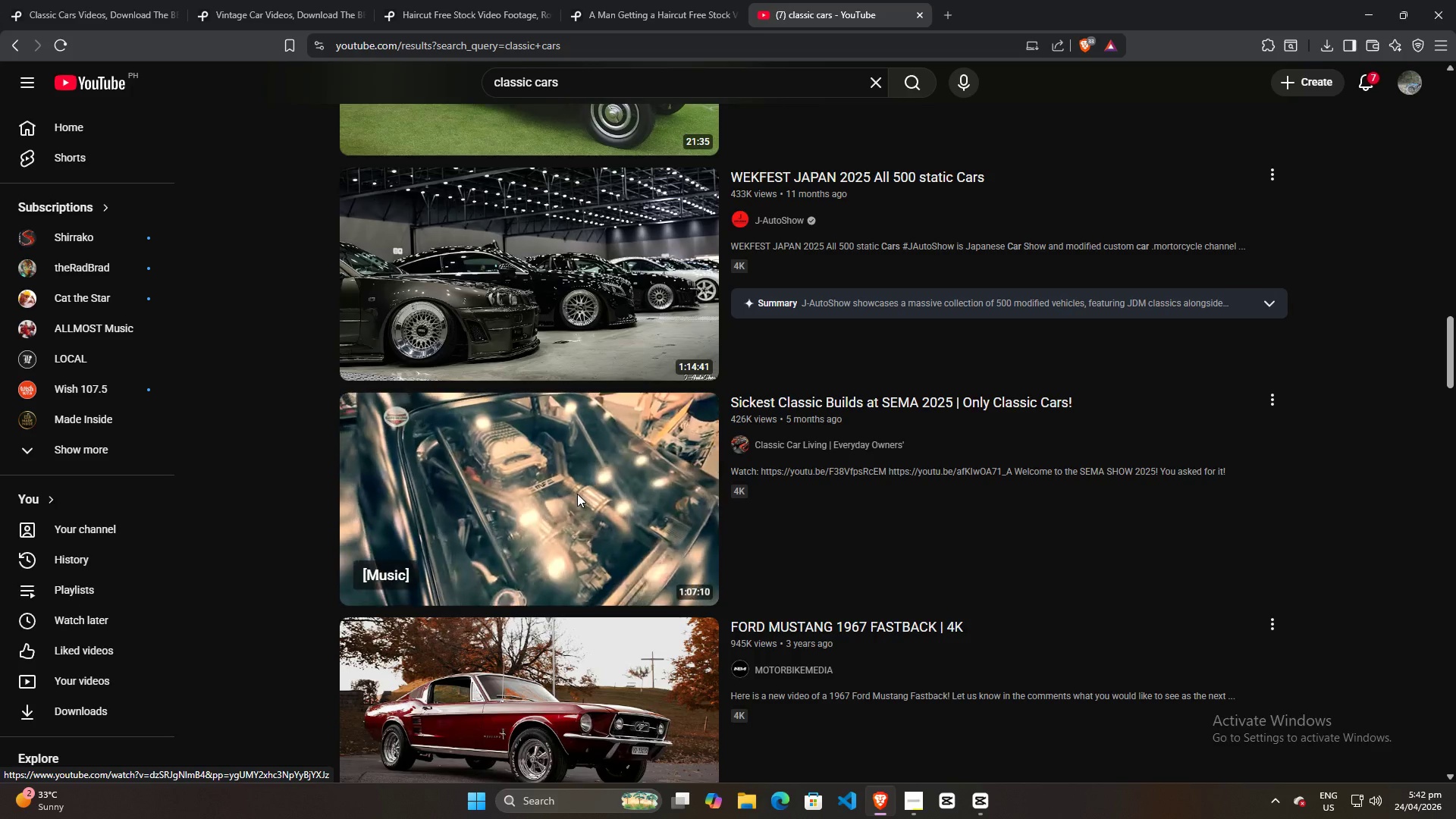 
scroll: coordinate [491, 585], scroll_direction: down, amount: 13.0
 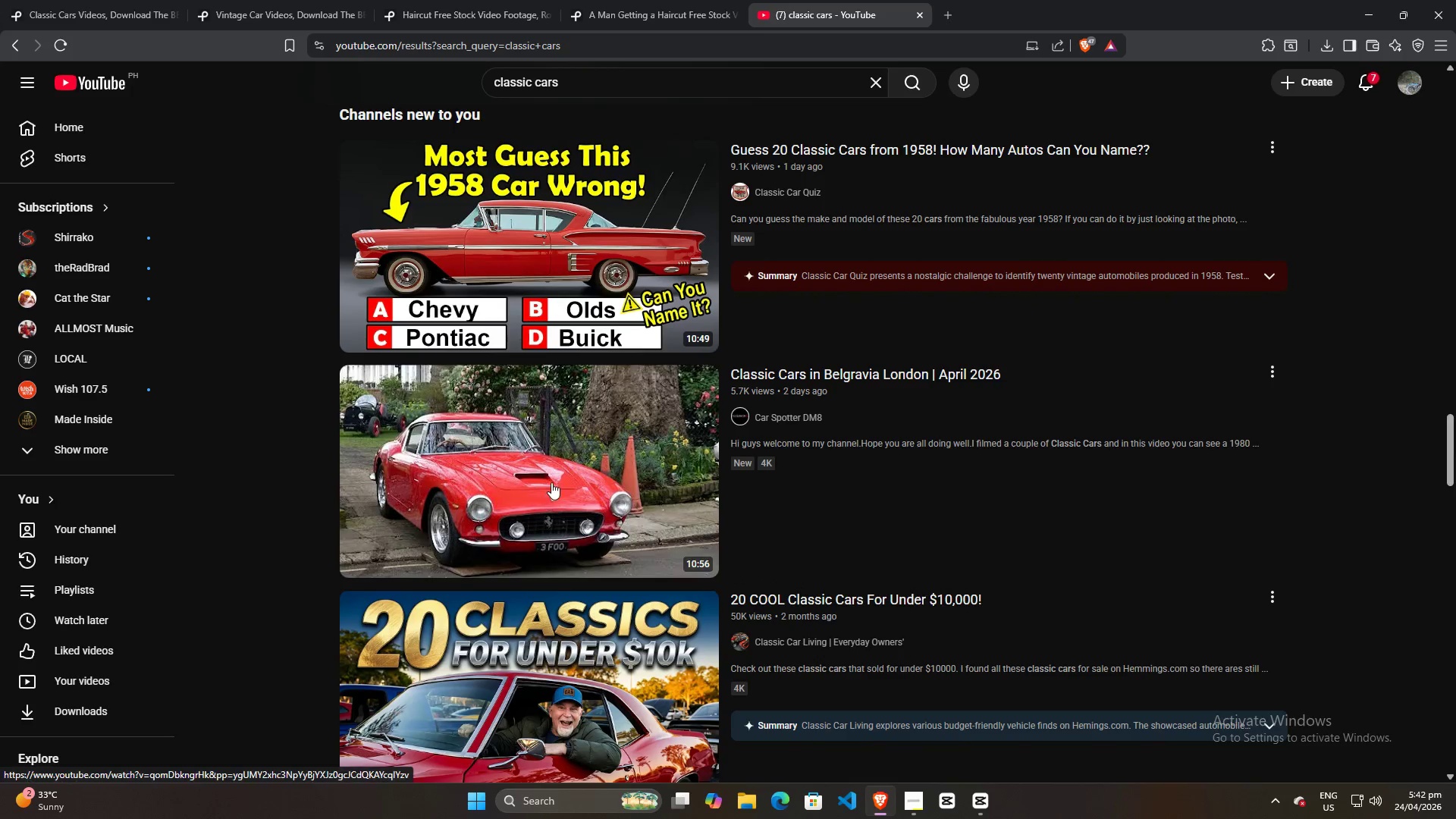 
scroll: coordinate [551, 584], scroll_direction: up, amount: 55.0
 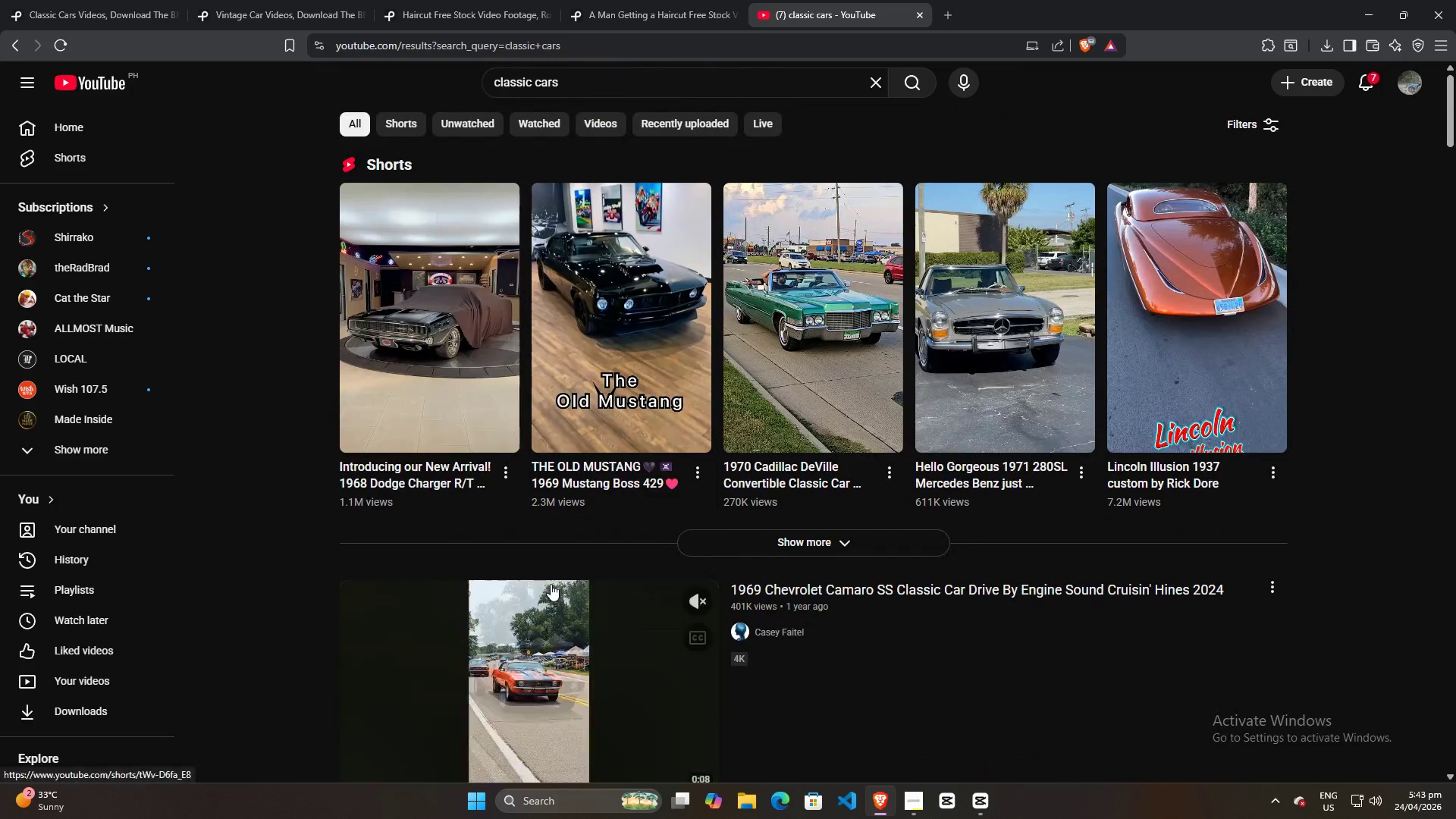 
mouse_move([481, 293])
 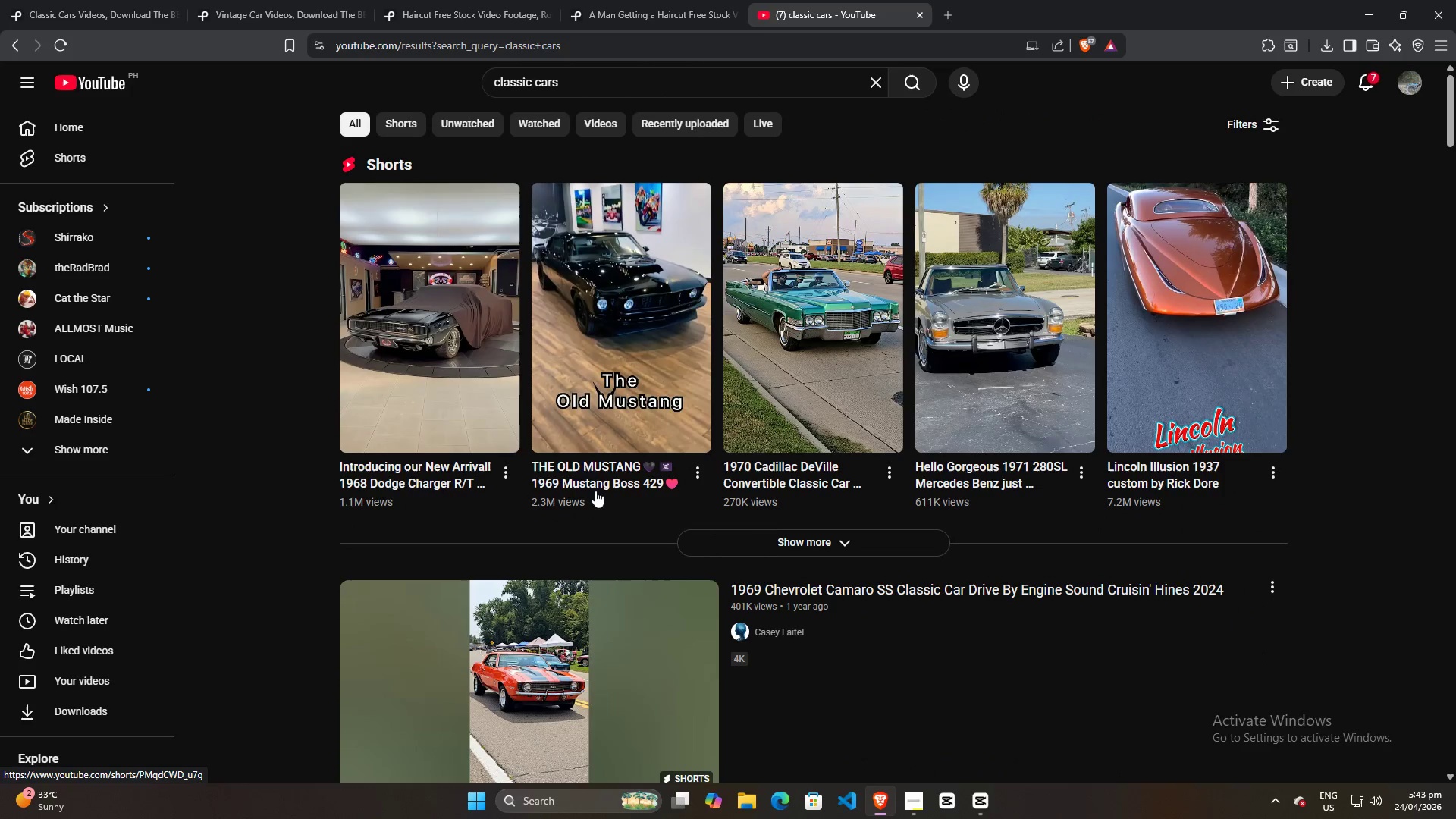 
scroll: coordinate [586, 532], scroll_direction: down, amount: 5.0
 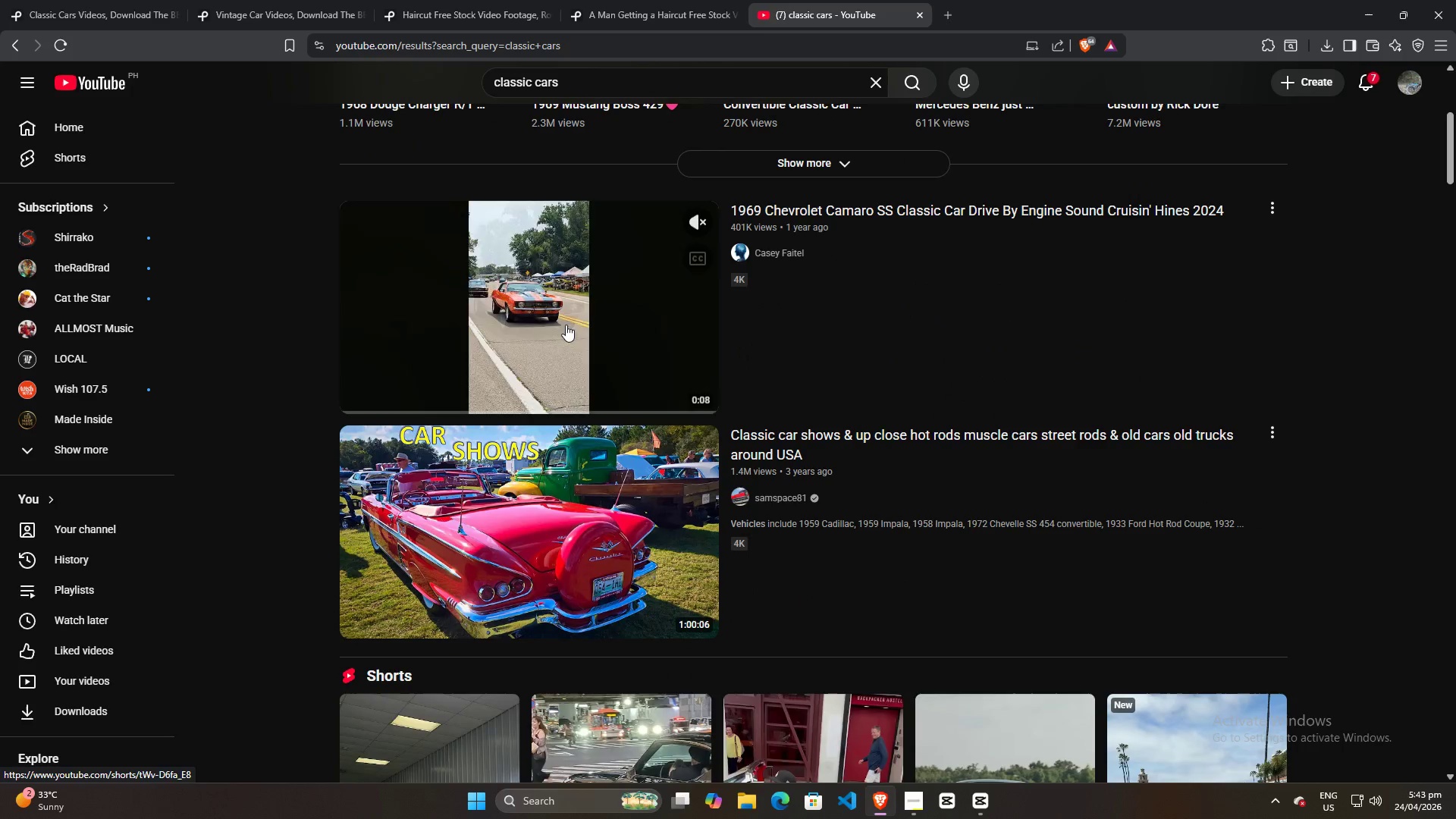 
left_click([549, 488])
 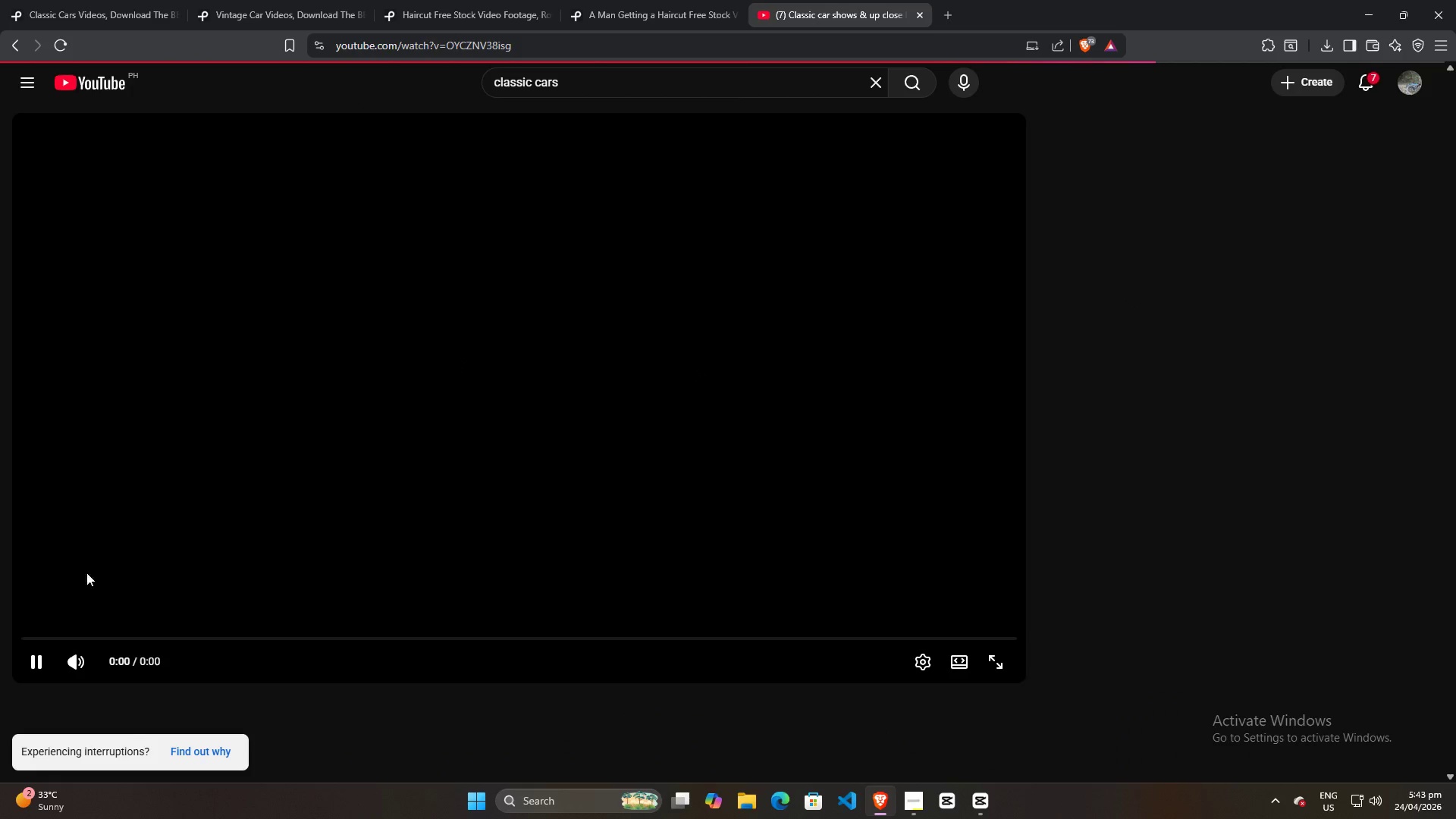 
left_click([36, 664])
 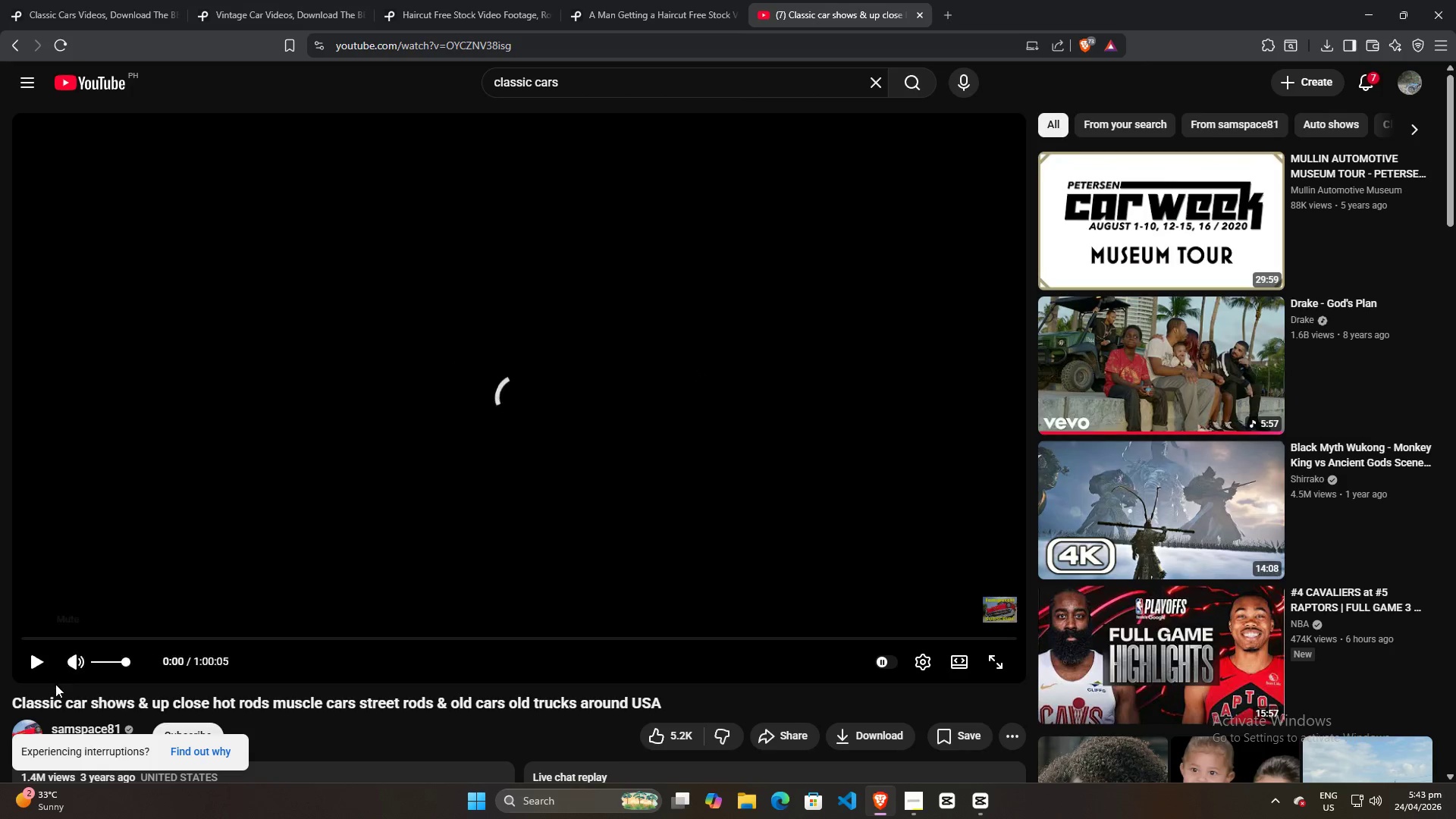 
left_click([41, 663])
 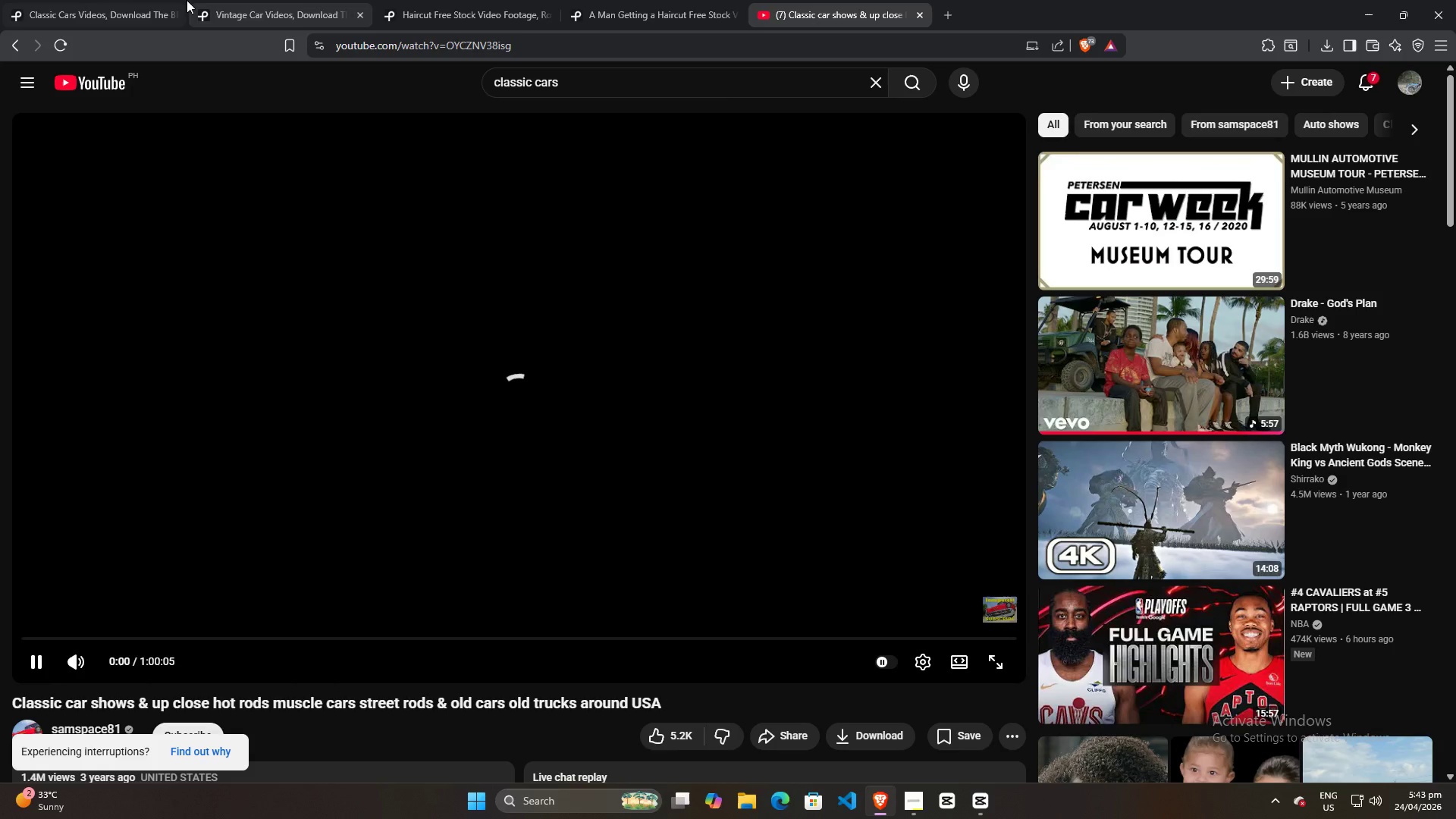 
left_click([142, 0])
 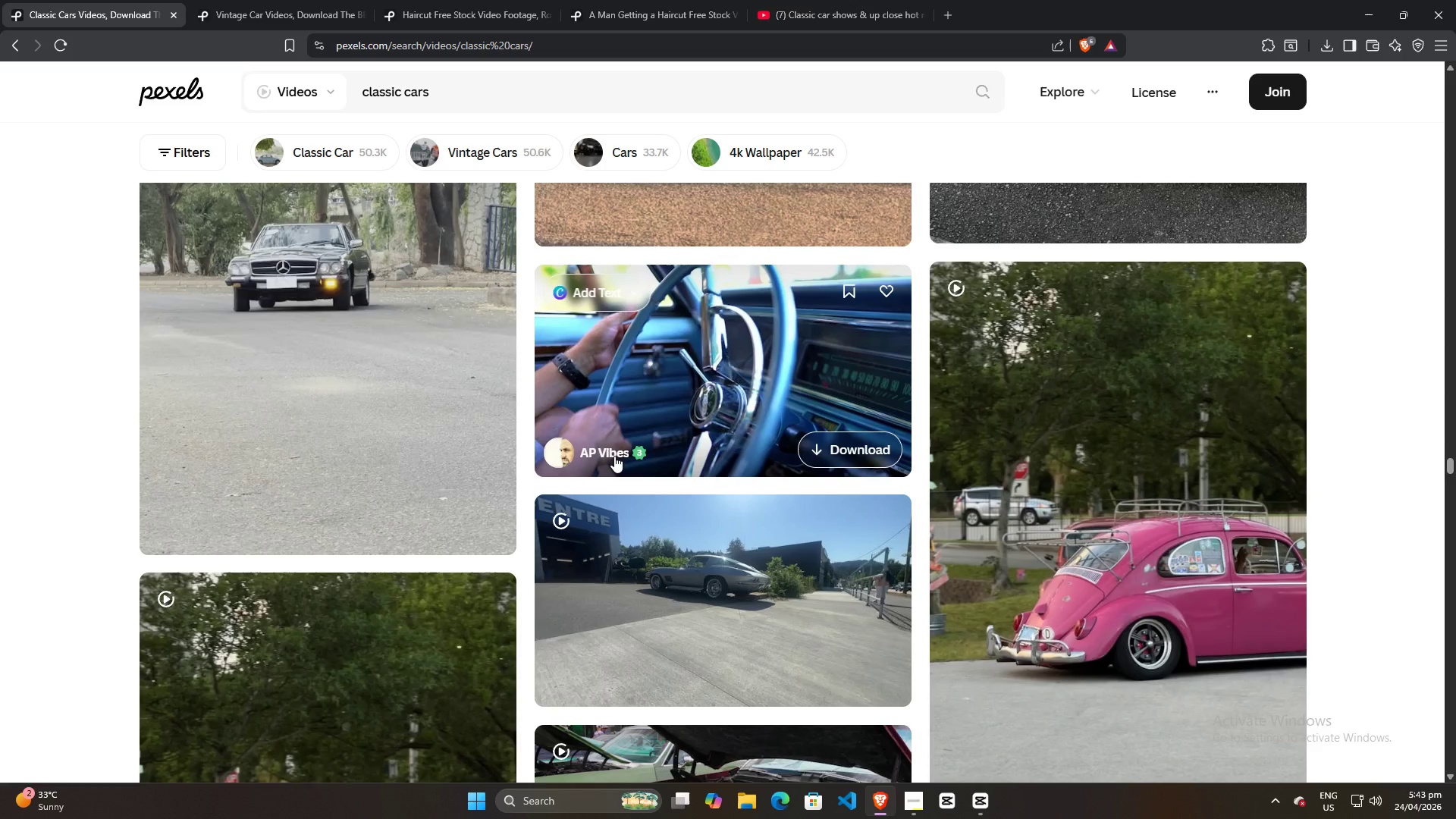 
scroll: coordinate [882, 584], scroll_direction: down, amount: 15.0
 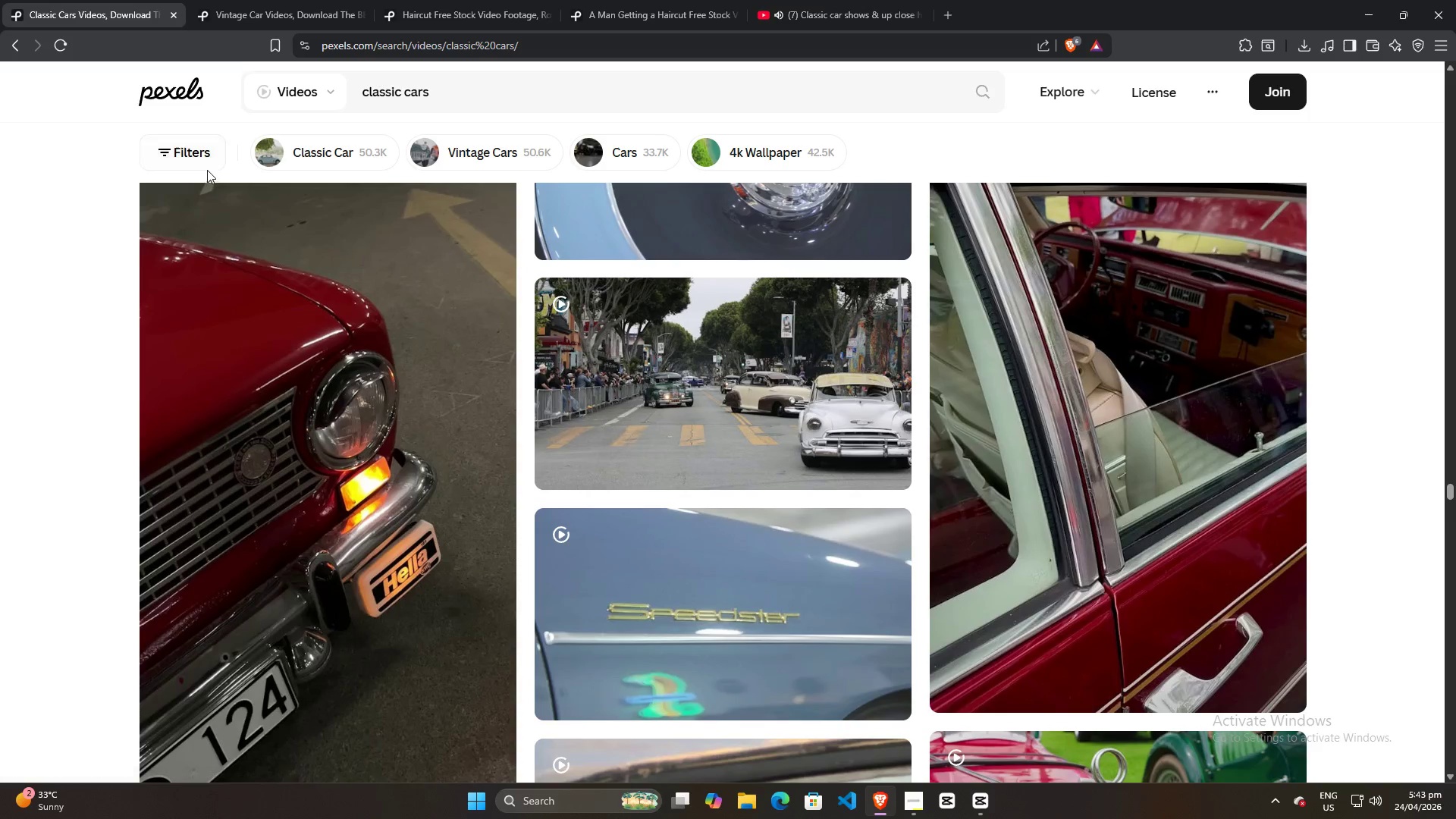 
left_click([202, 162])
 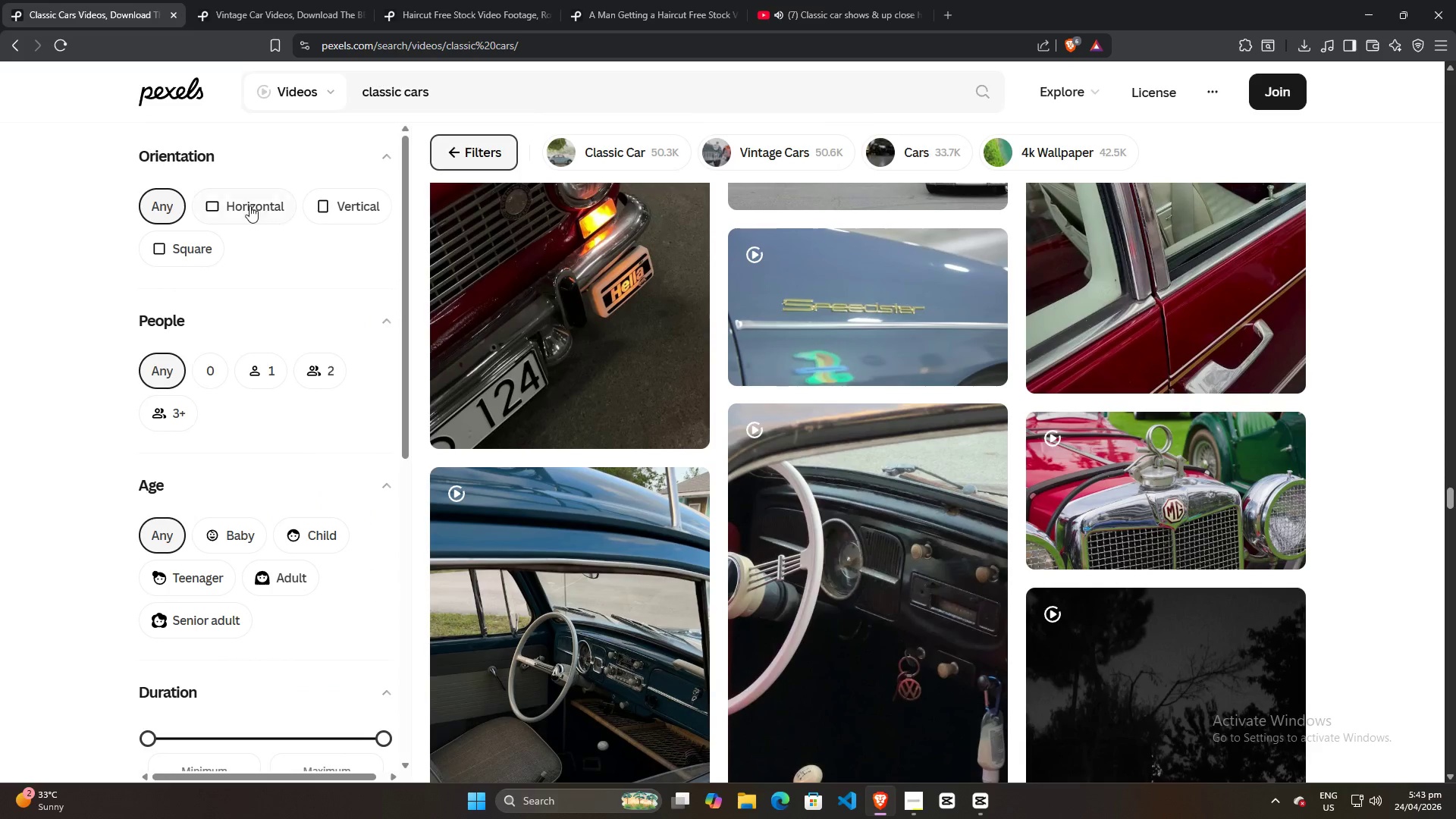 
left_click([362, 206])
 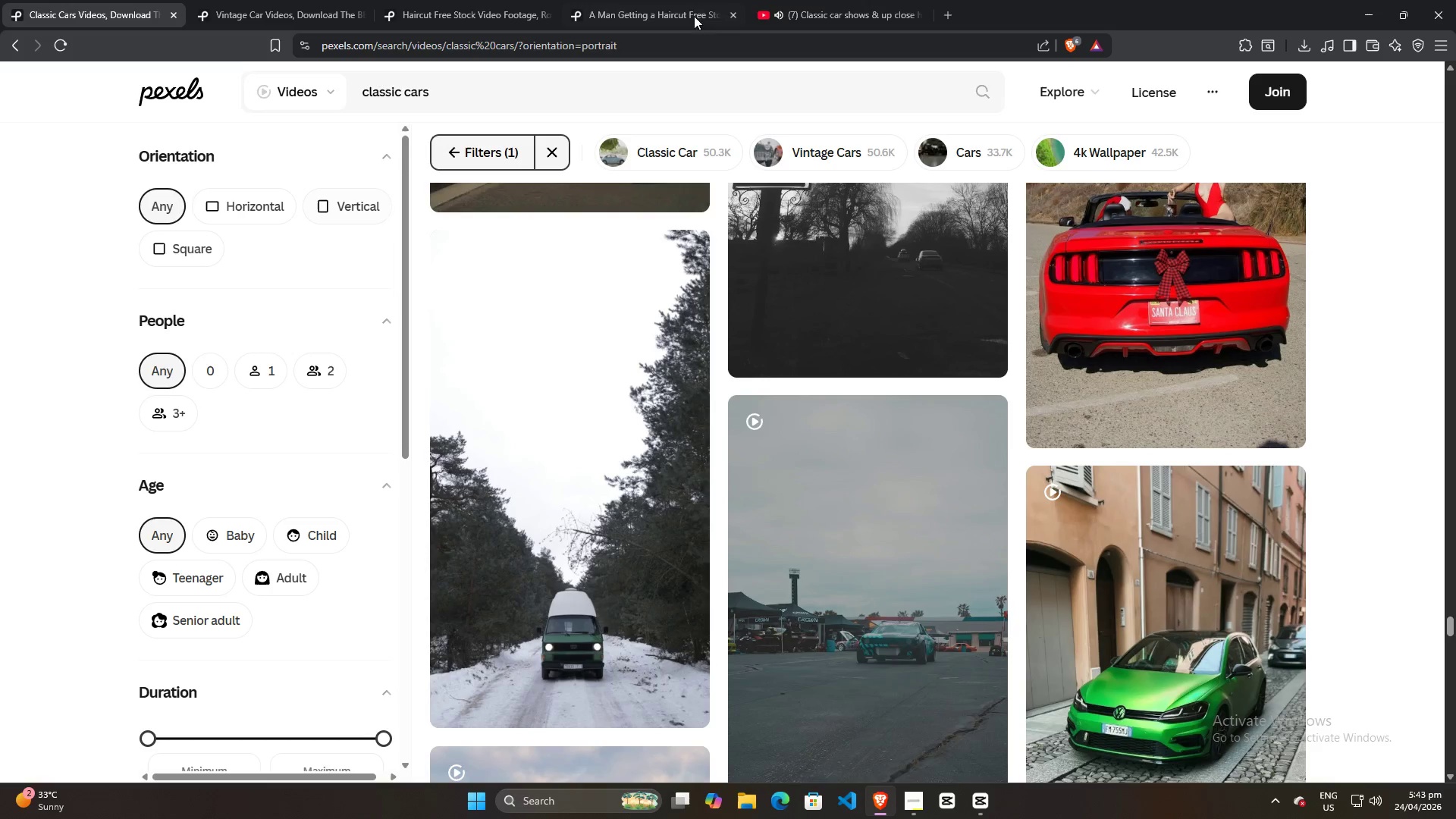 
left_click([817, 0])
 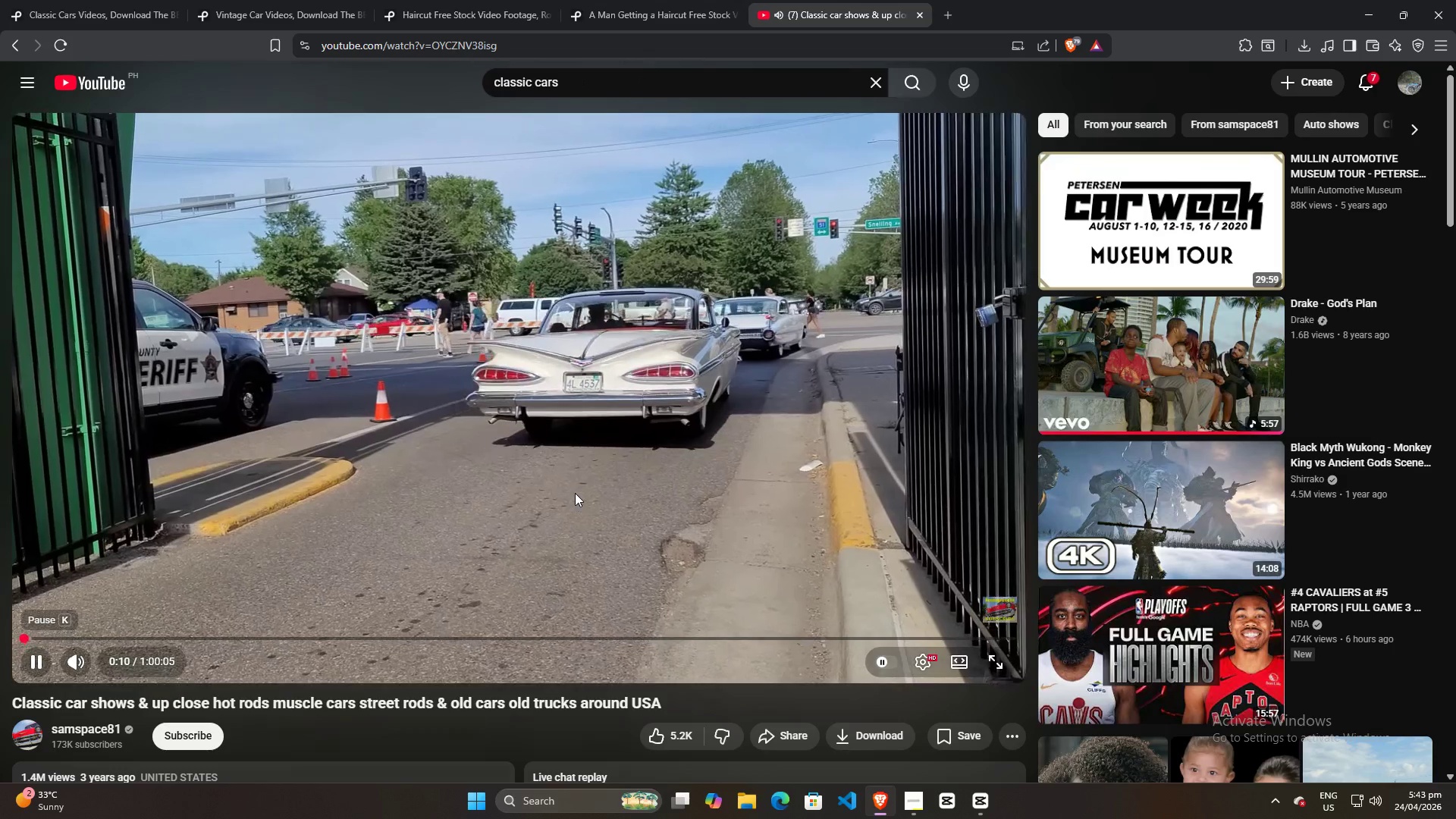 
left_click([575, 493])
 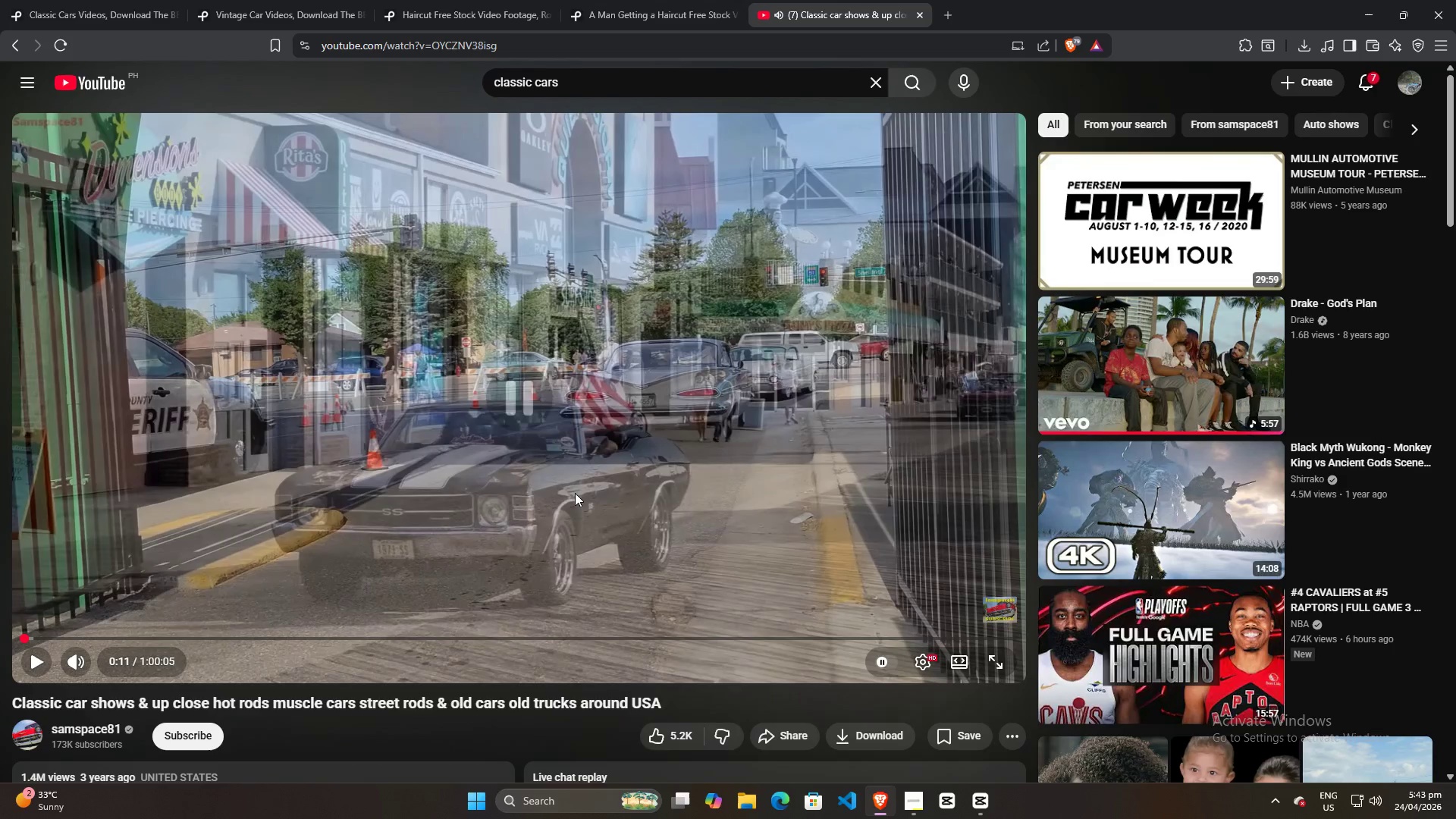 
key(Control+ControlLeft)
 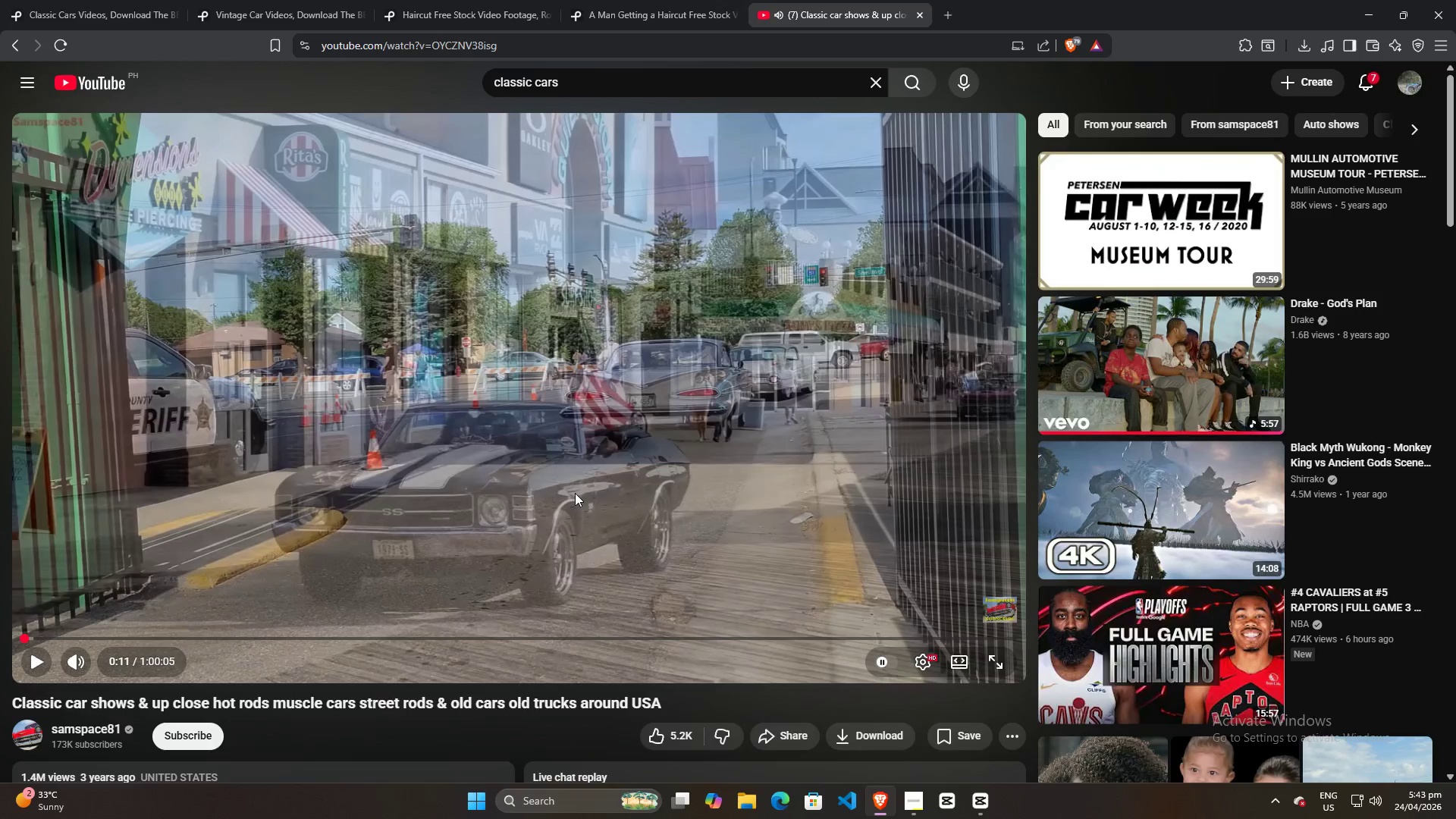 
key(Control+T)
 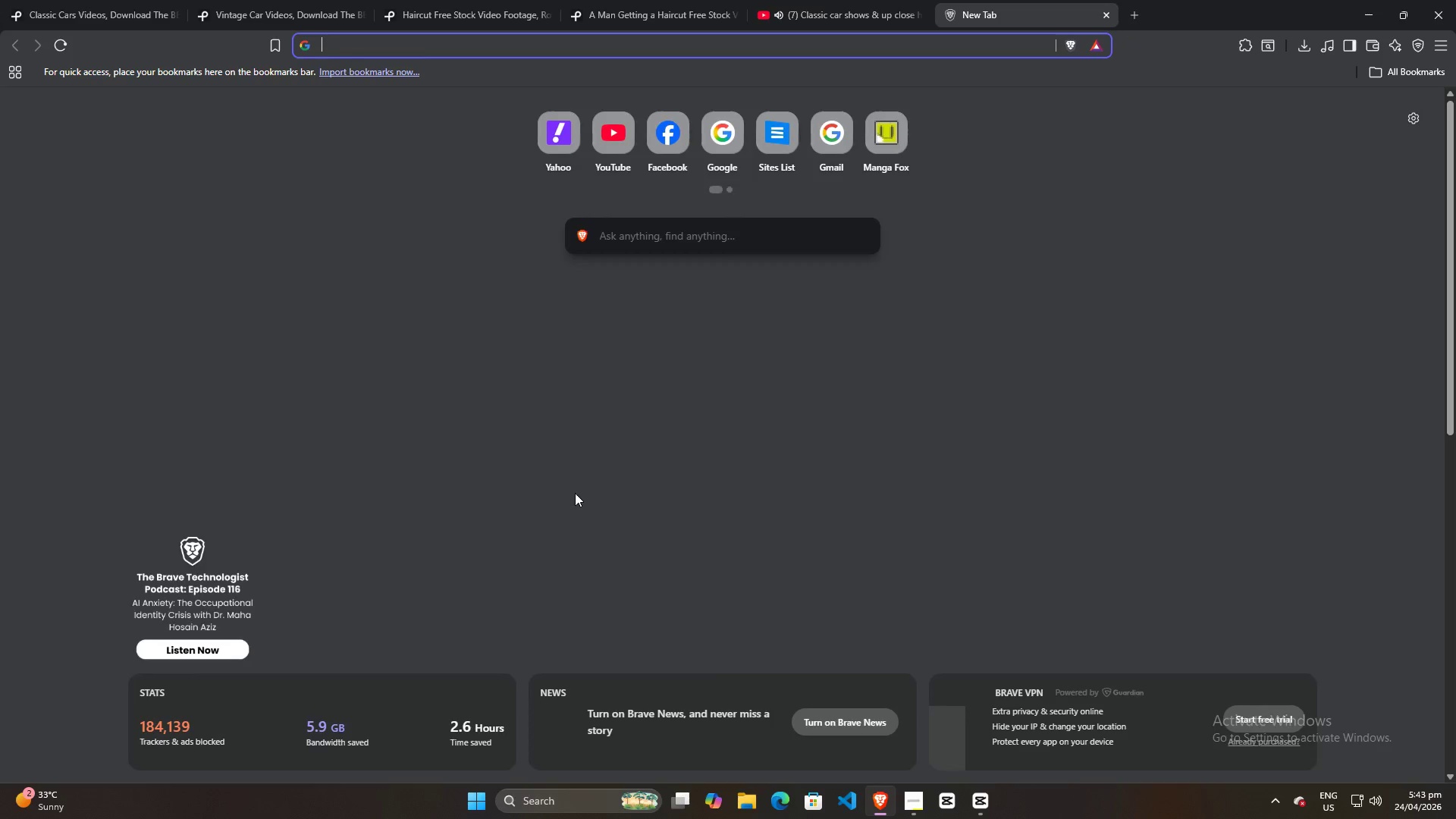 
type(youtube dow)
 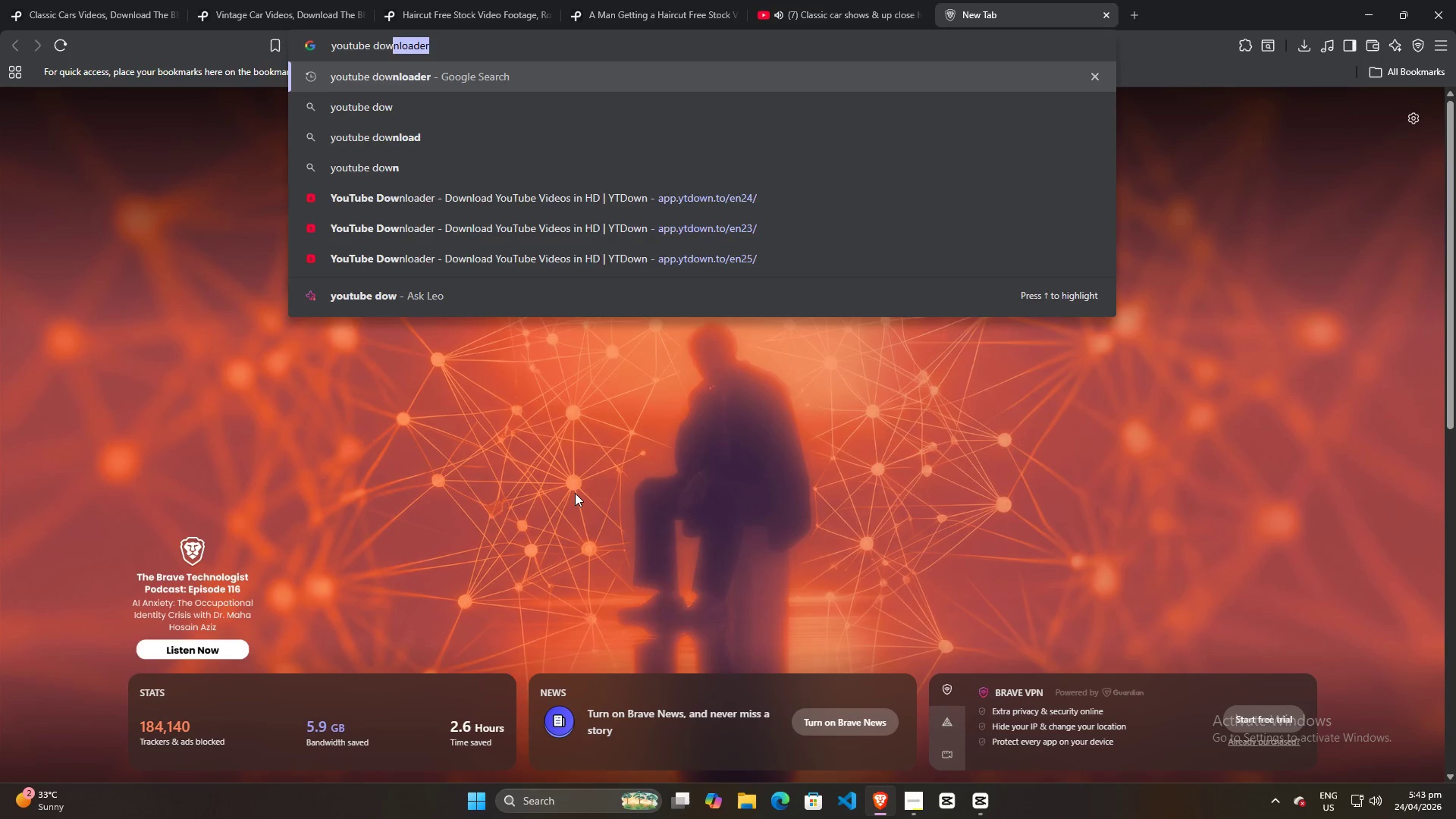 
key(Enter)
 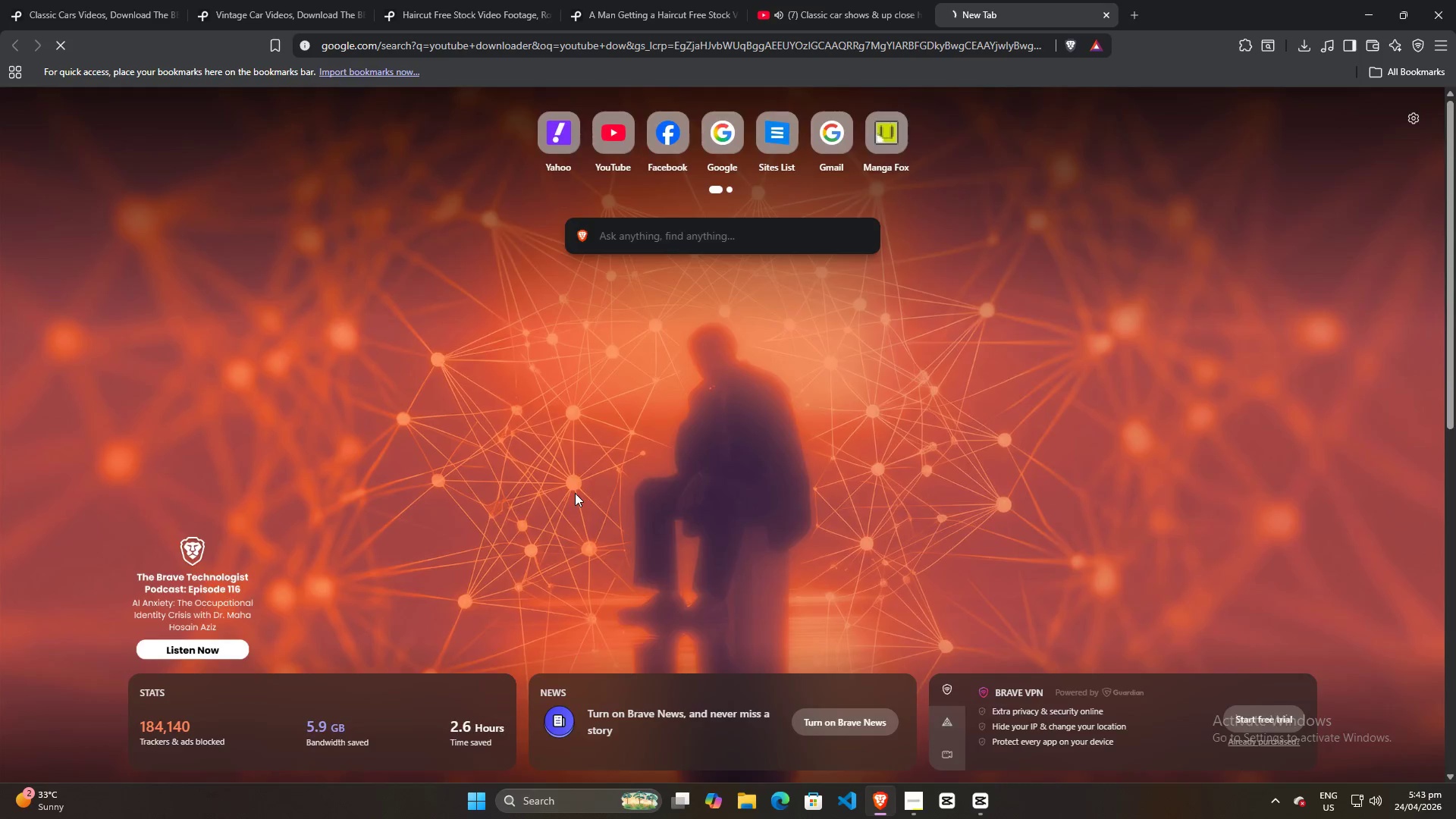 
key(Alt+AltLeft)
 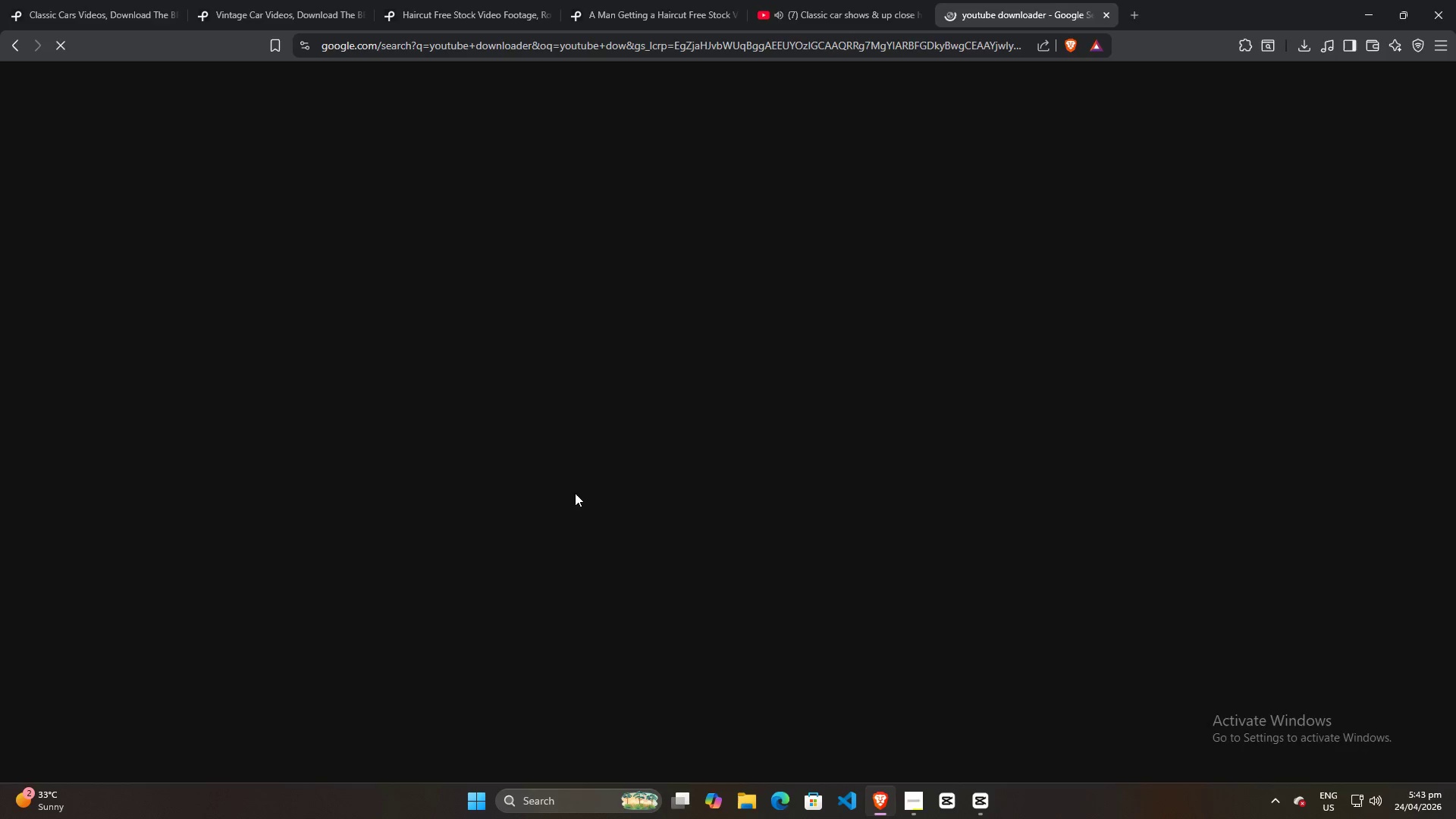 
key(Alt+Tab)
 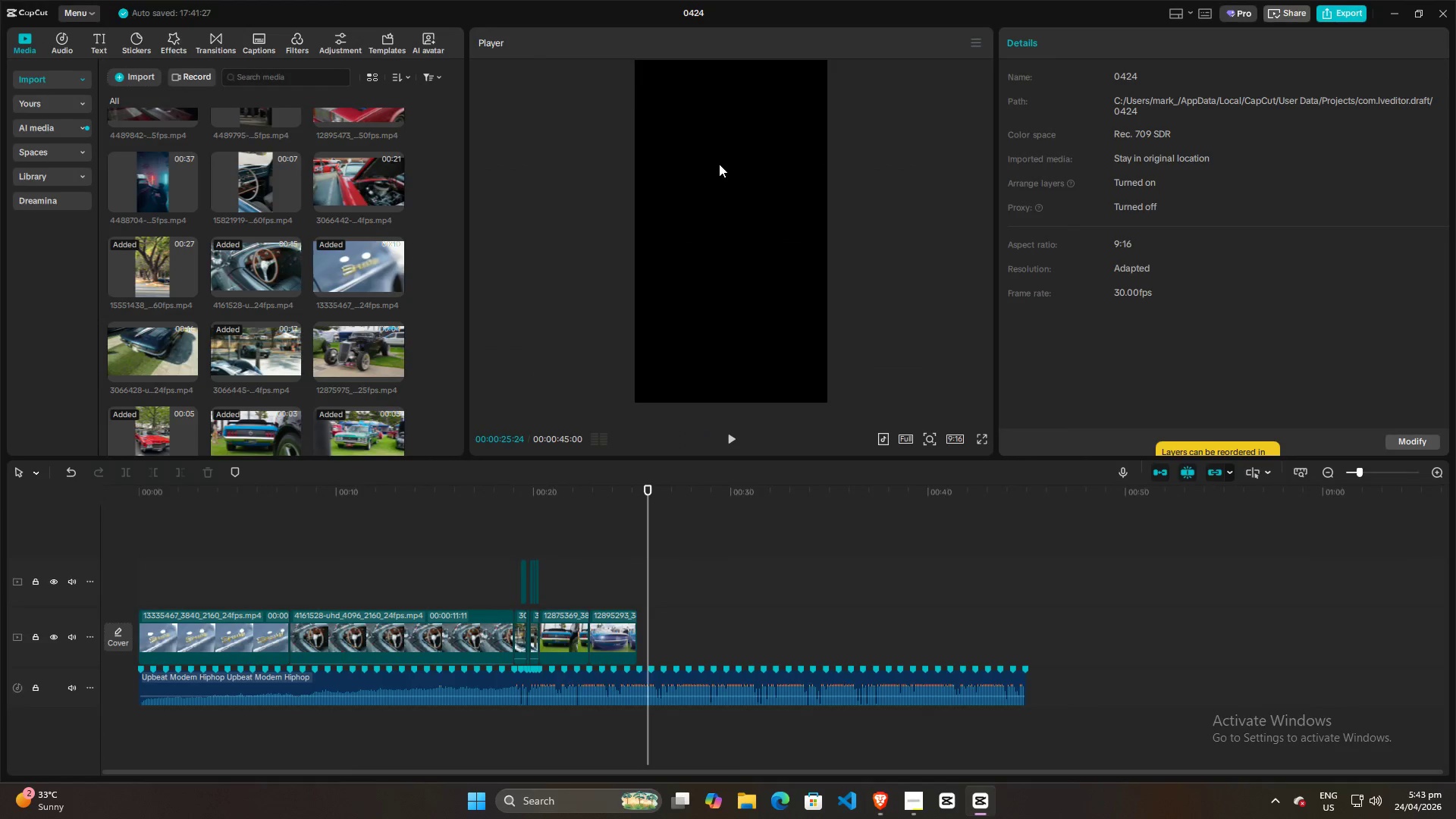 
key(Alt+AltLeft)
 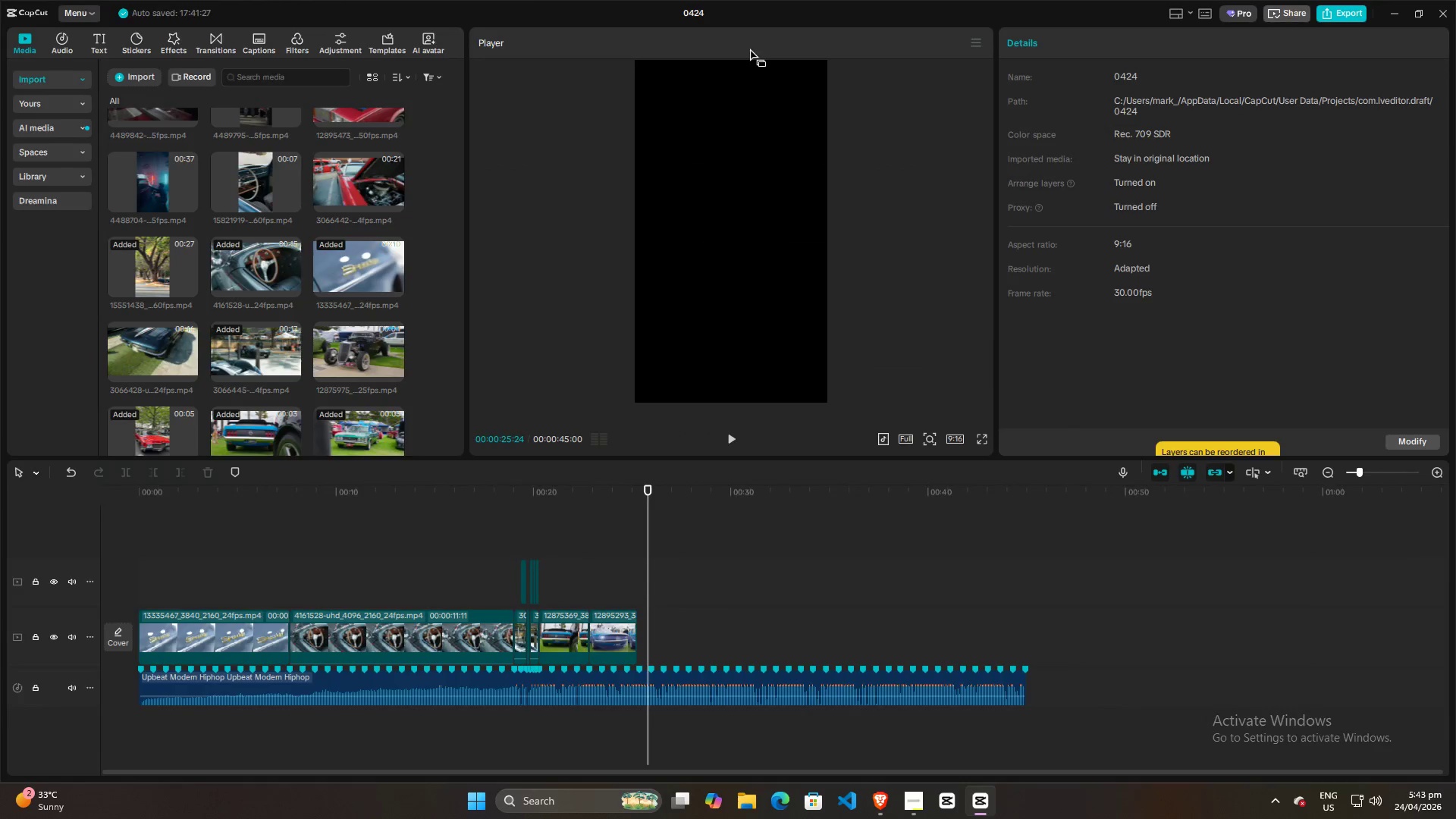 
key(Alt+Tab)
 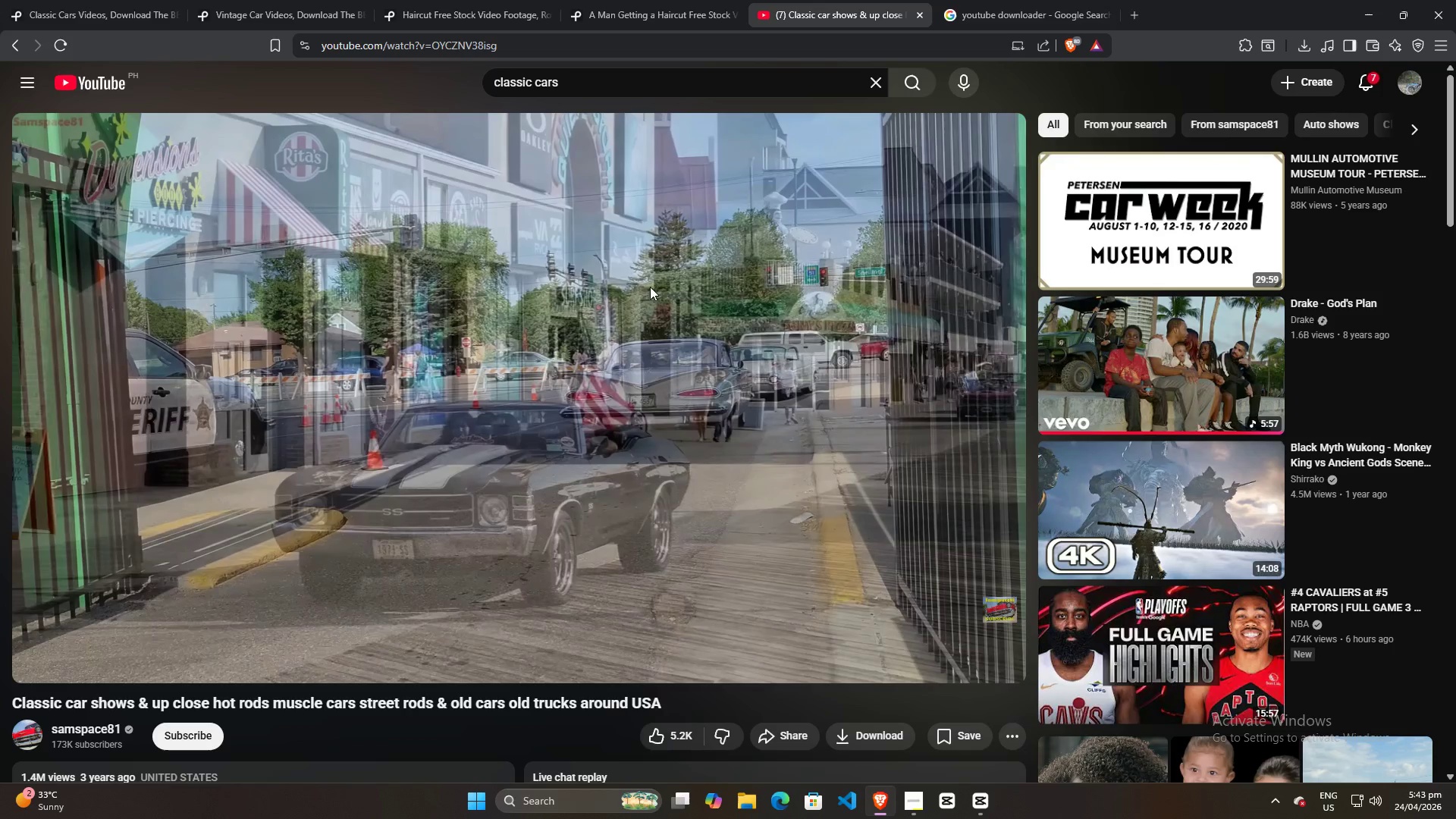 
key(Space)
 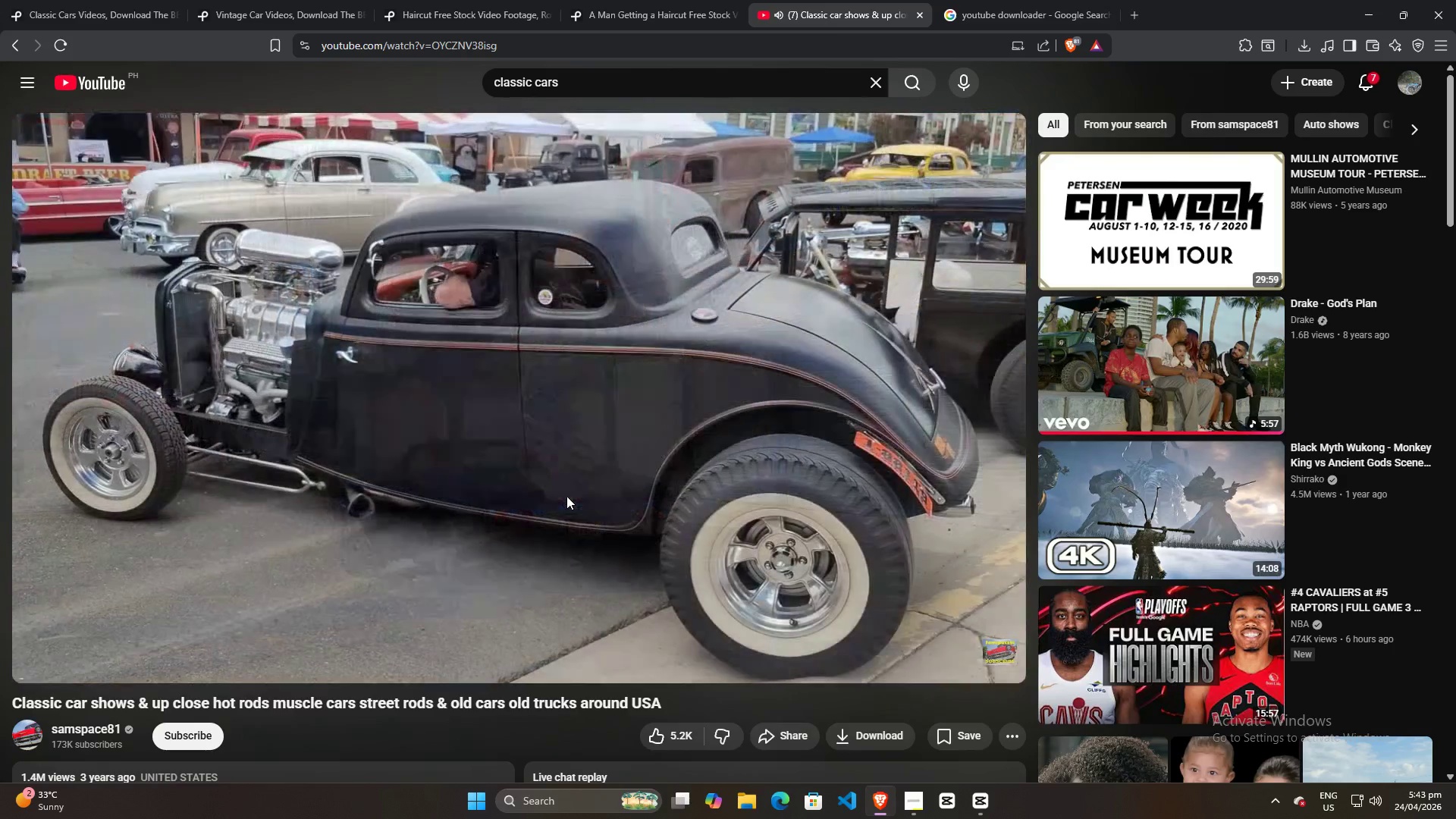 
wait(19.78)
 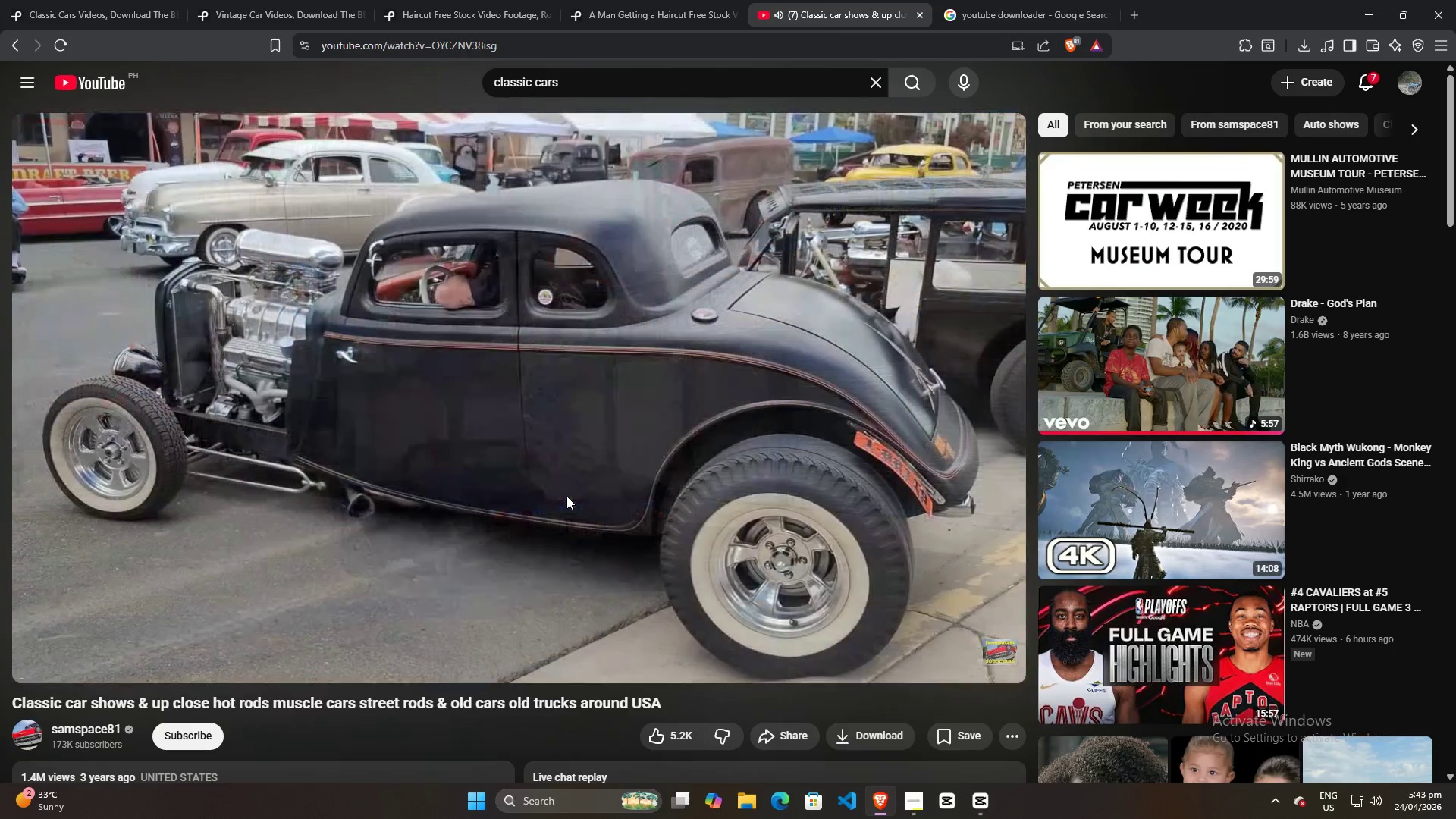 
left_click([1003, 0])
 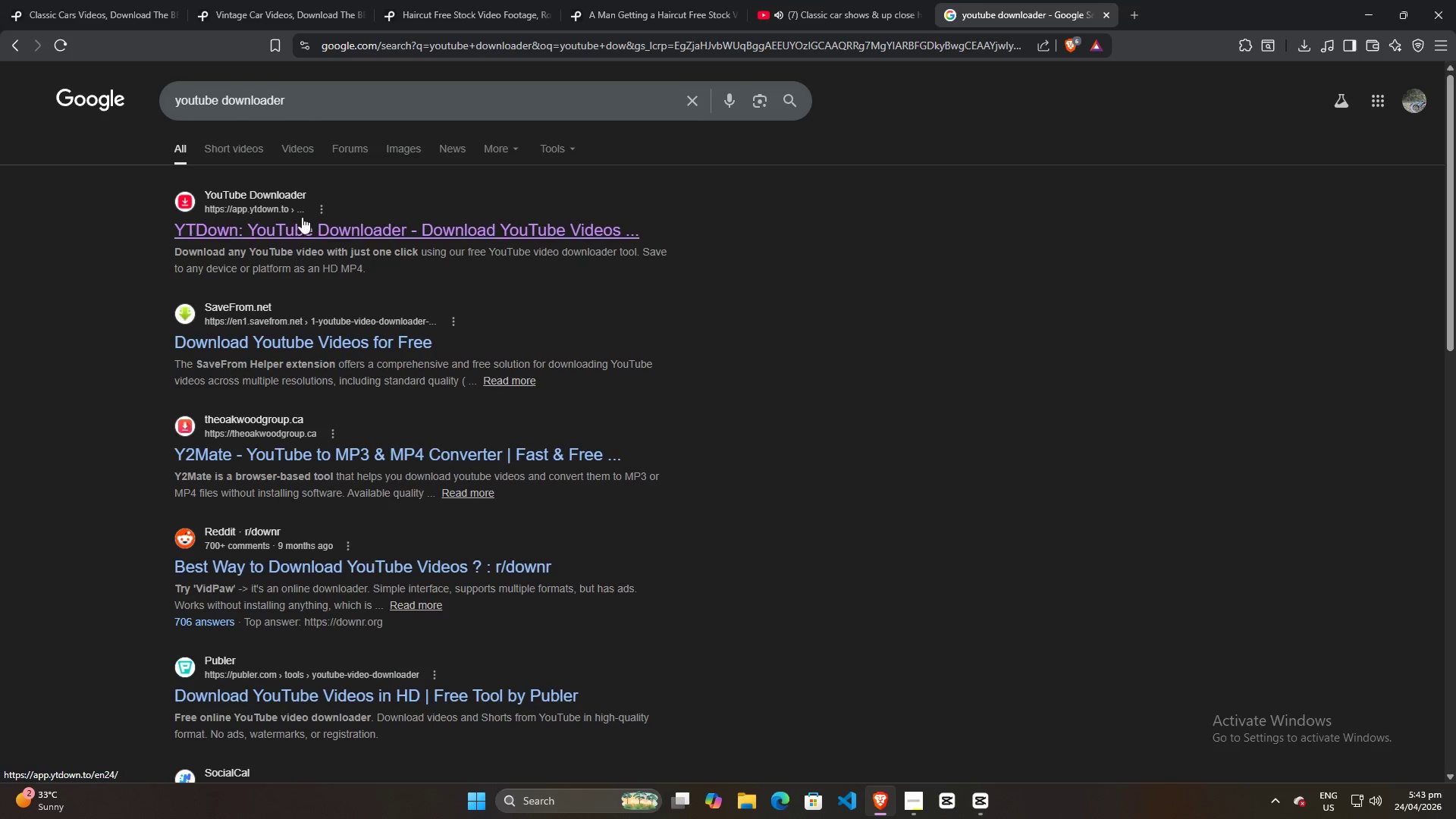 
left_click([302, 233])
 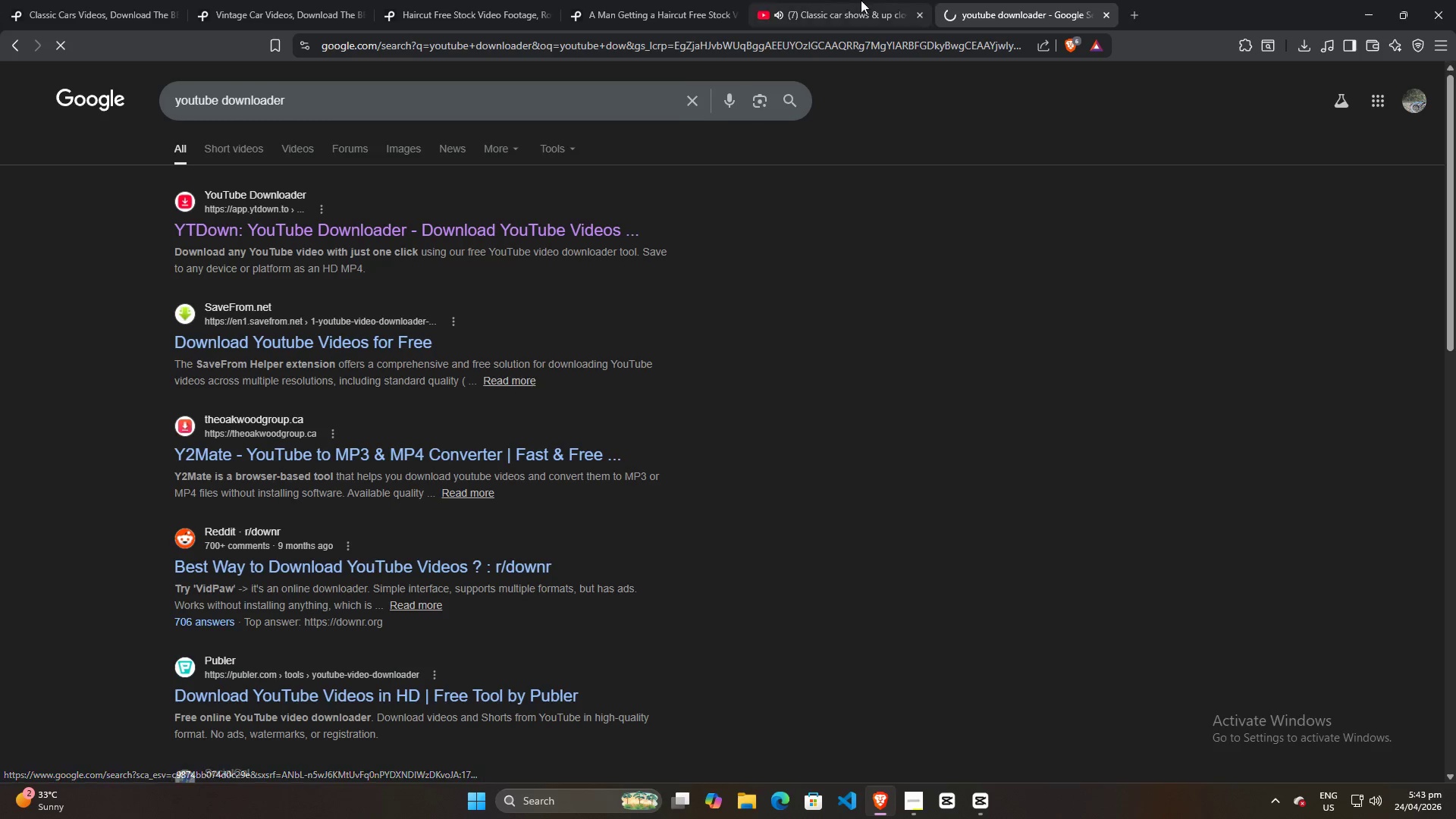 
left_click([858, 0])
 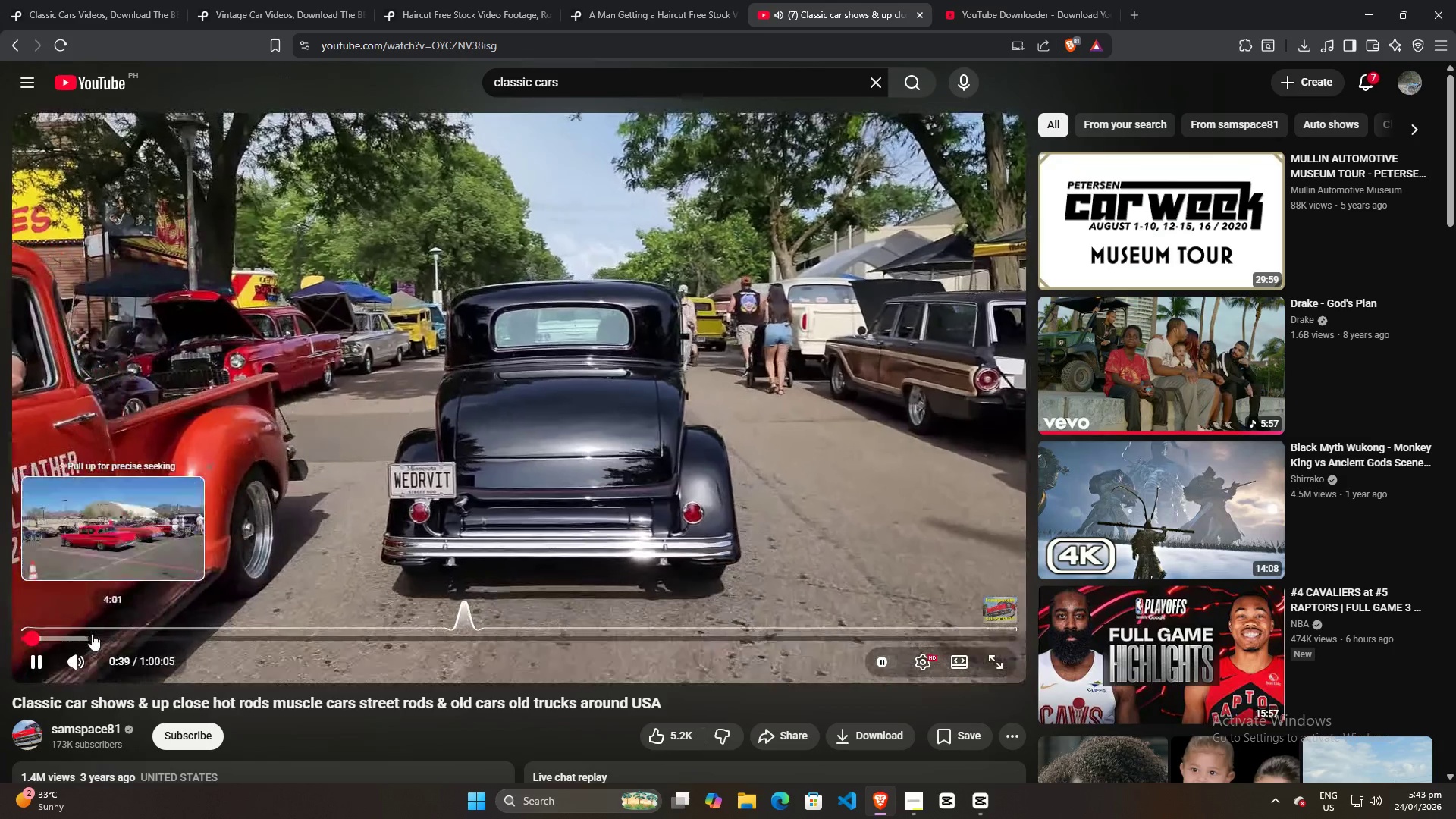 
wait(7.48)
 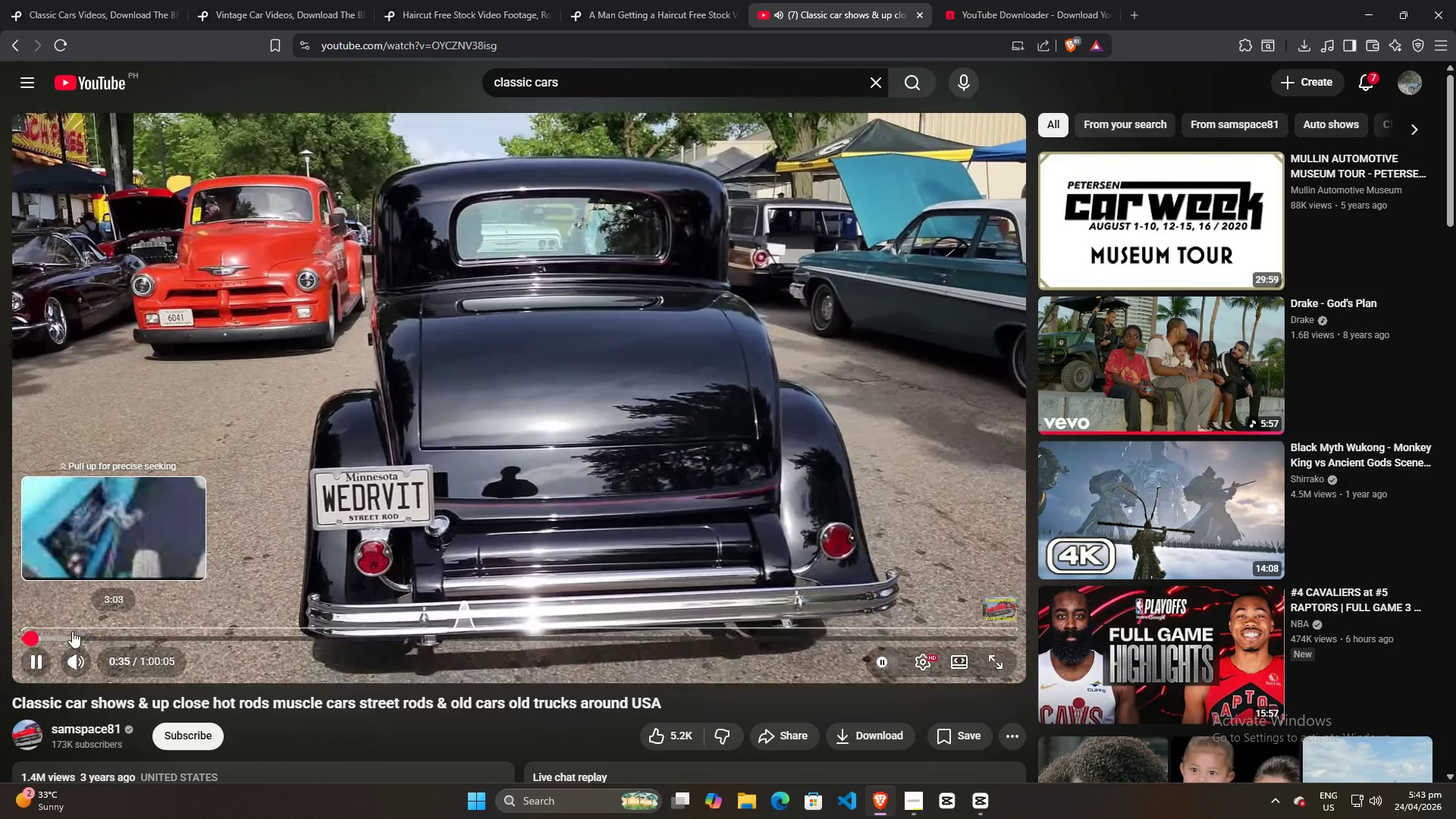 
scroll: coordinate [671, 718], scroll_direction: down, amount: 2.0
 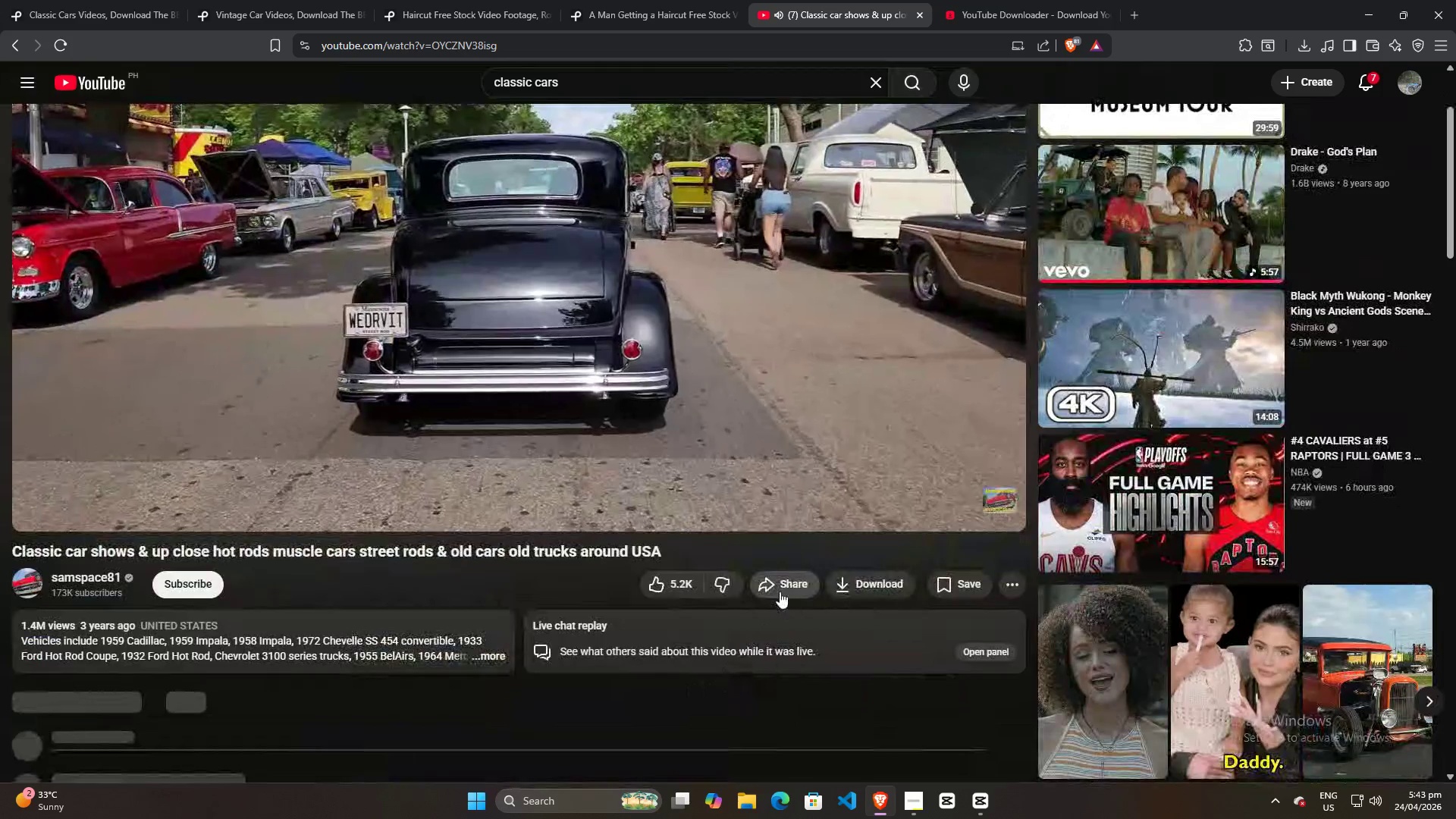 
left_click([780, 588])
 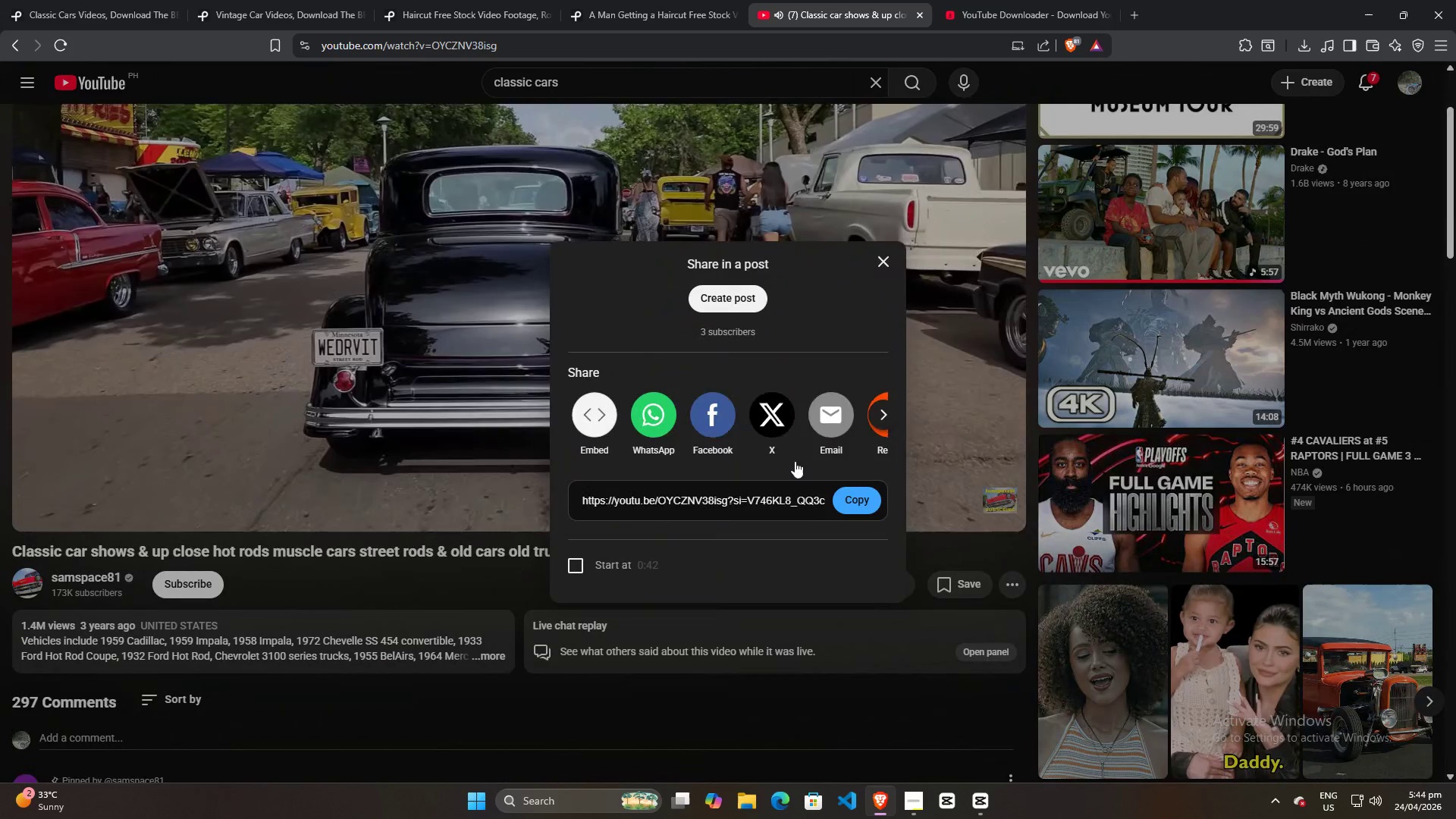 
left_click([868, 503])
 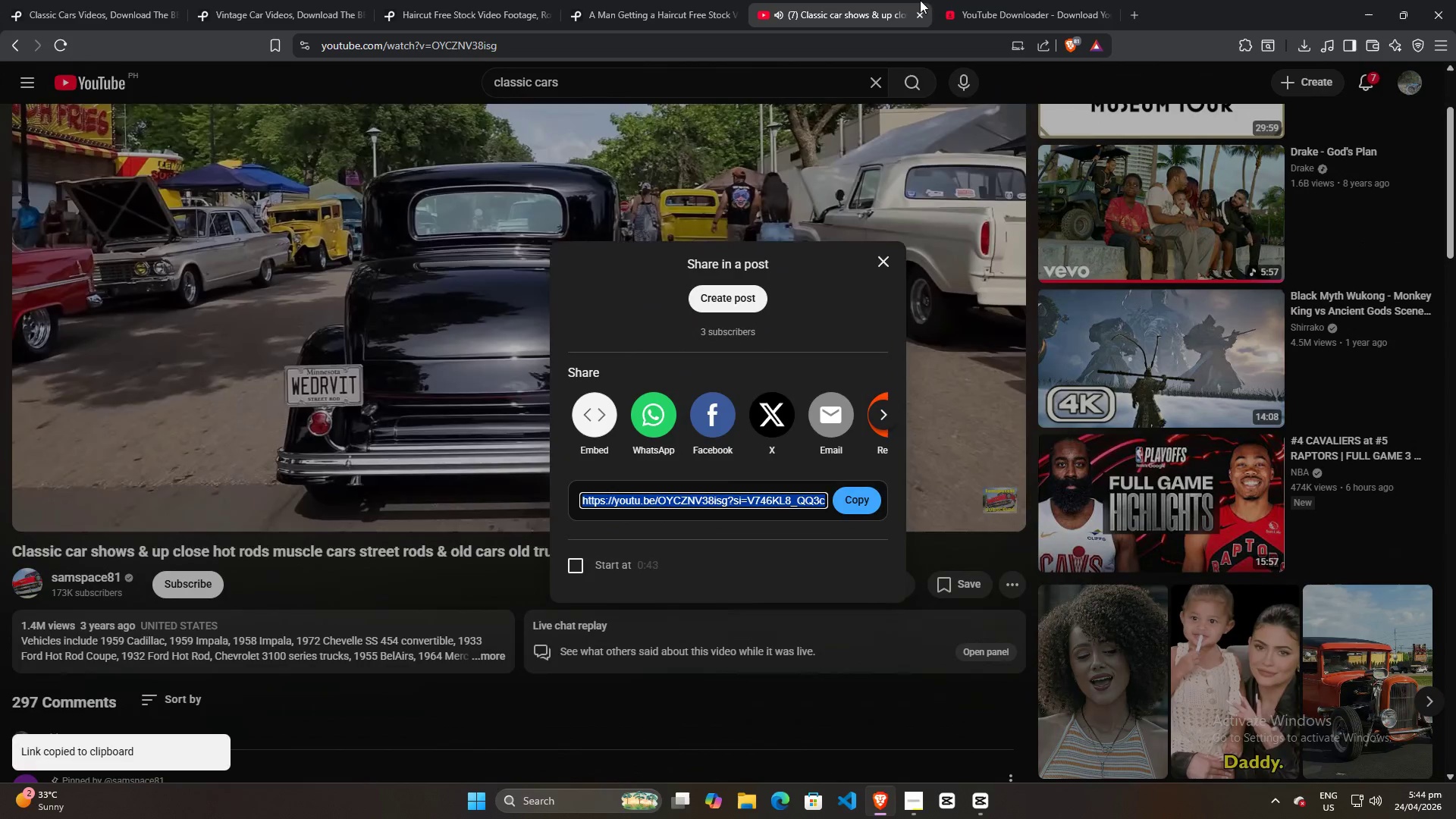 
left_click([964, 0])
 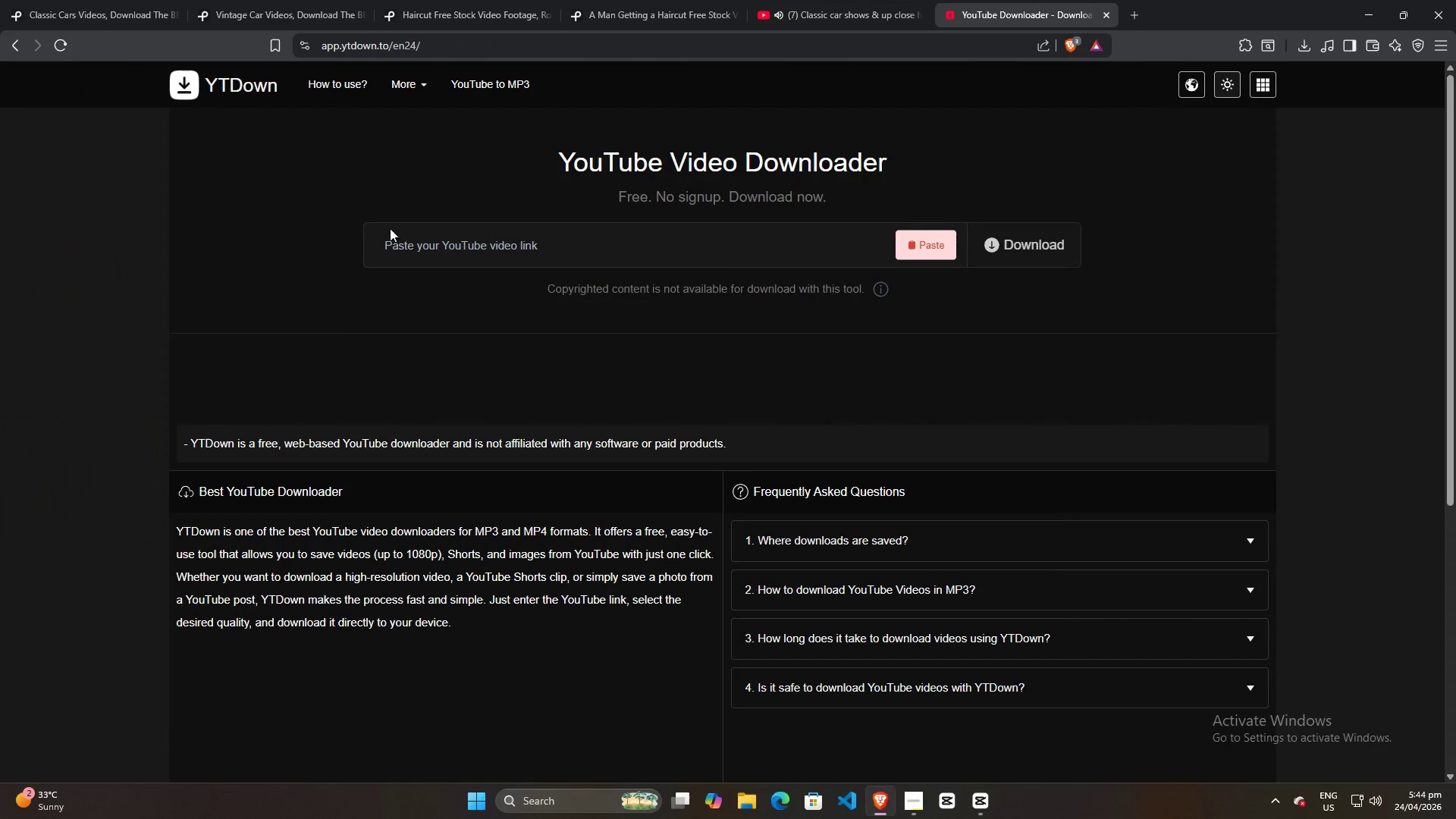 
left_click([458, 234])
 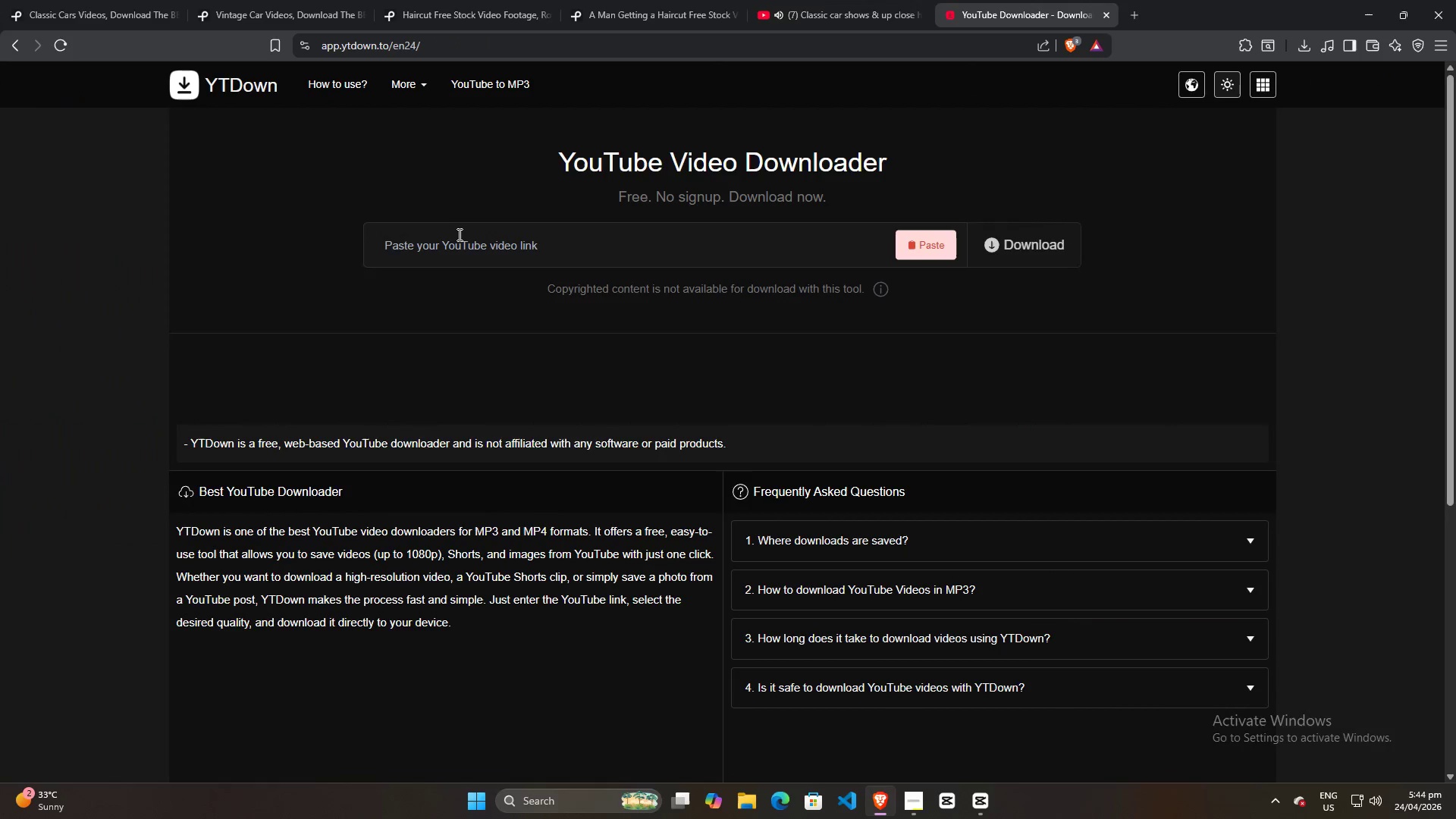 
key(Control+A)
 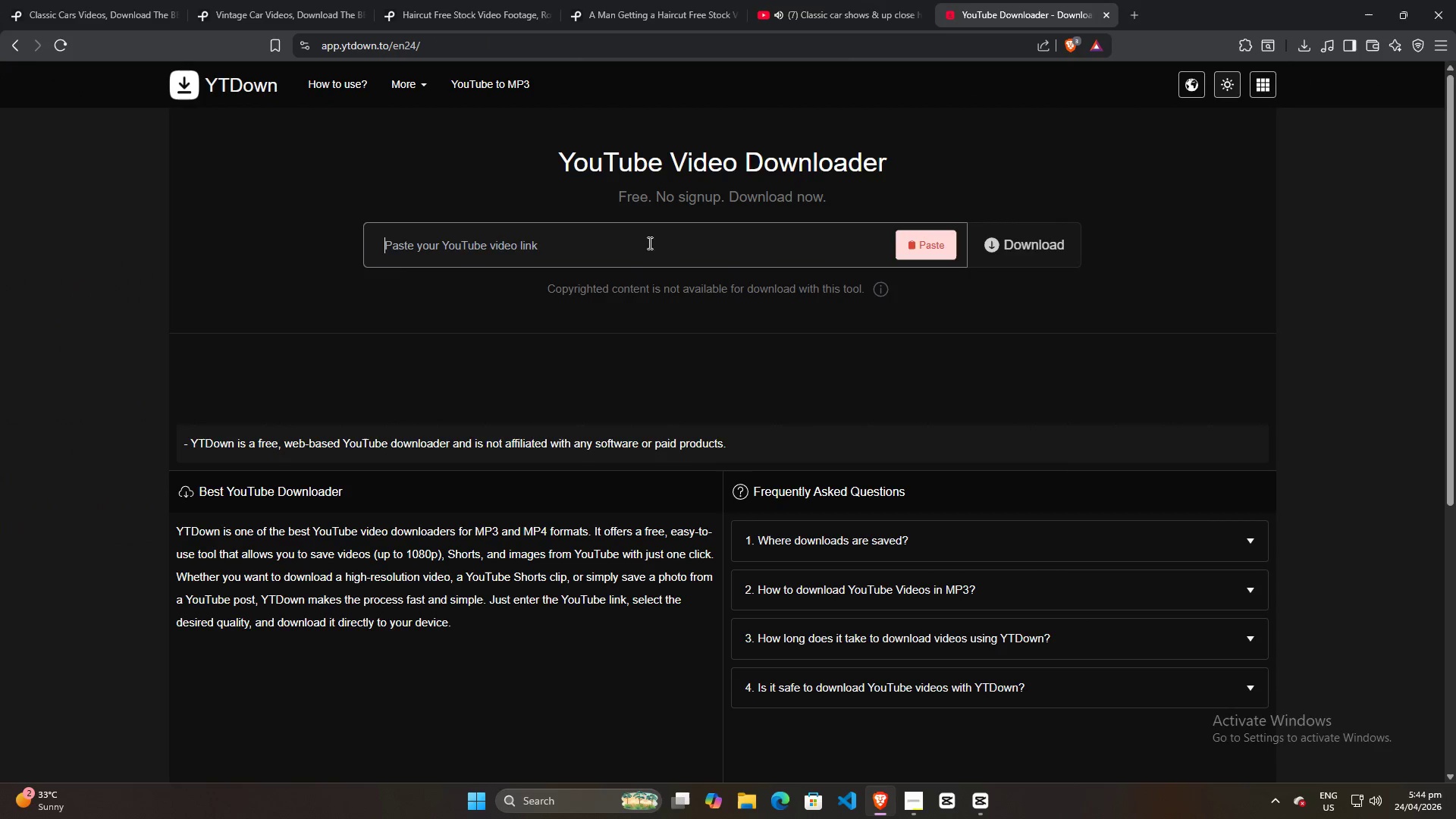 
key(Control+V)
 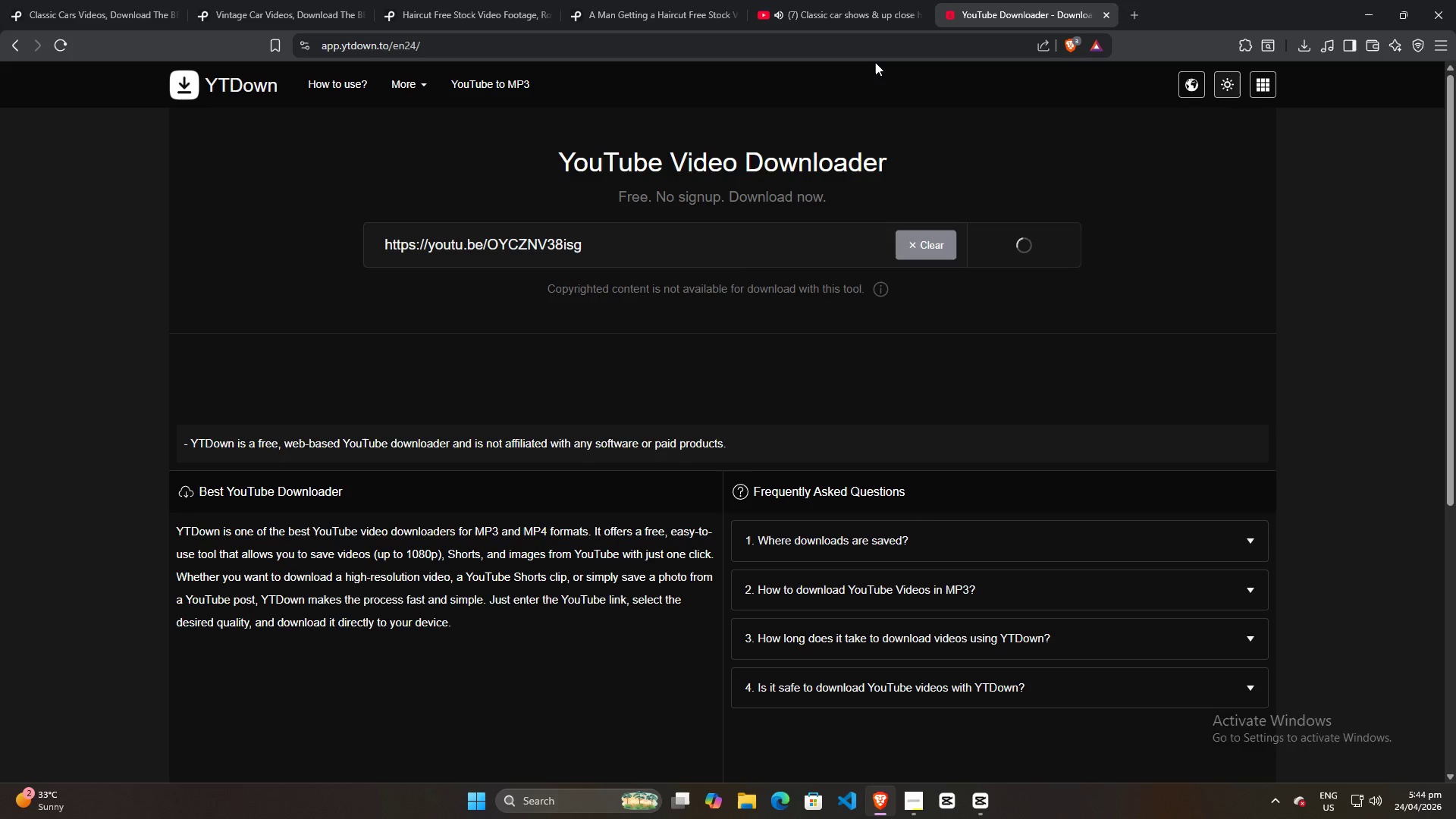 
left_click([861, 9])
 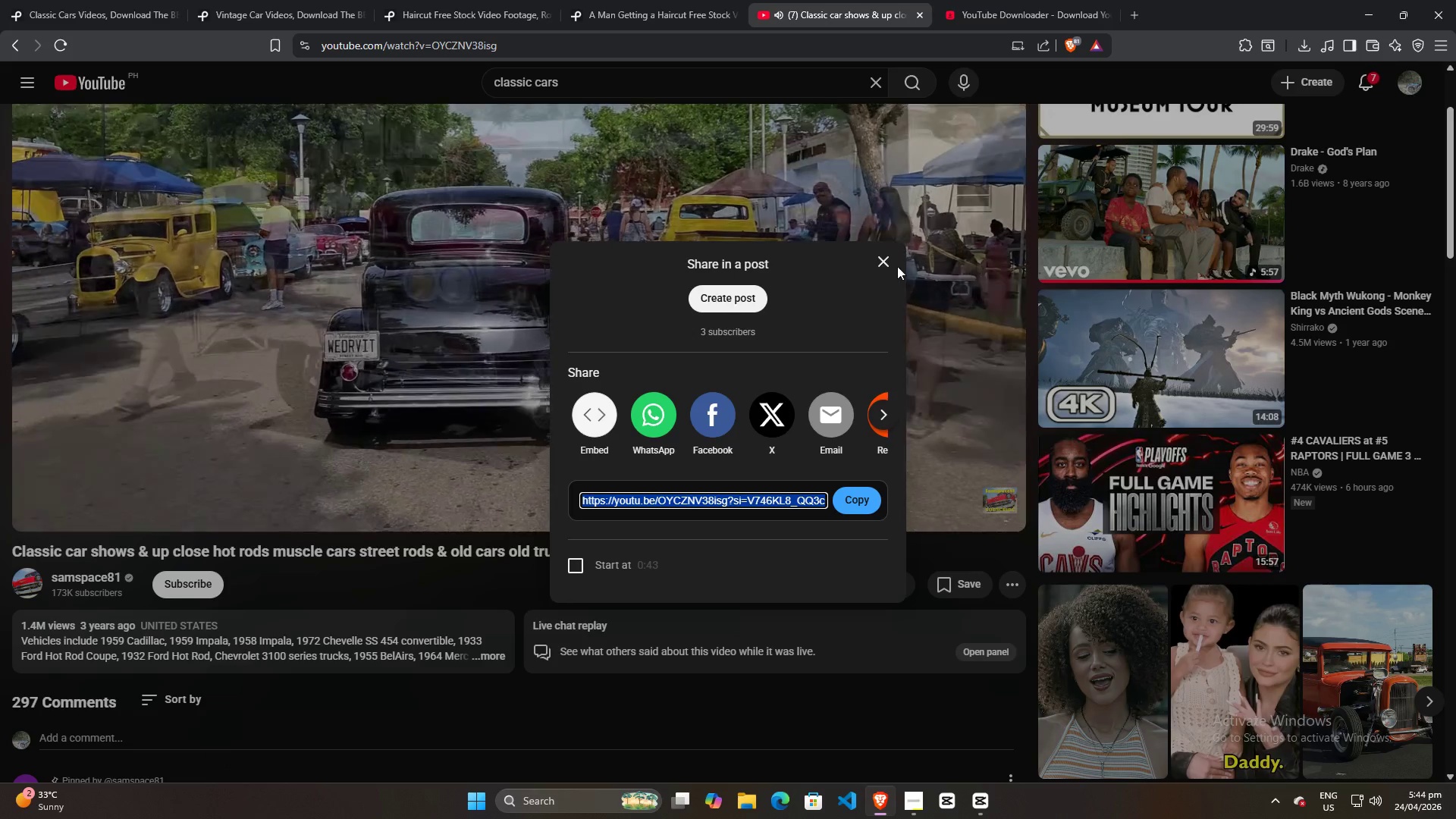 
left_click([888, 261])
 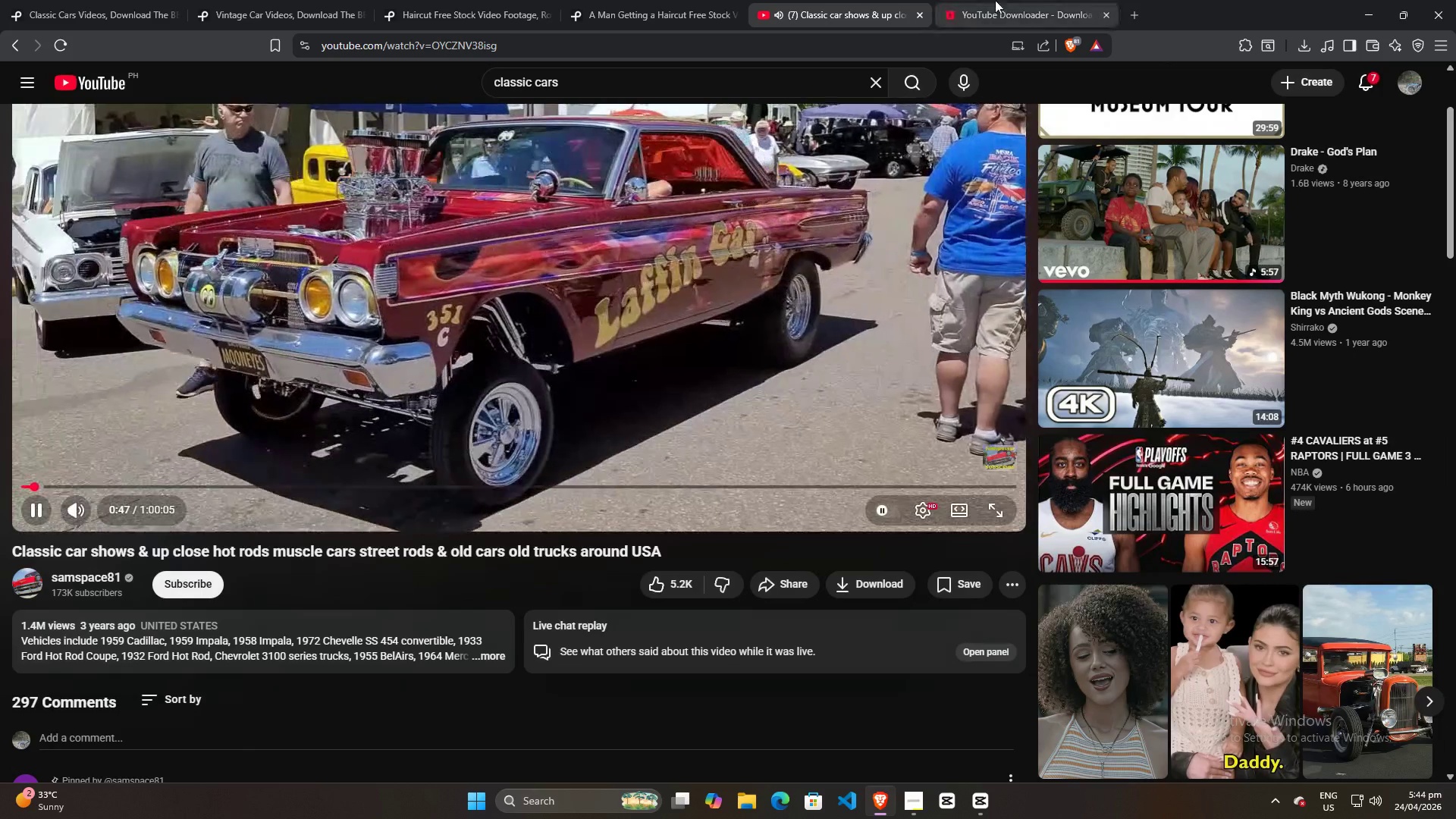 
left_click([1006, 0])
 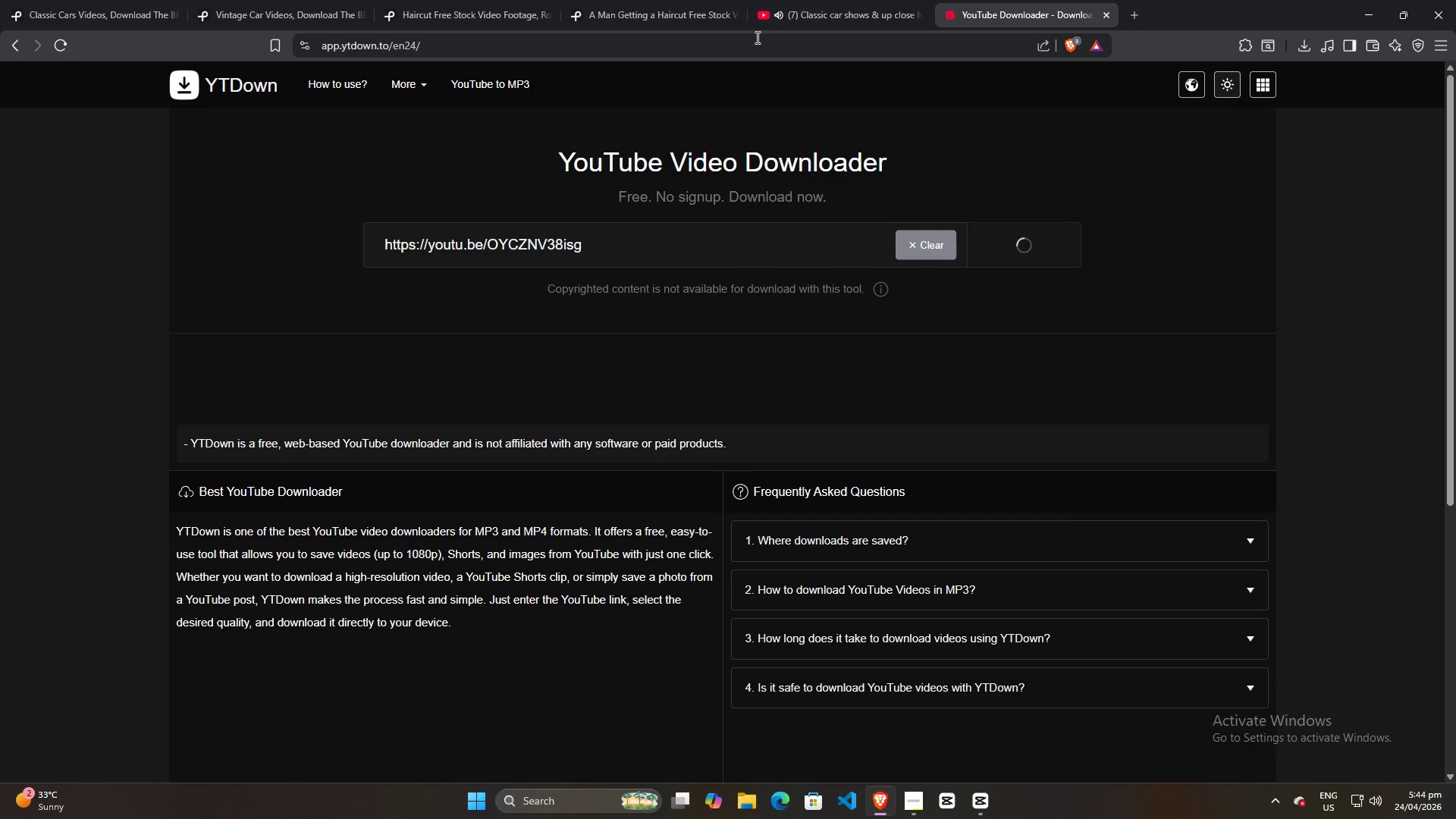 
left_click([774, 0])
 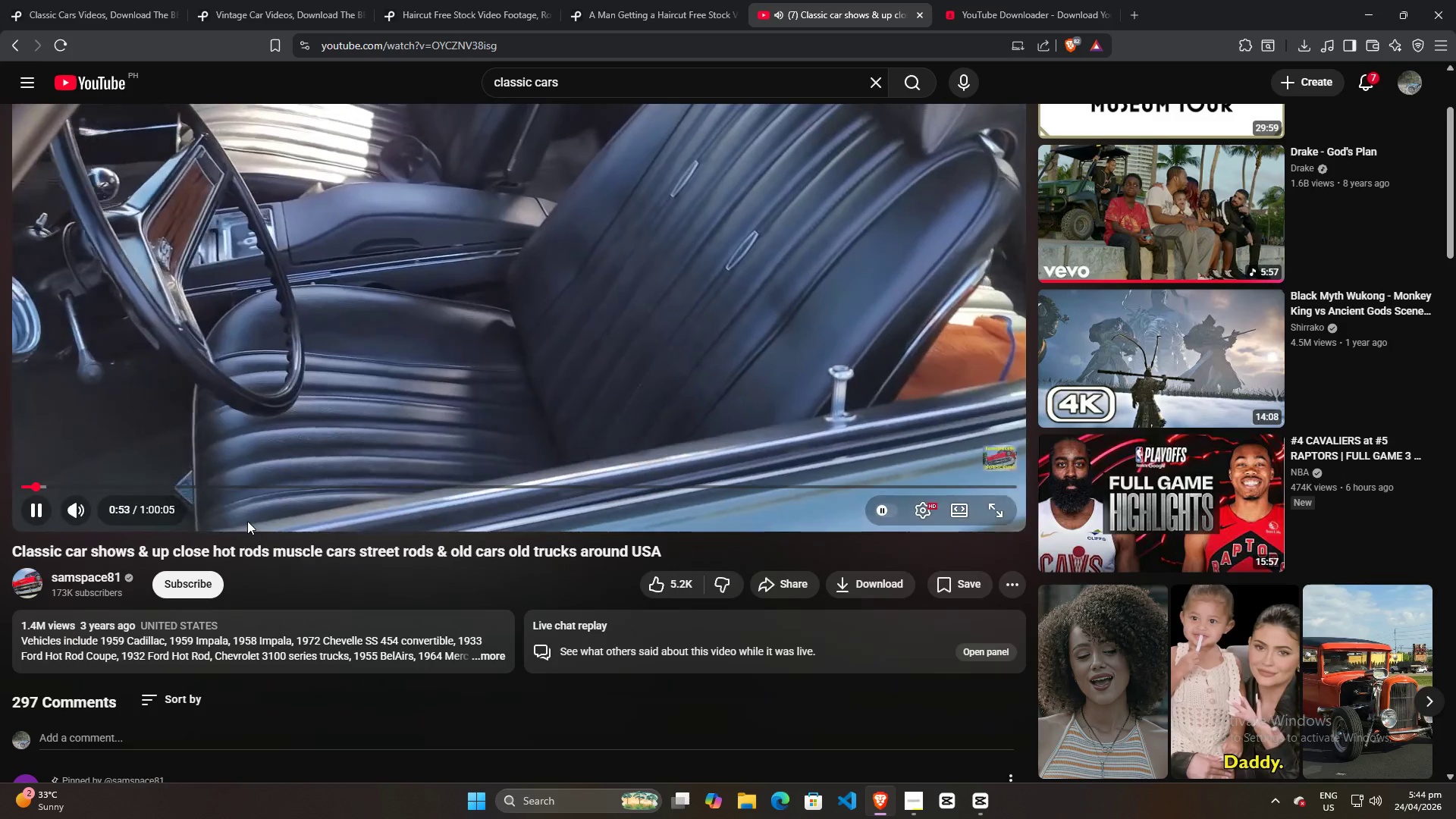 
wait(5.5)
 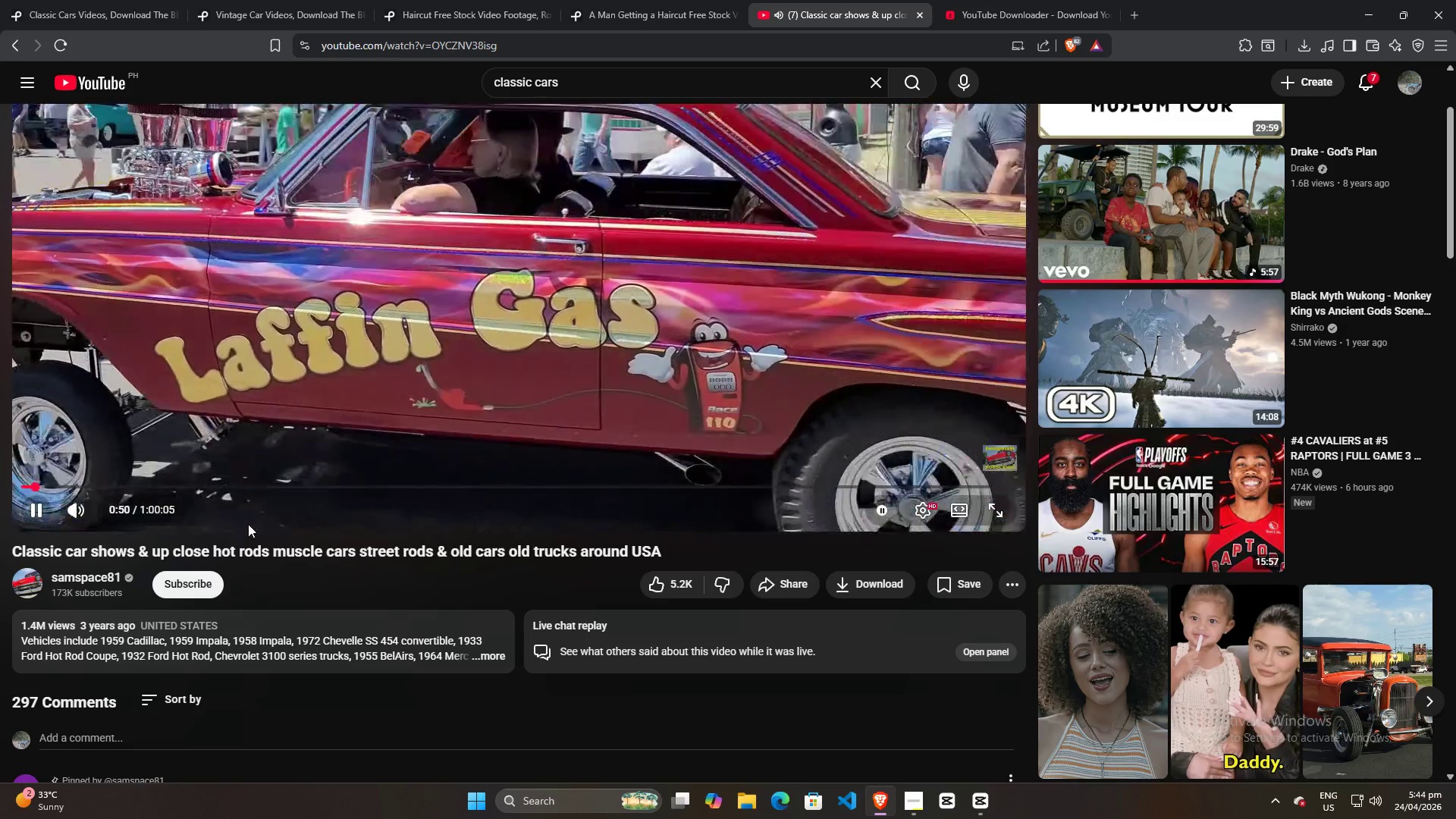 
left_click([1053, 0])
 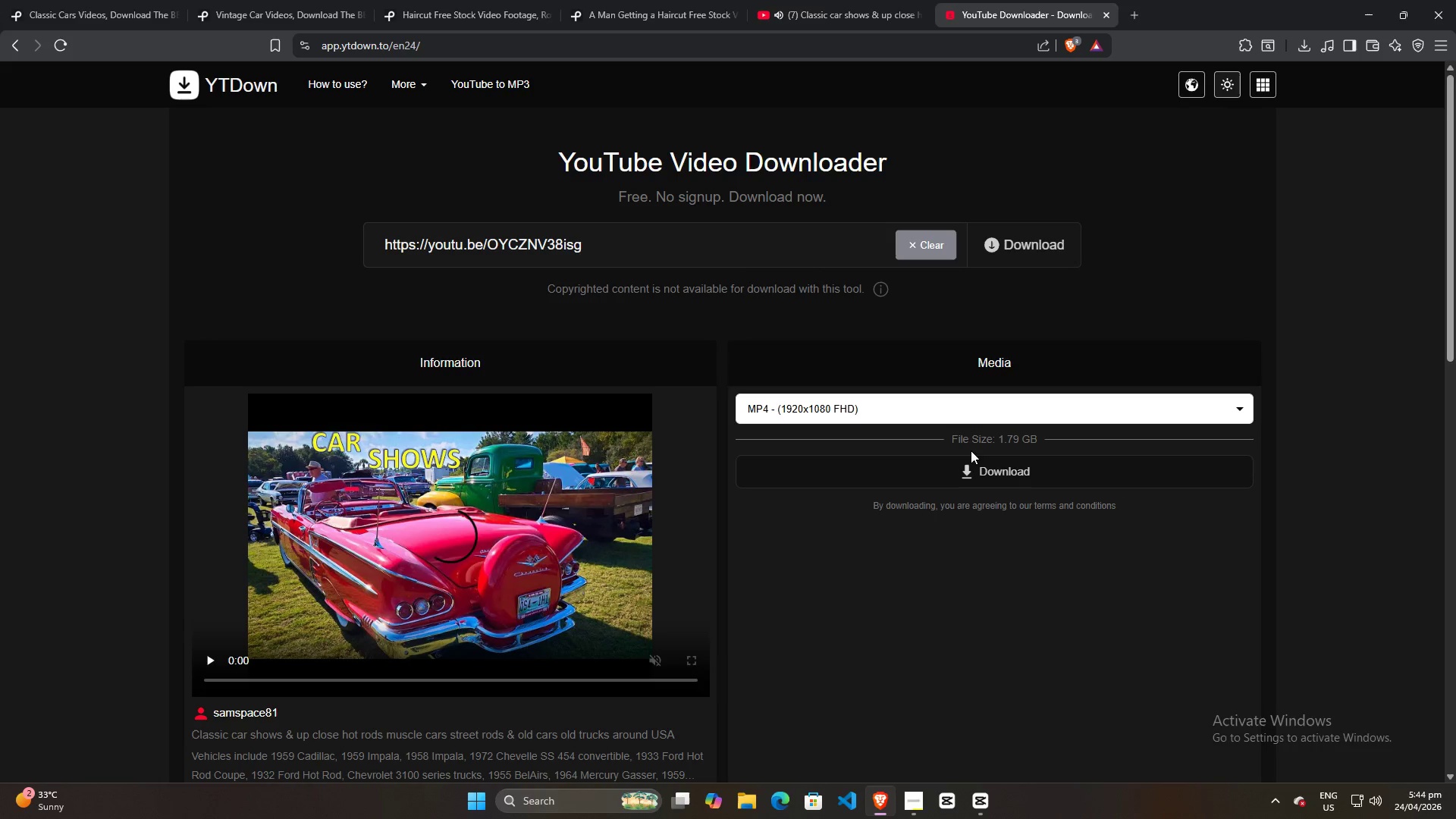 
left_click([980, 479])
 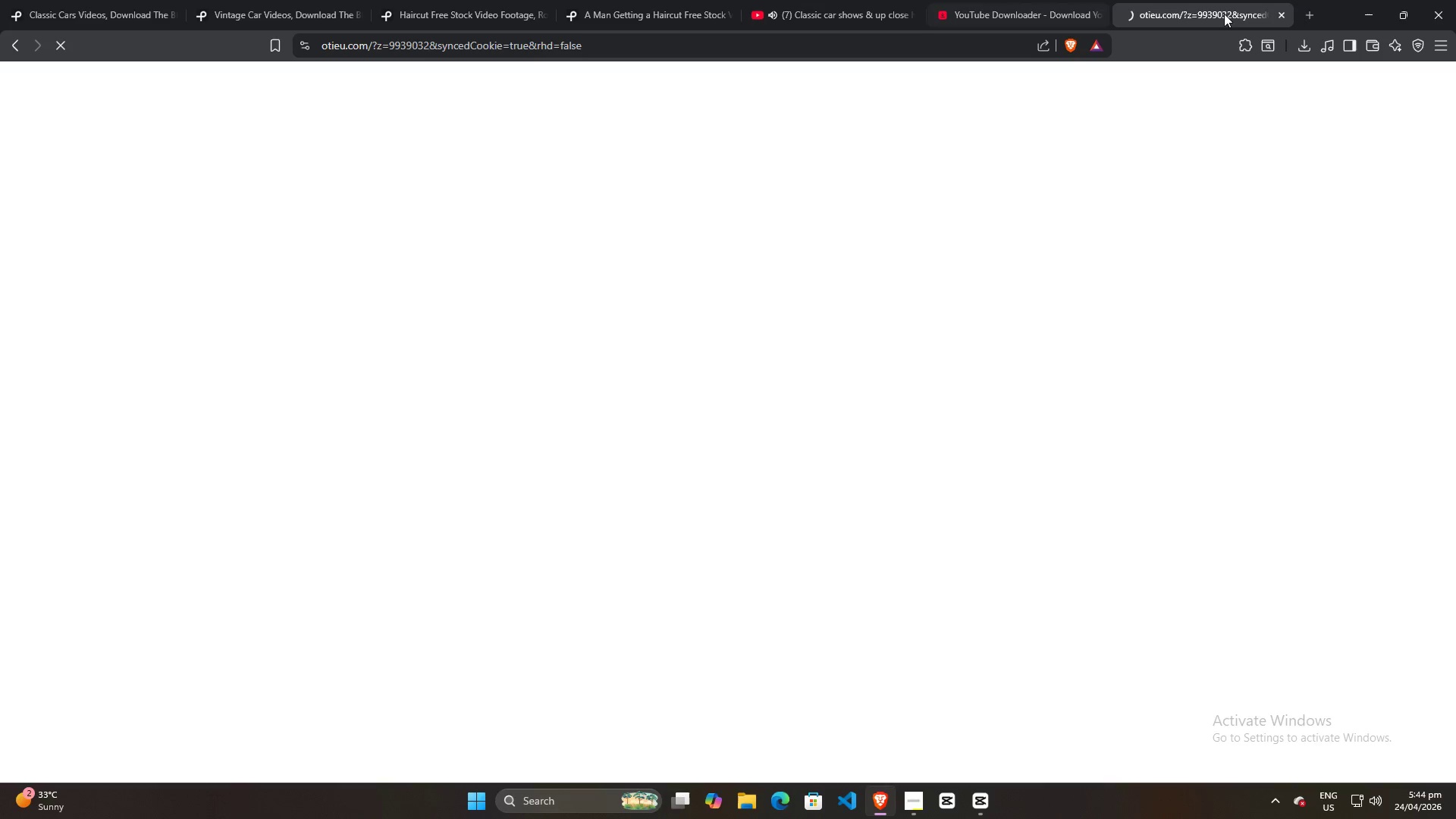 
left_click([1280, 12])
 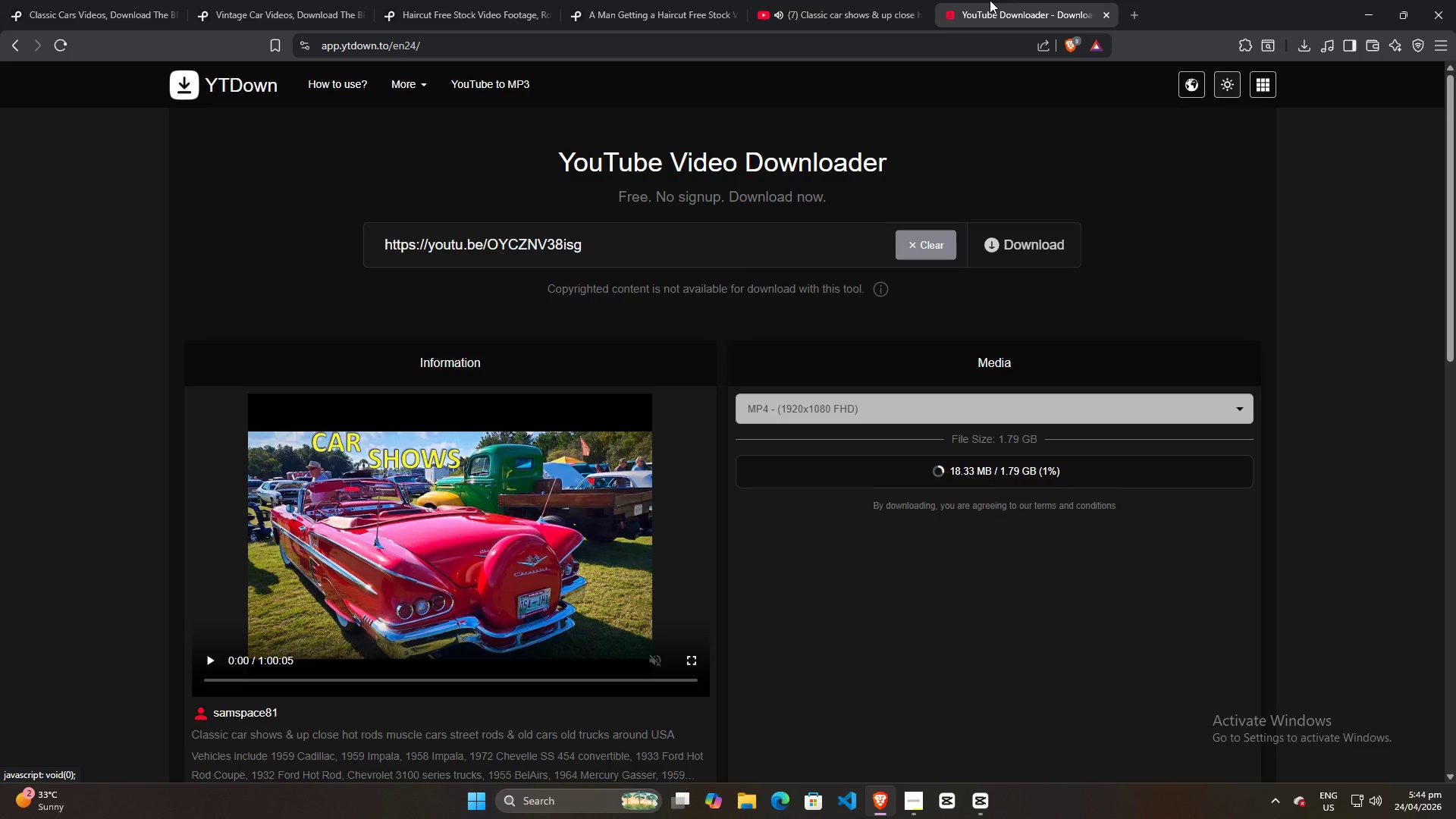 
left_click([777, 0])
 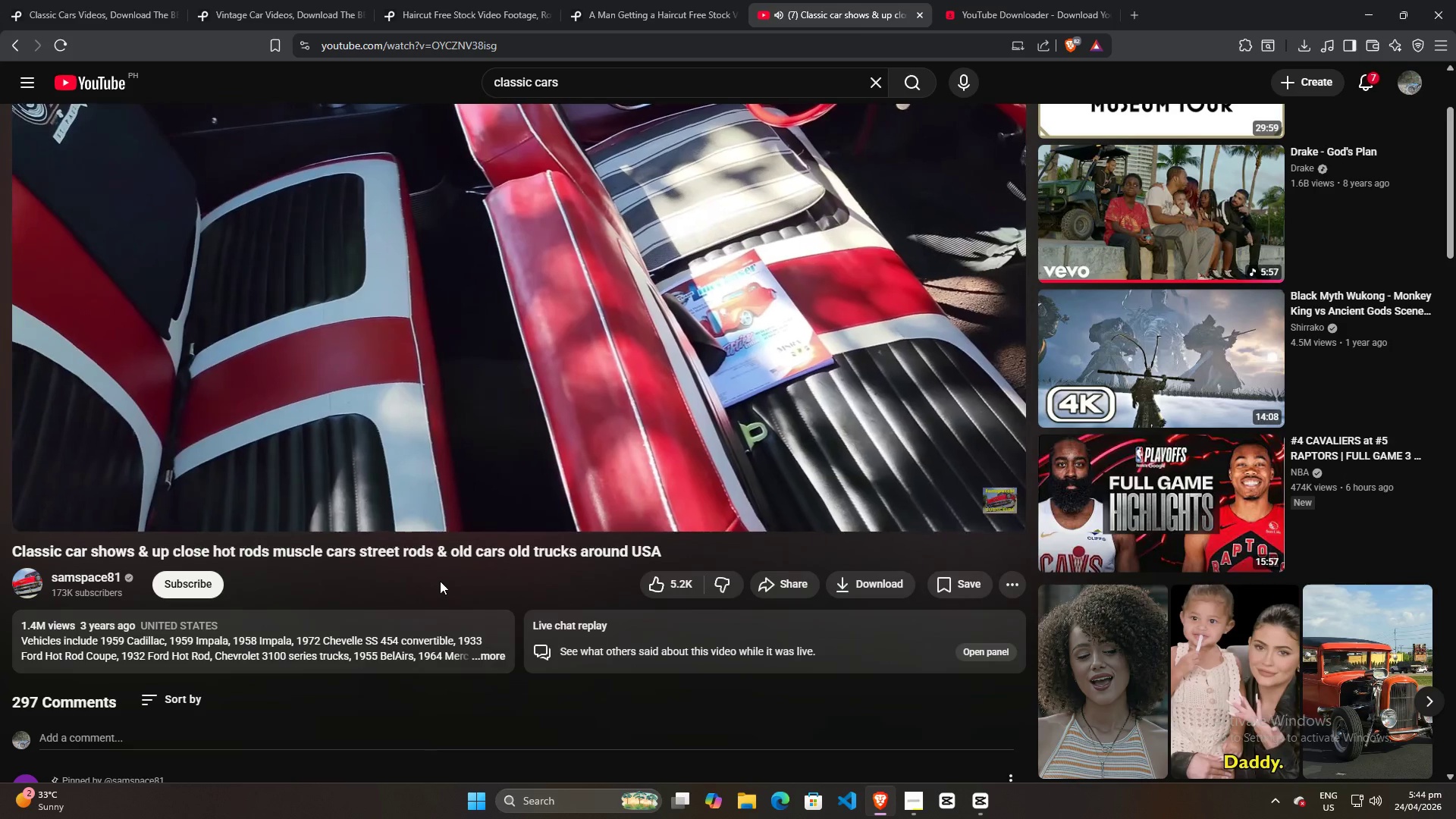 
wait(5.61)
 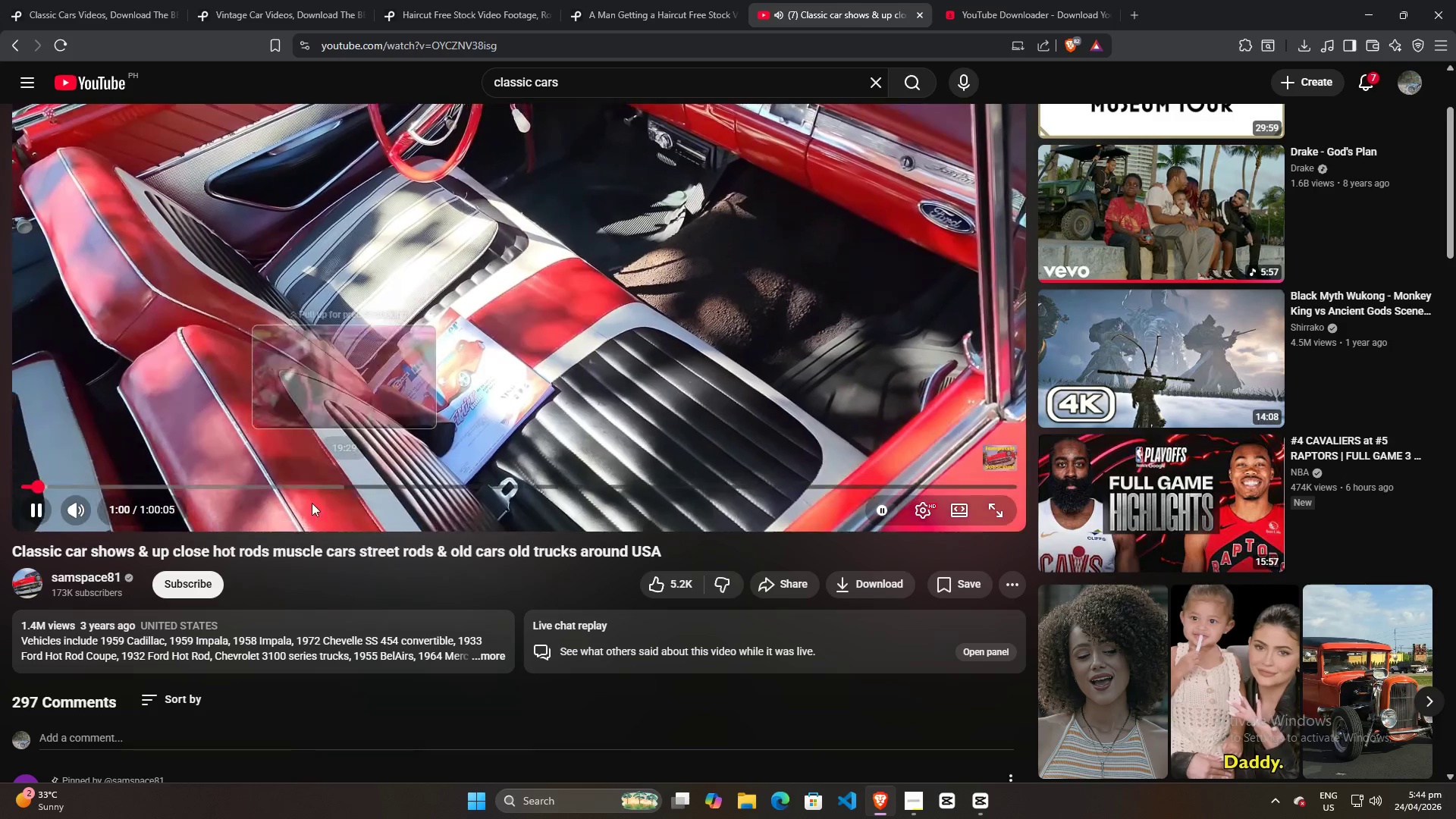 
left_click([999, 0])
 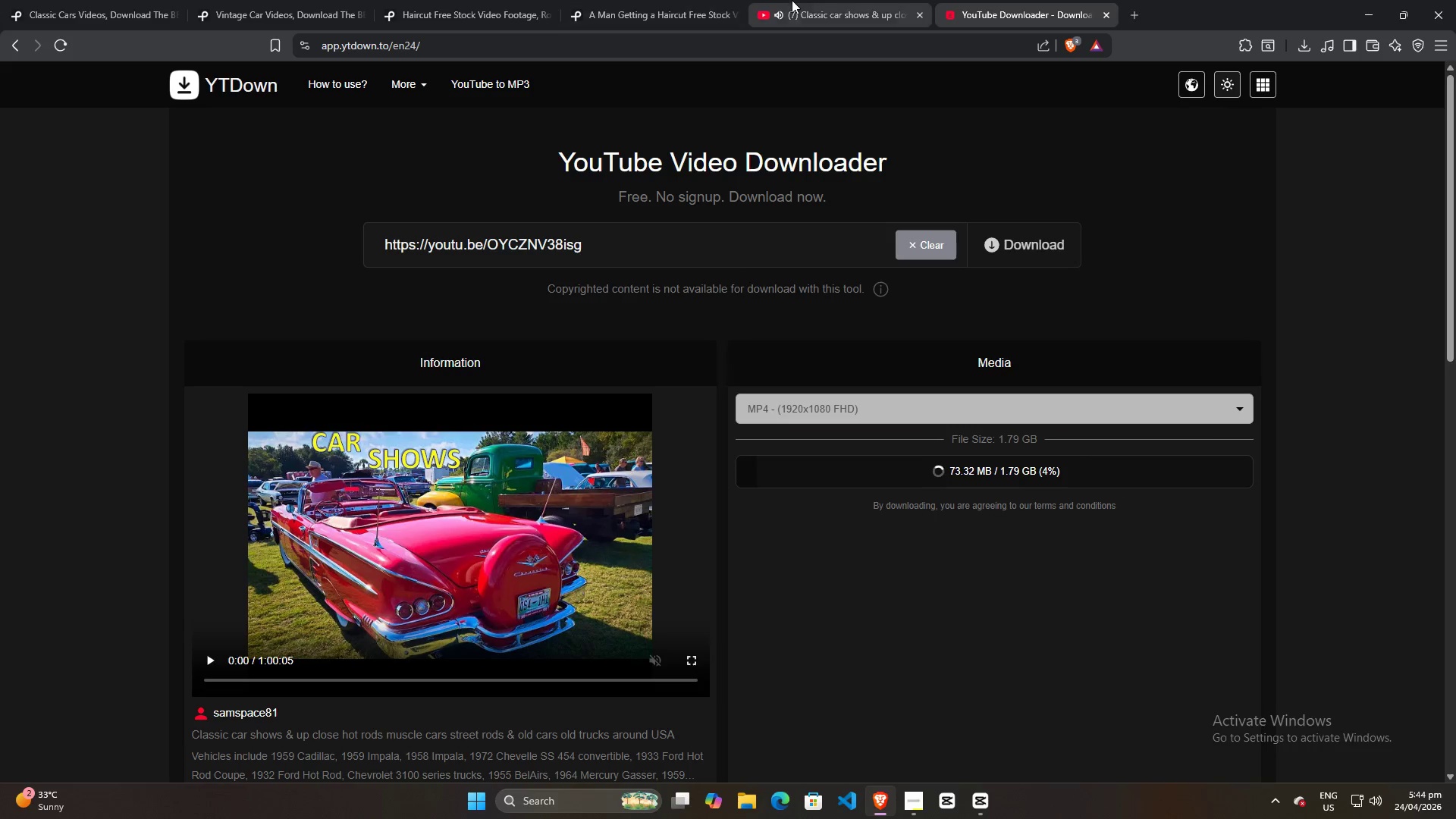 
left_click([805, 0])
 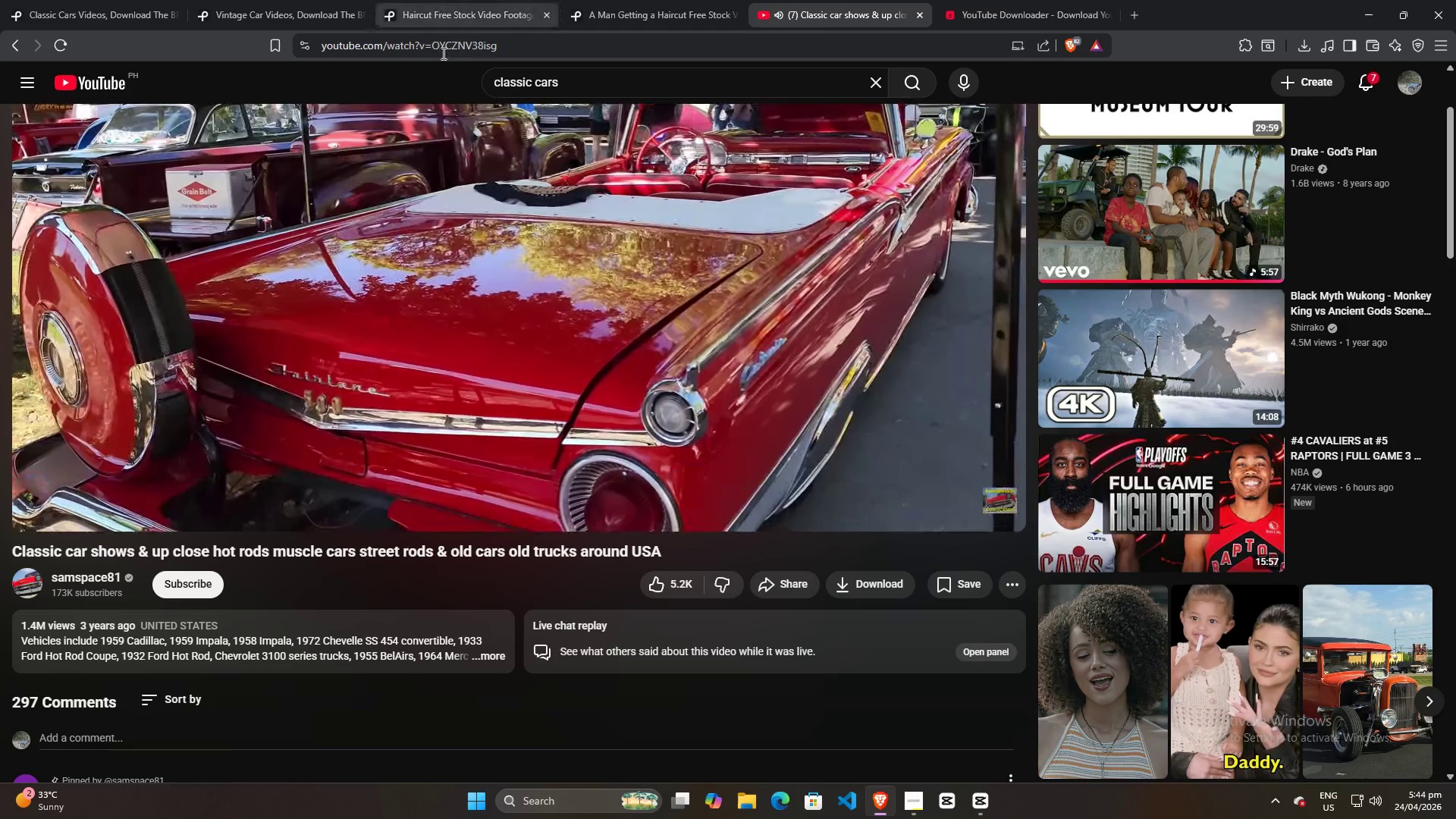 
mouse_move([353, 36])
 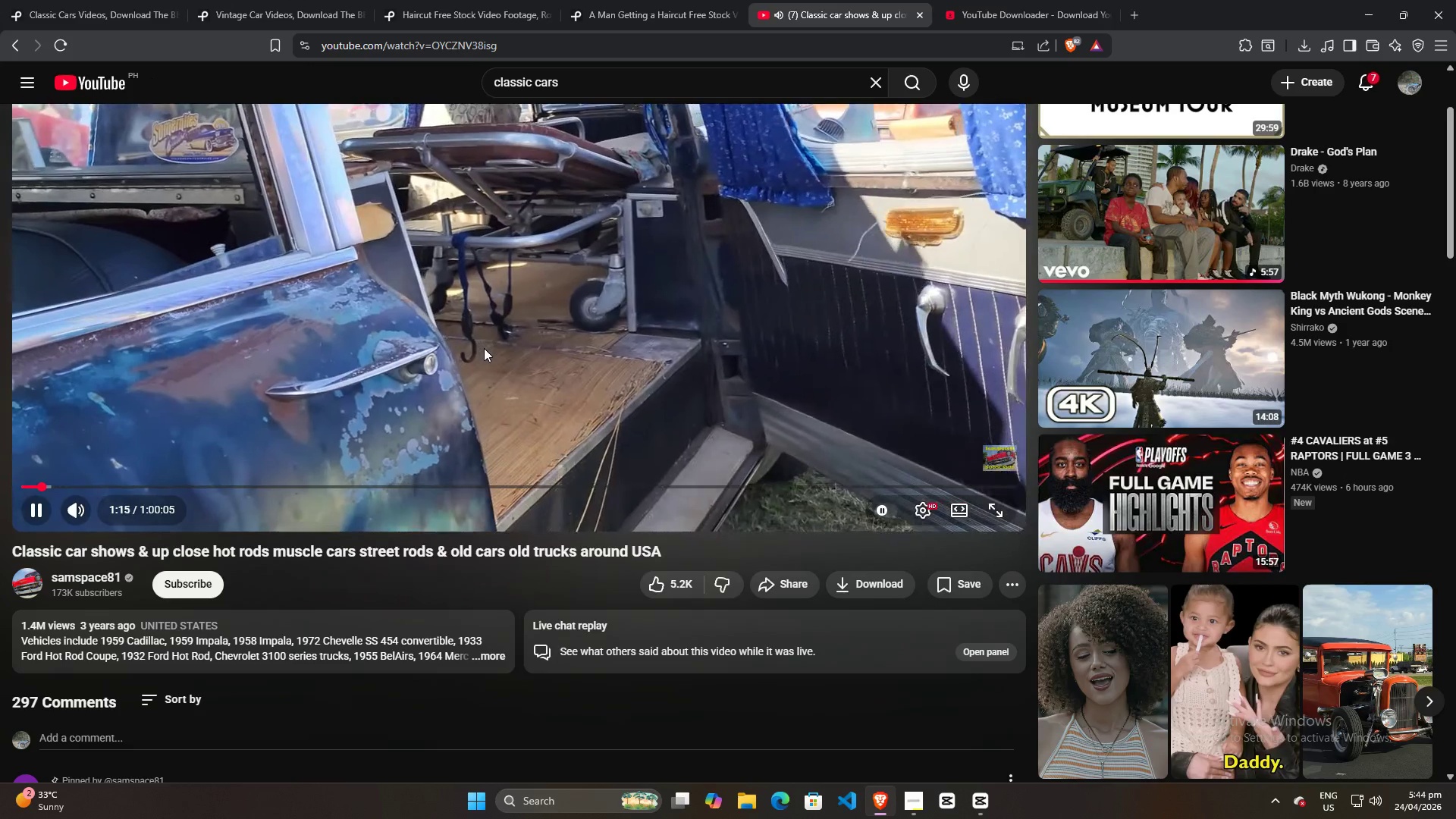 
wait(8.58)
 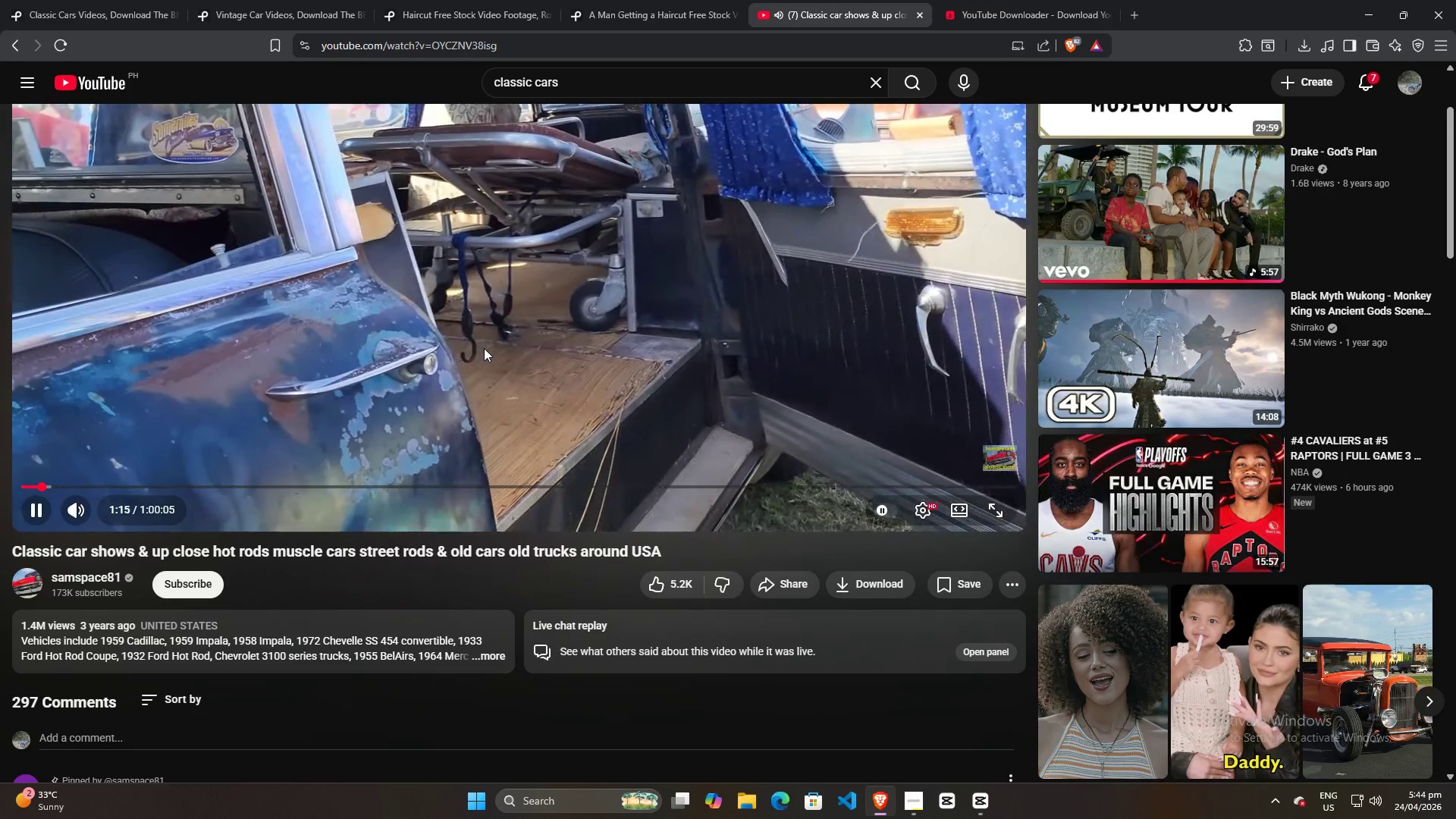 
double_click([93, 483])
 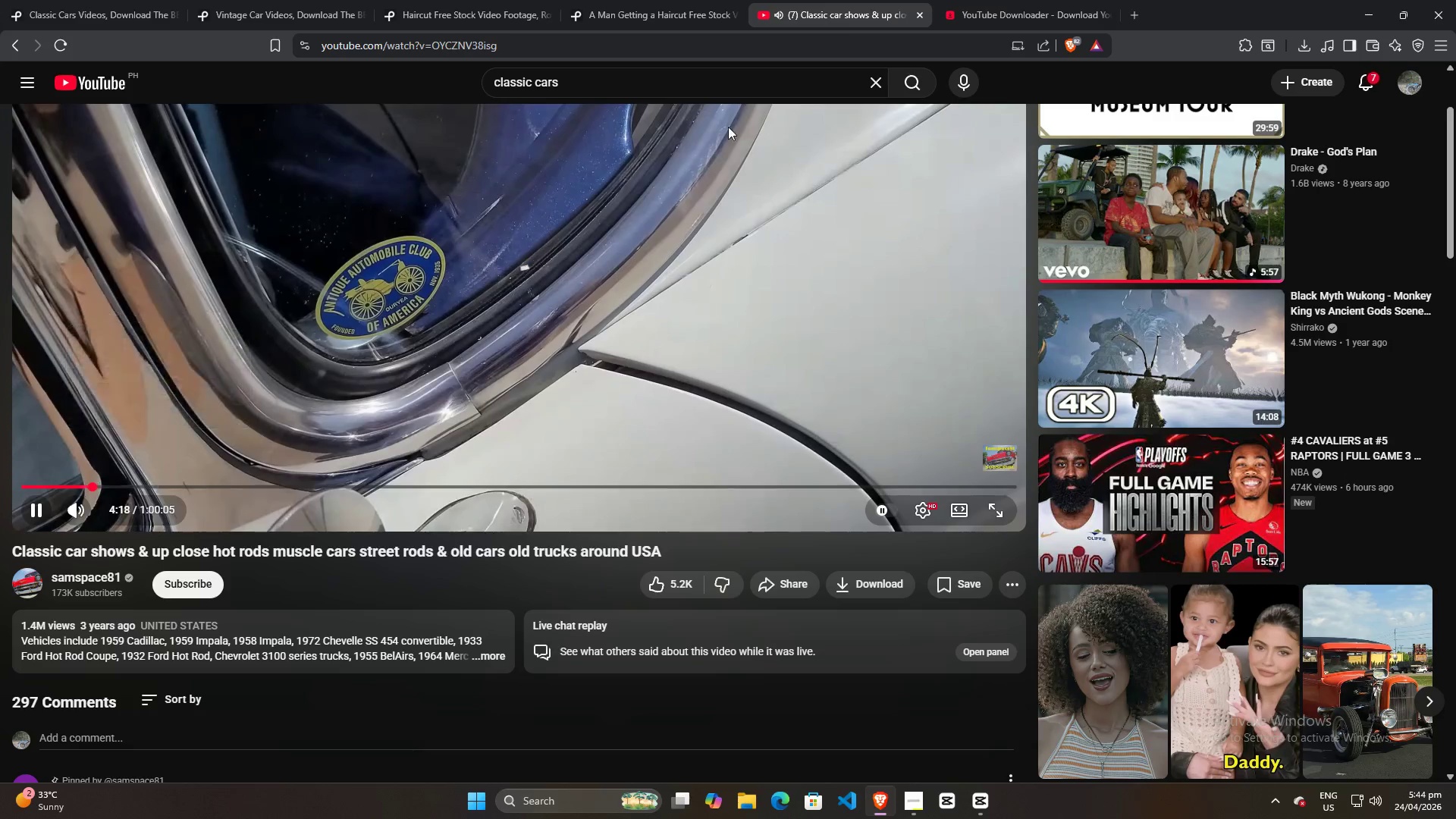 
key(Space)
 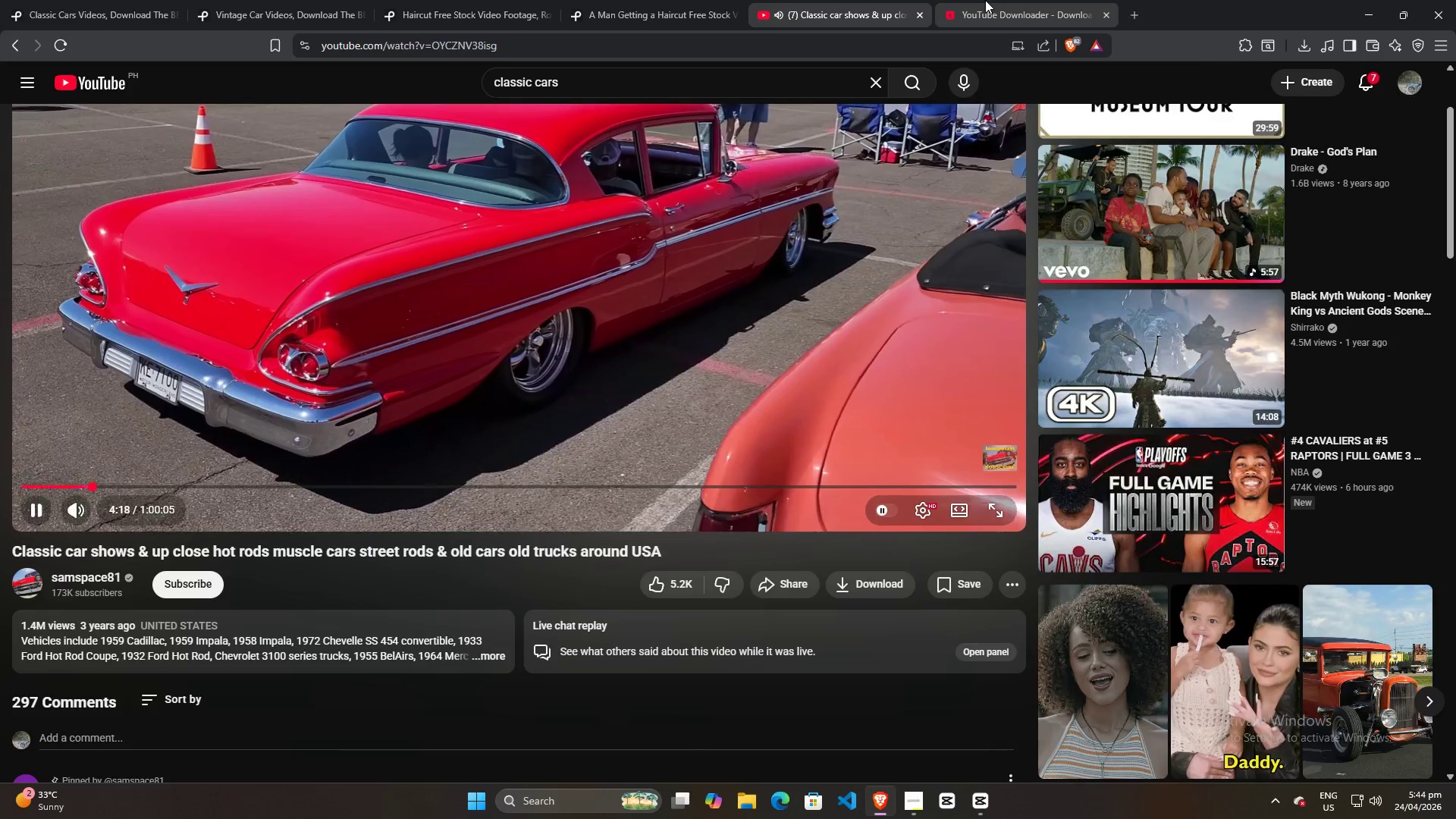 
left_click([985, 0])
 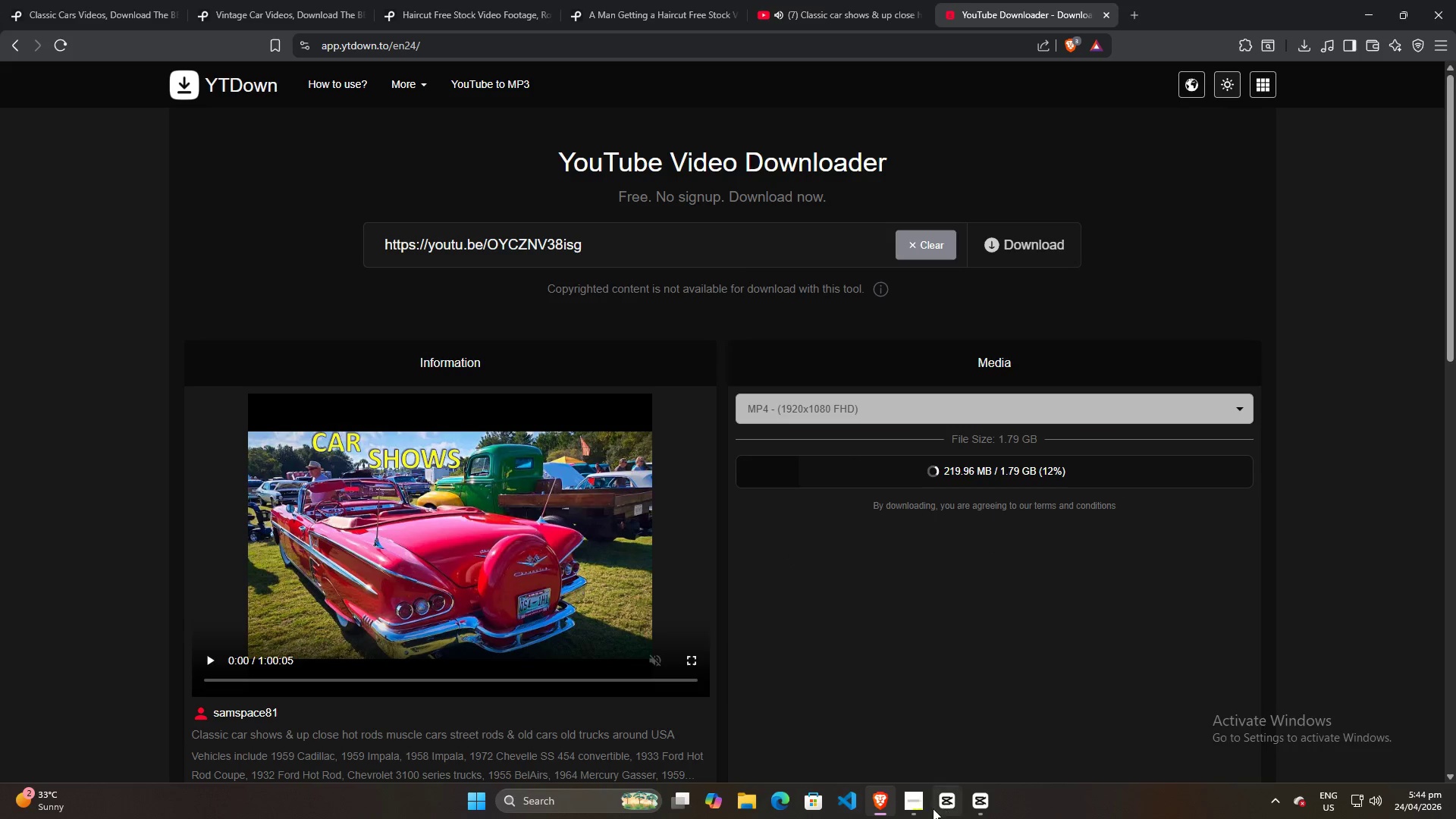 
left_click([986, 796])
 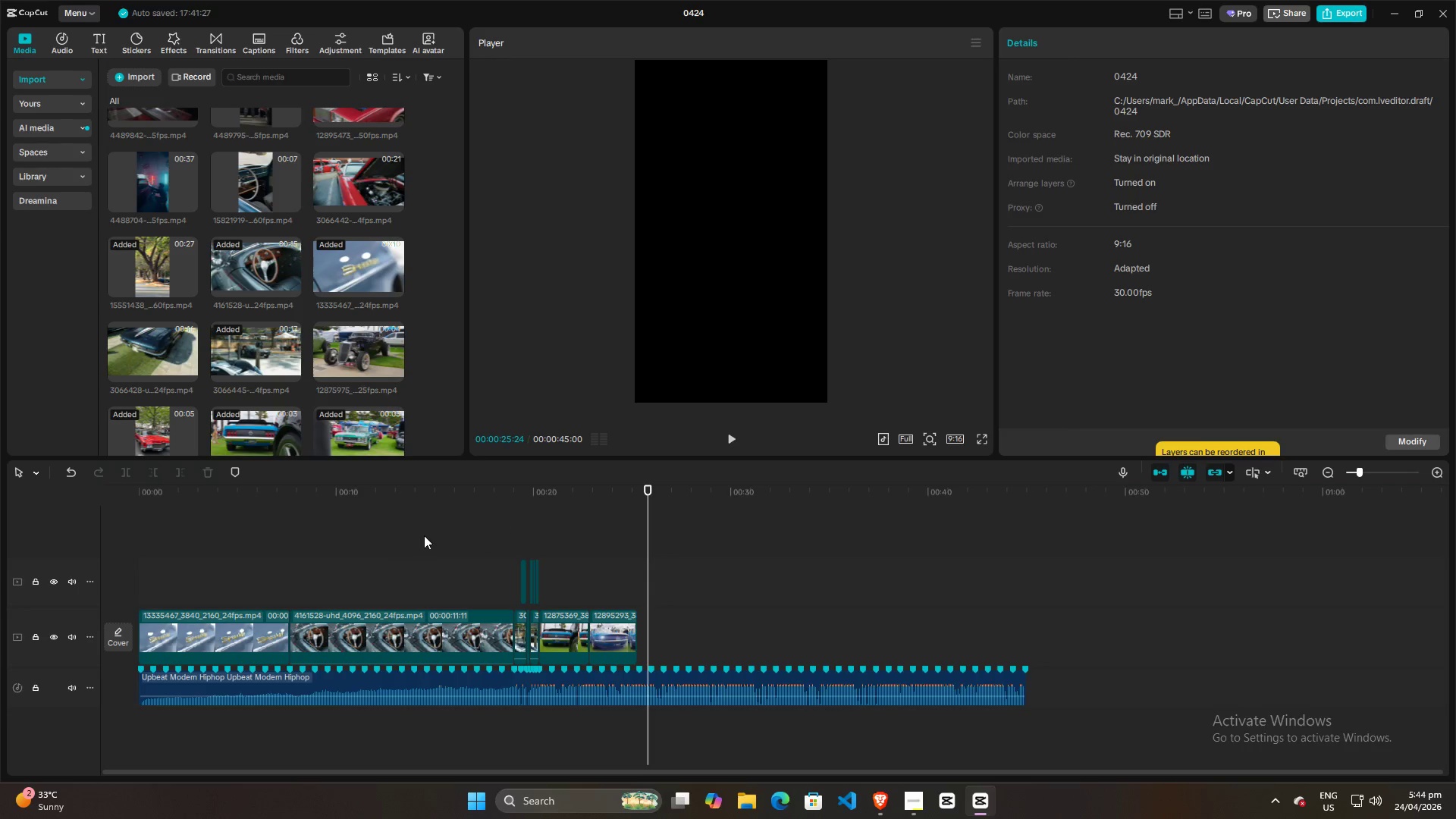 
left_click([285, 556])
 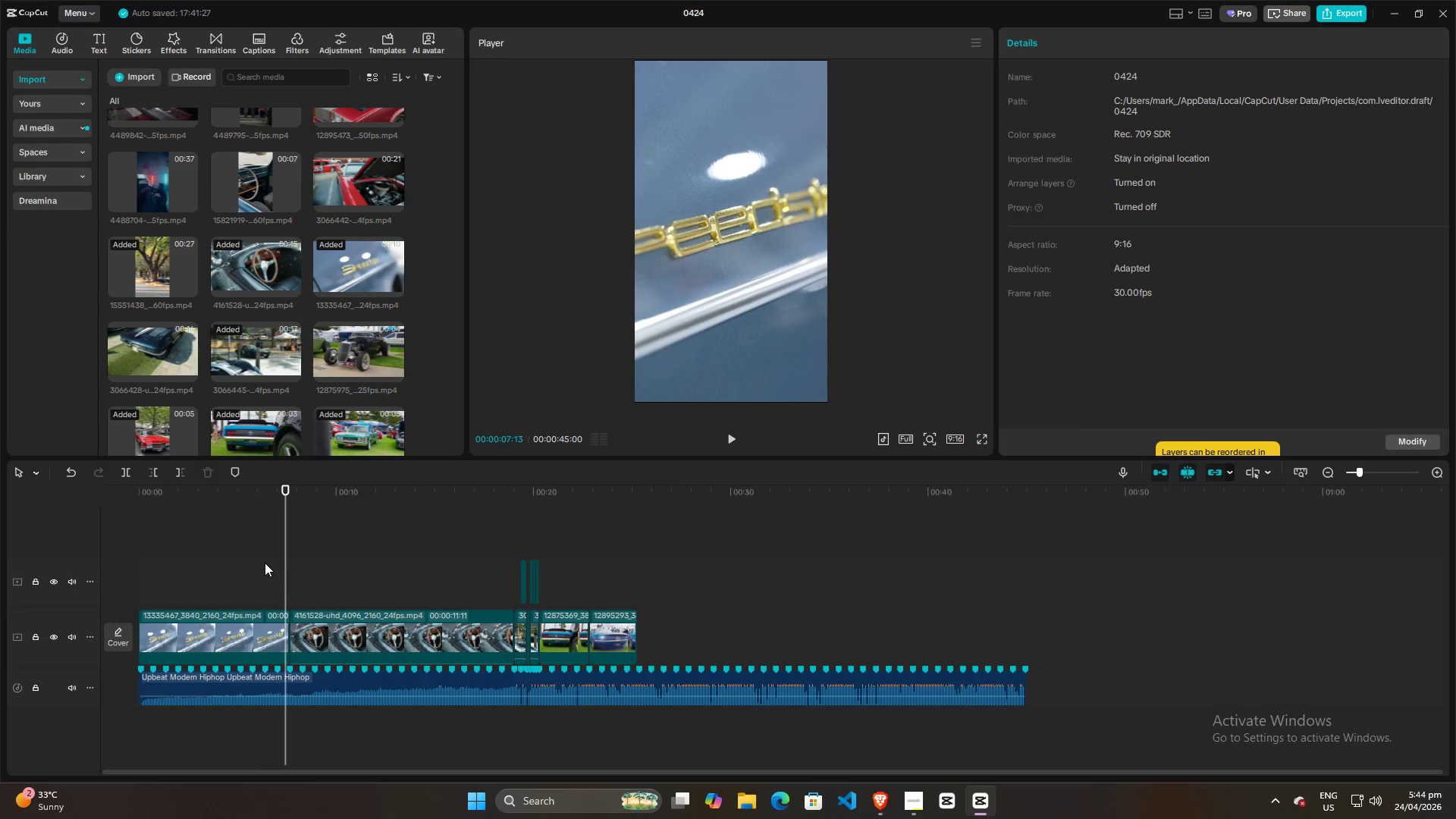 
left_click([197, 566])
 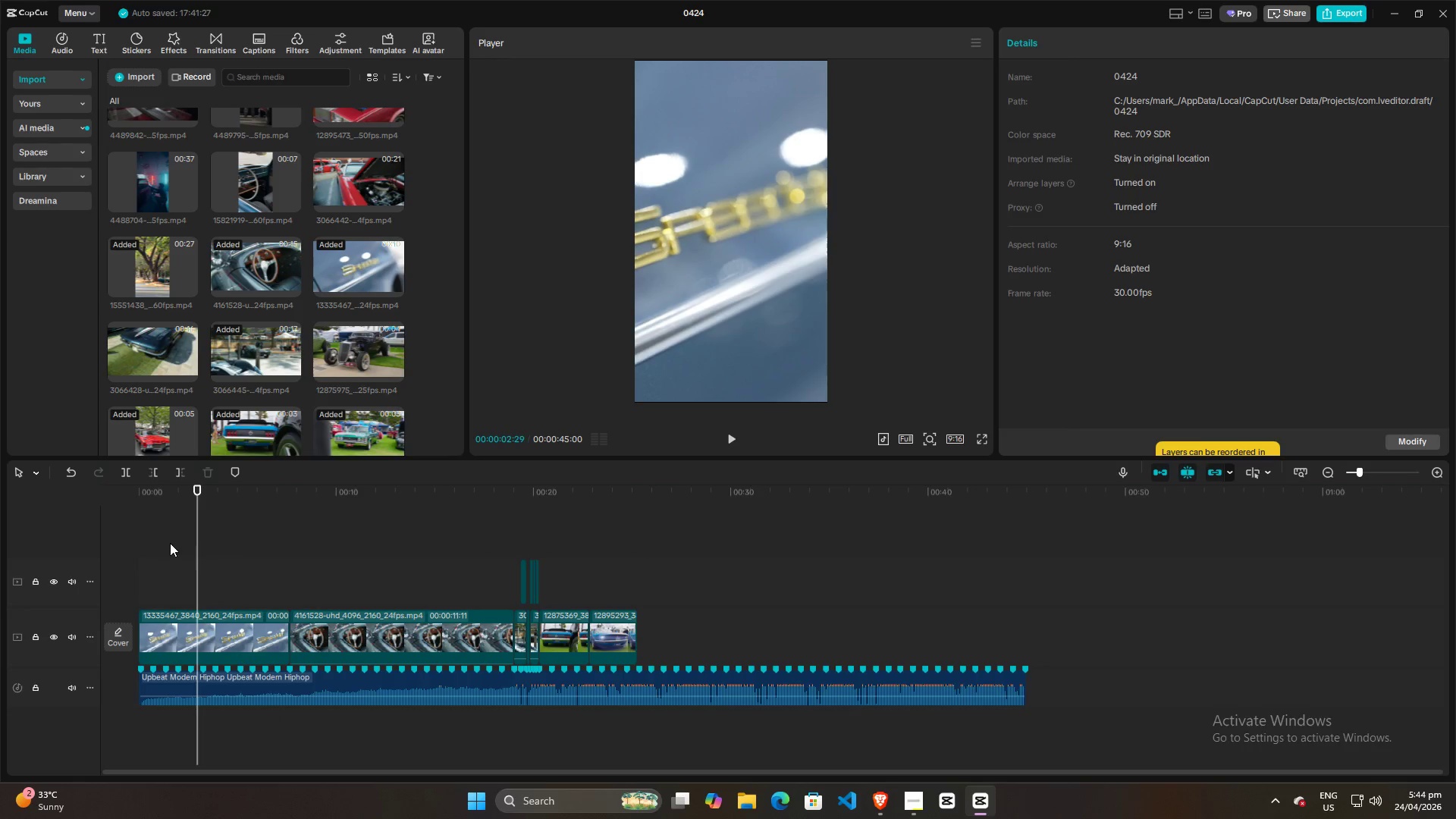 
double_click([167, 544])
 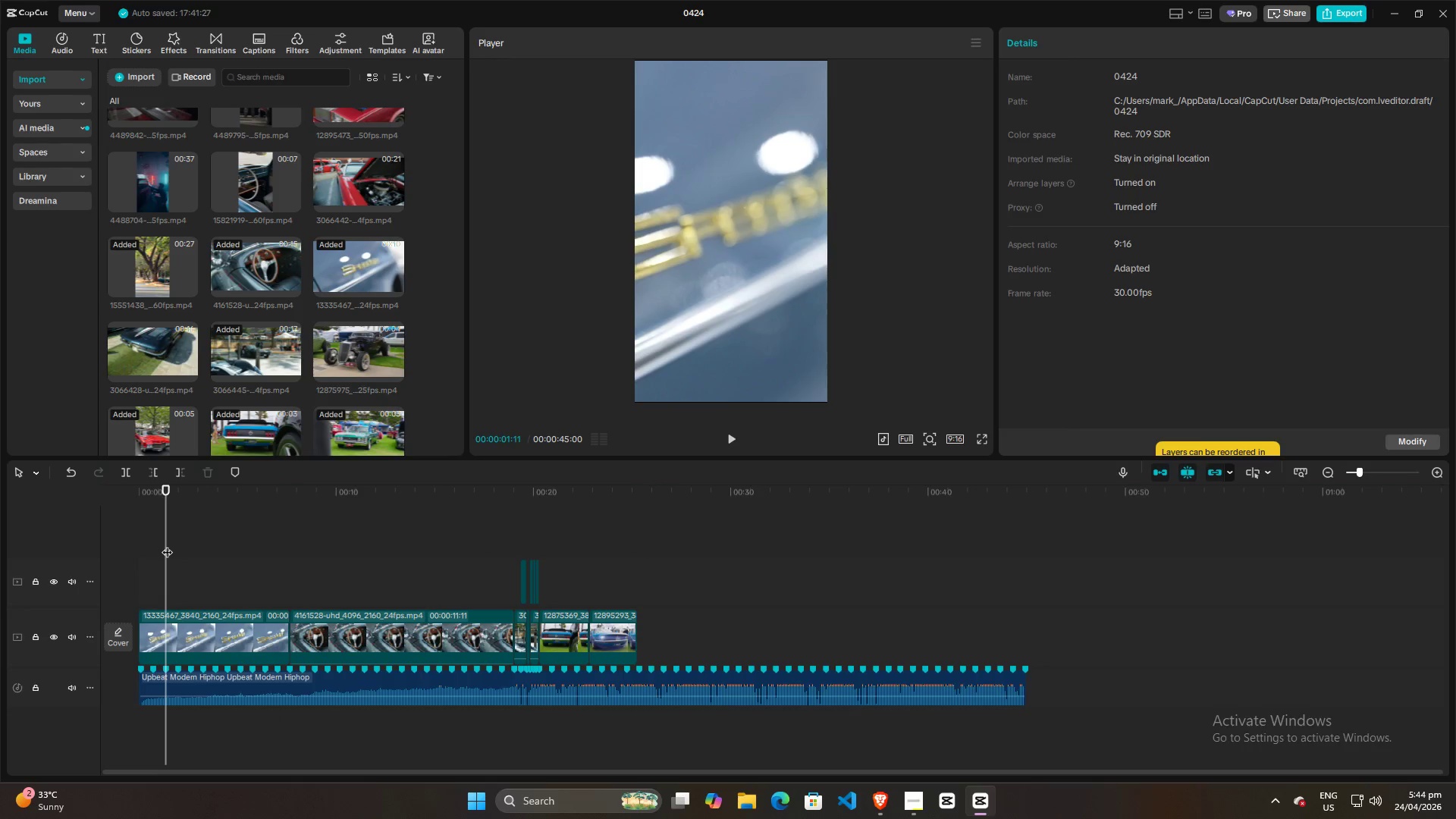 
left_click_drag(start_coordinate=[167, 544], to_coordinate=[142, 549])
 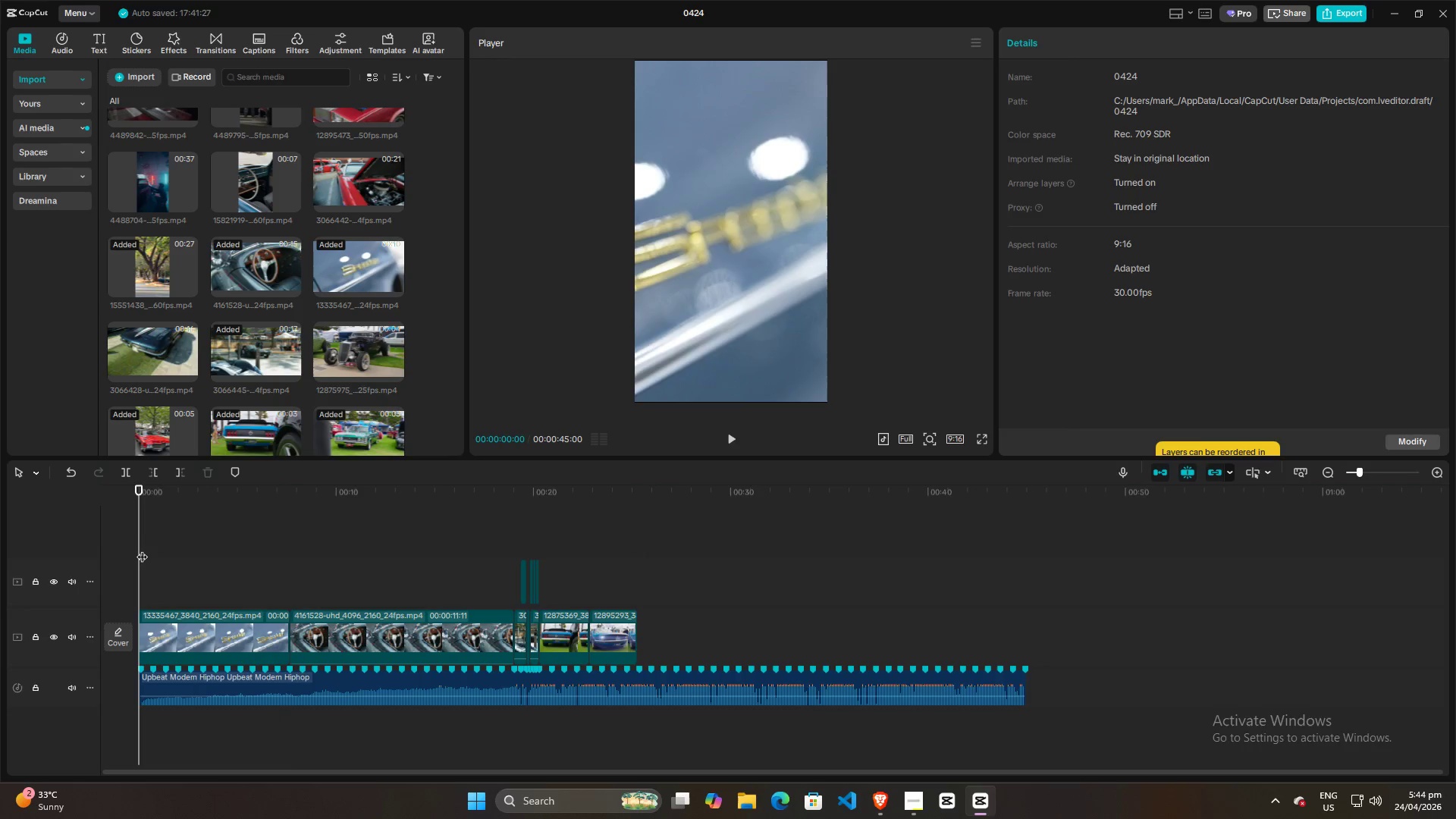 
key(Space)
 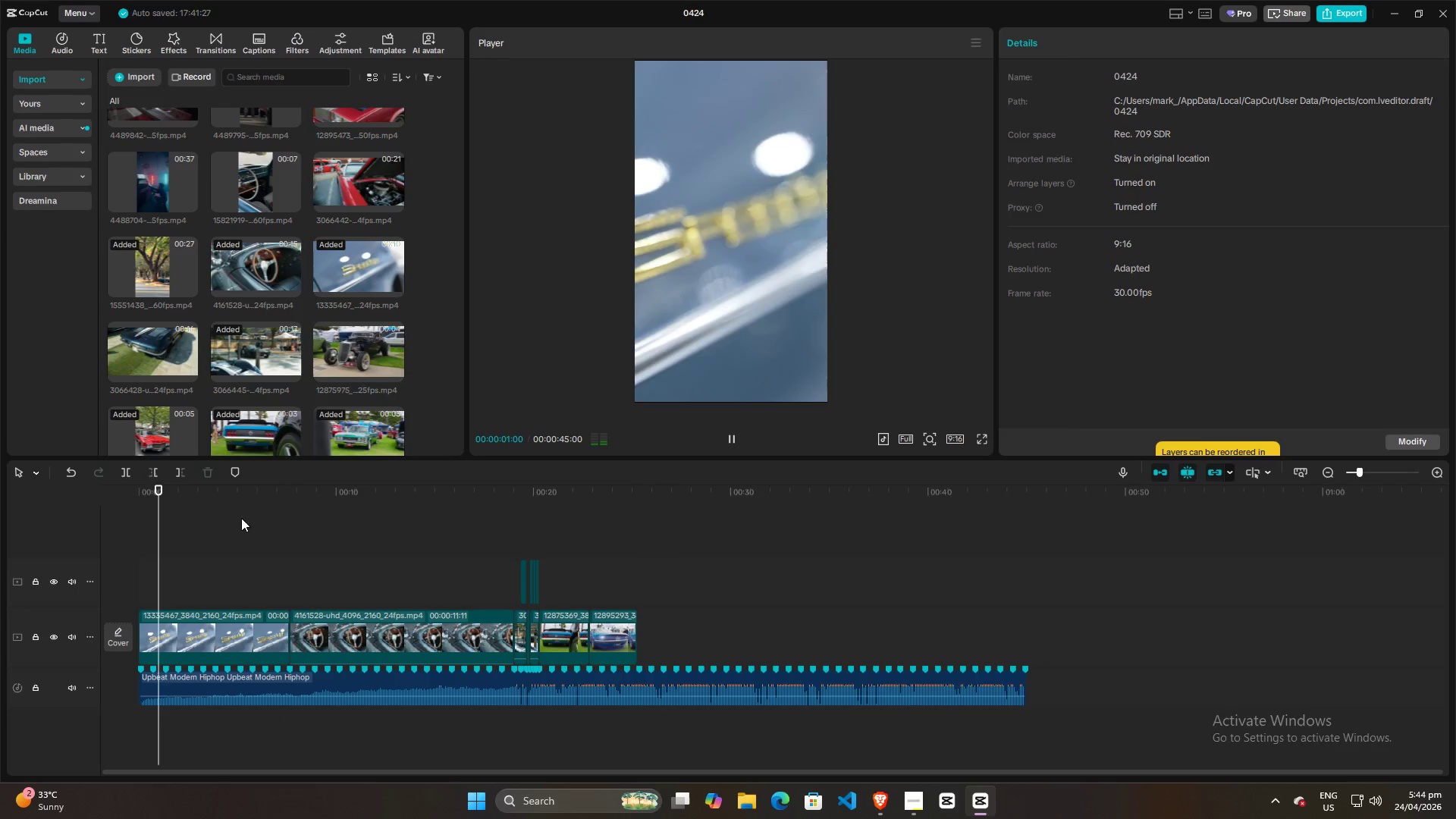 
scroll: coordinate [269, 386], scroll_direction: up, amount: 4.0
 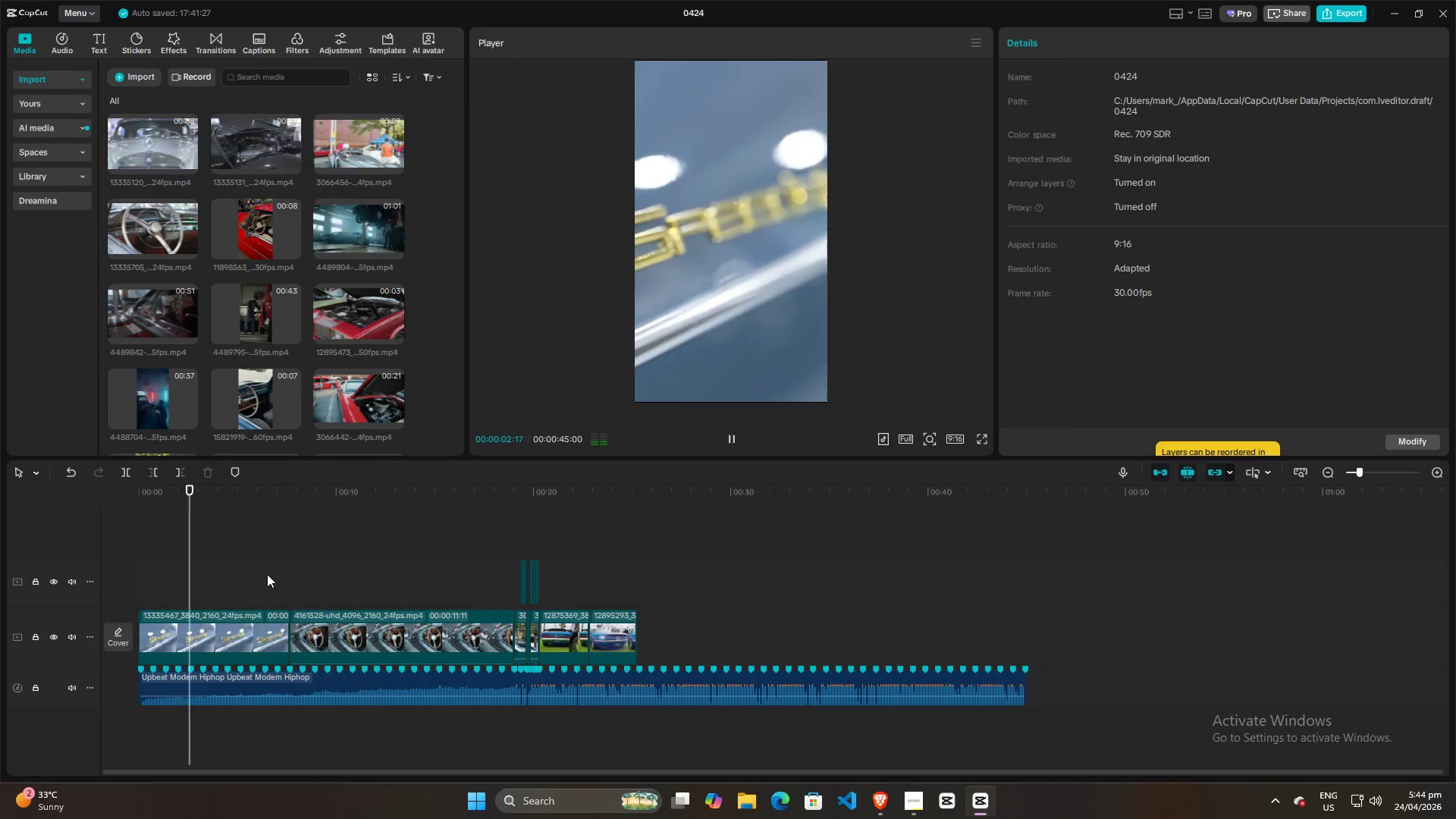 
key(Space)
 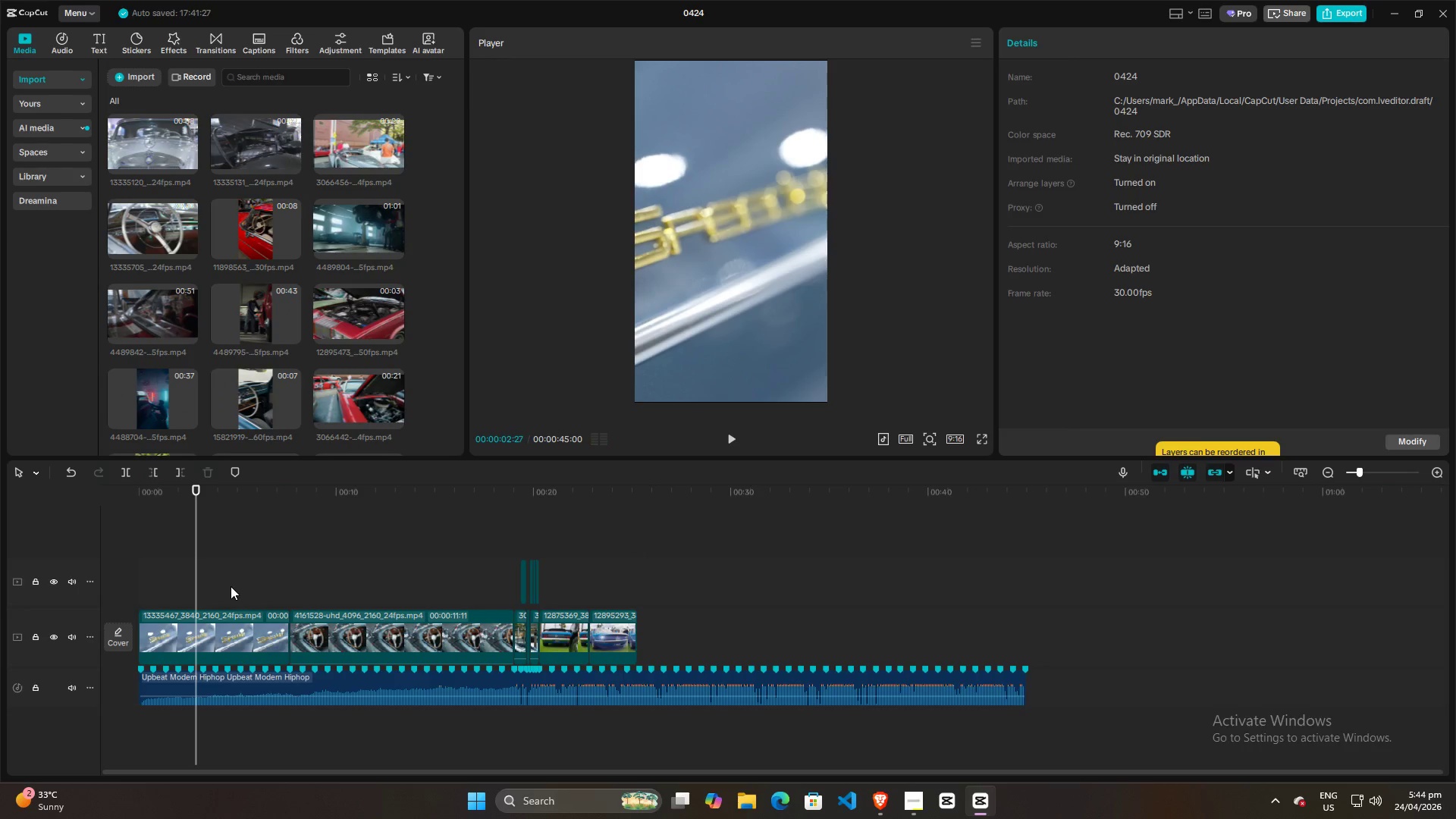 
hold_key(key=ControlLeft, duration=0.58)
scroll: coordinate [210, 587], scroll_direction: up, amount: 6.0
 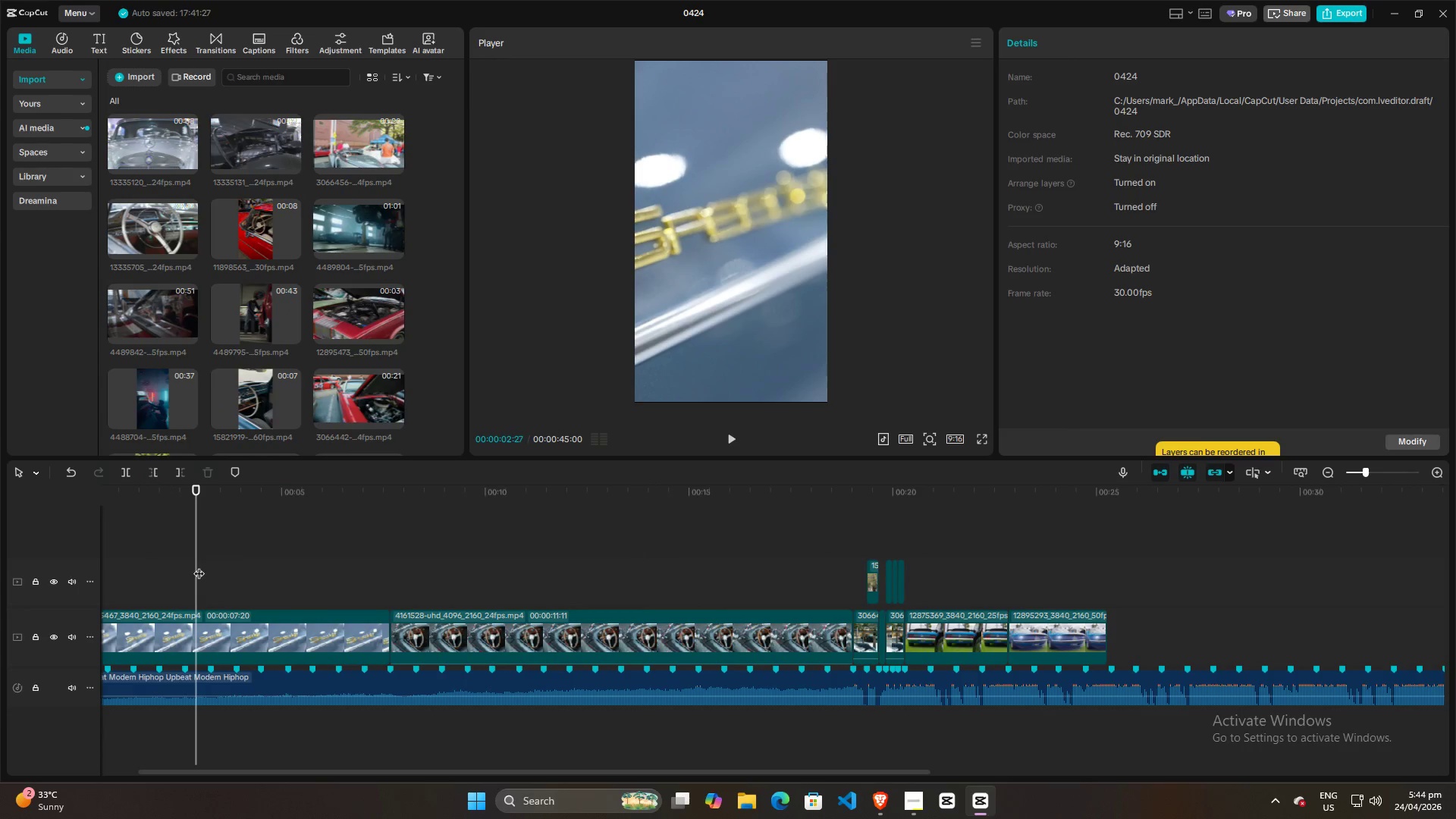 
left_click_drag(start_coordinate=[199, 566], to_coordinate=[0, 571])
 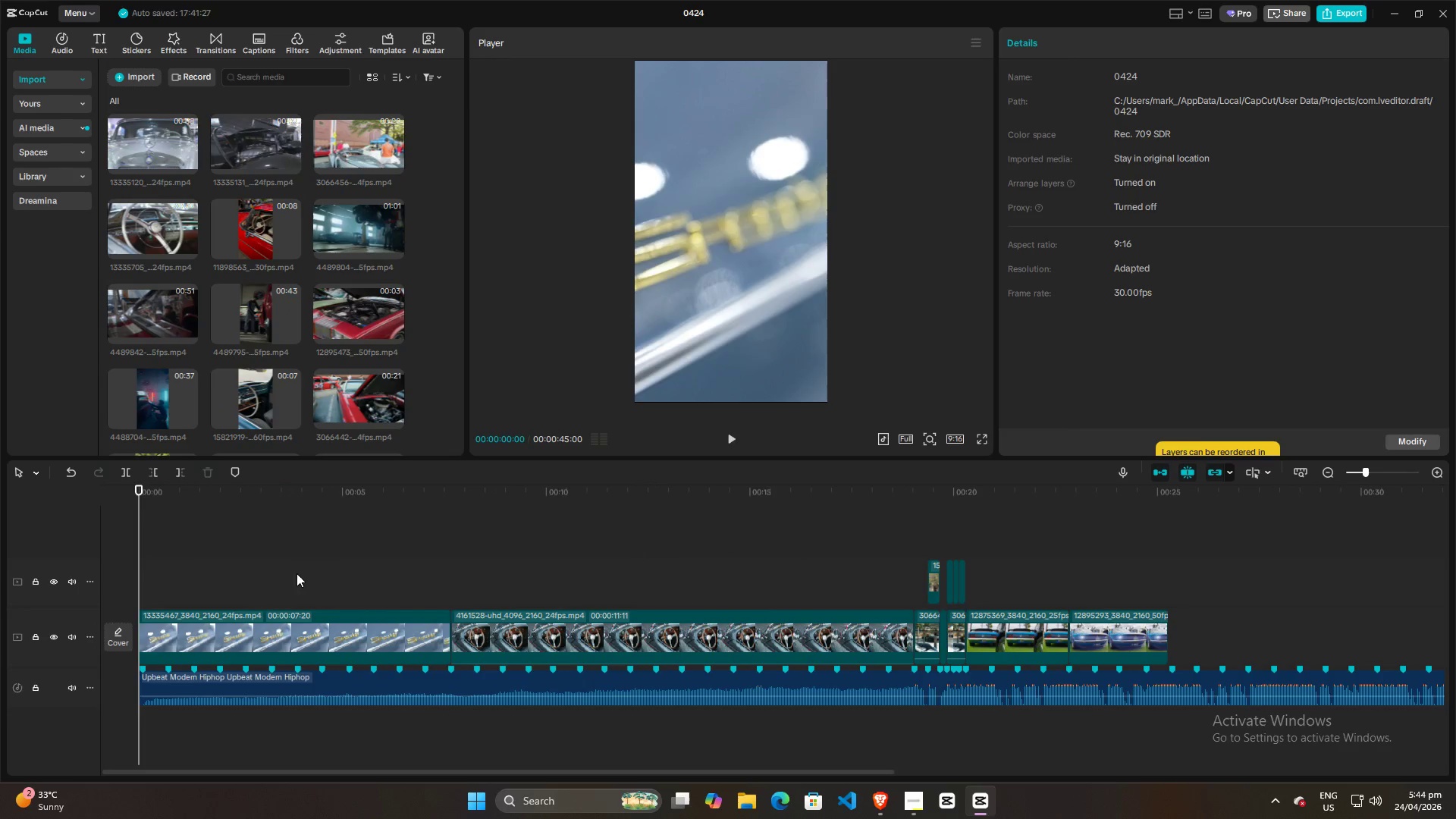 
key(Space)
 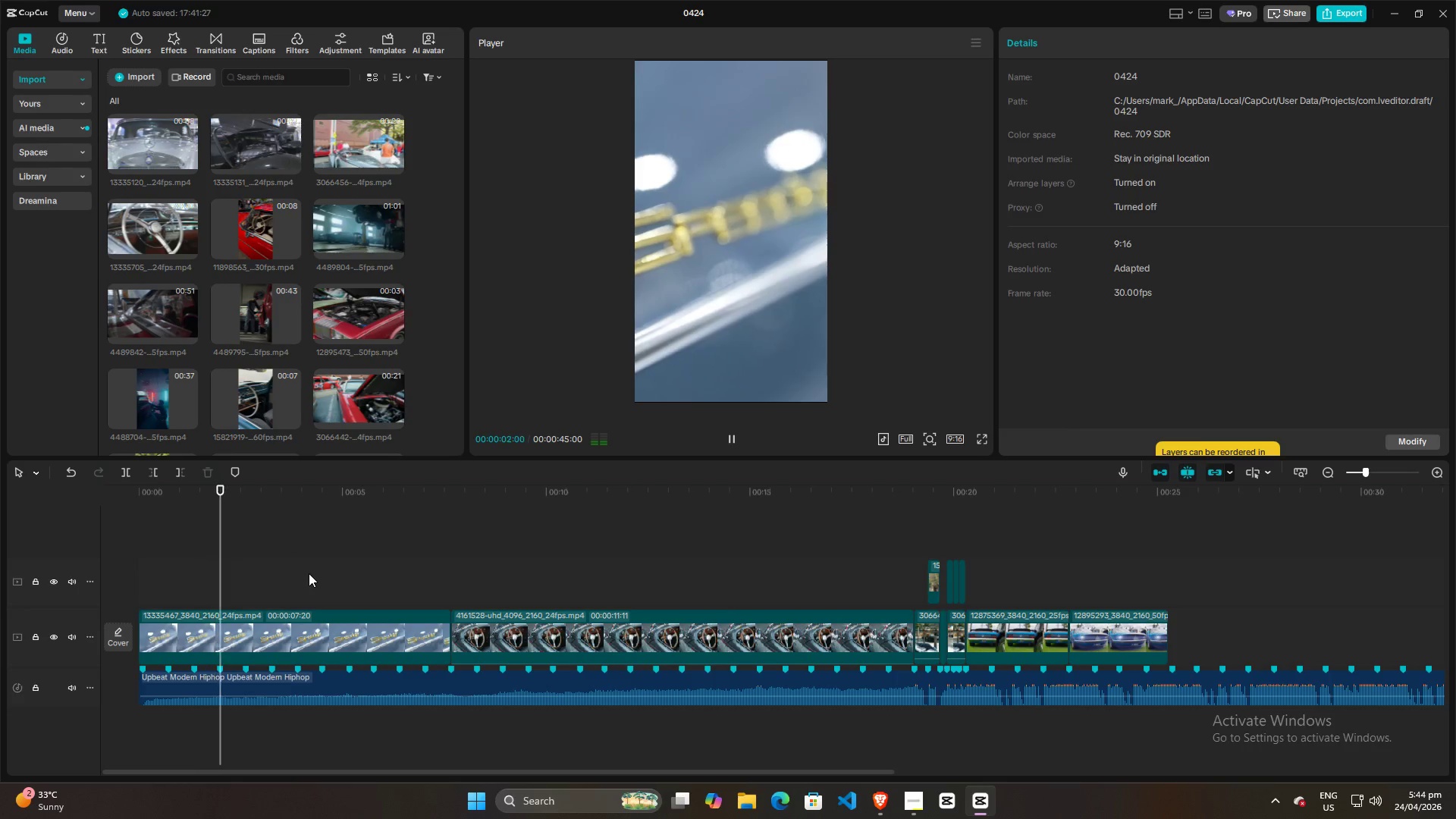 
key(Space)
 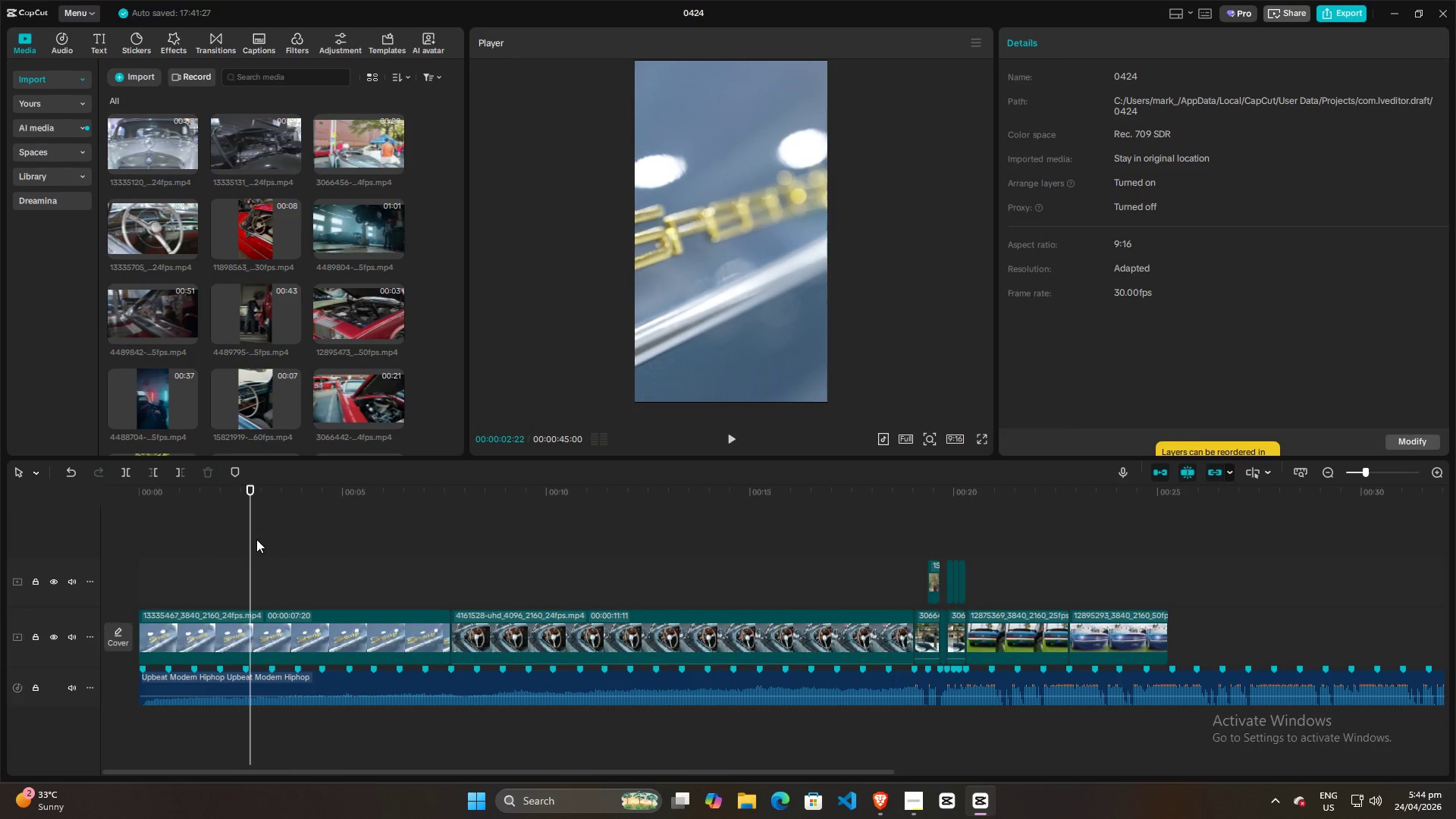 
left_click_drag(start_coordinate=[249, 539], to_coordinate=[246, 541])
 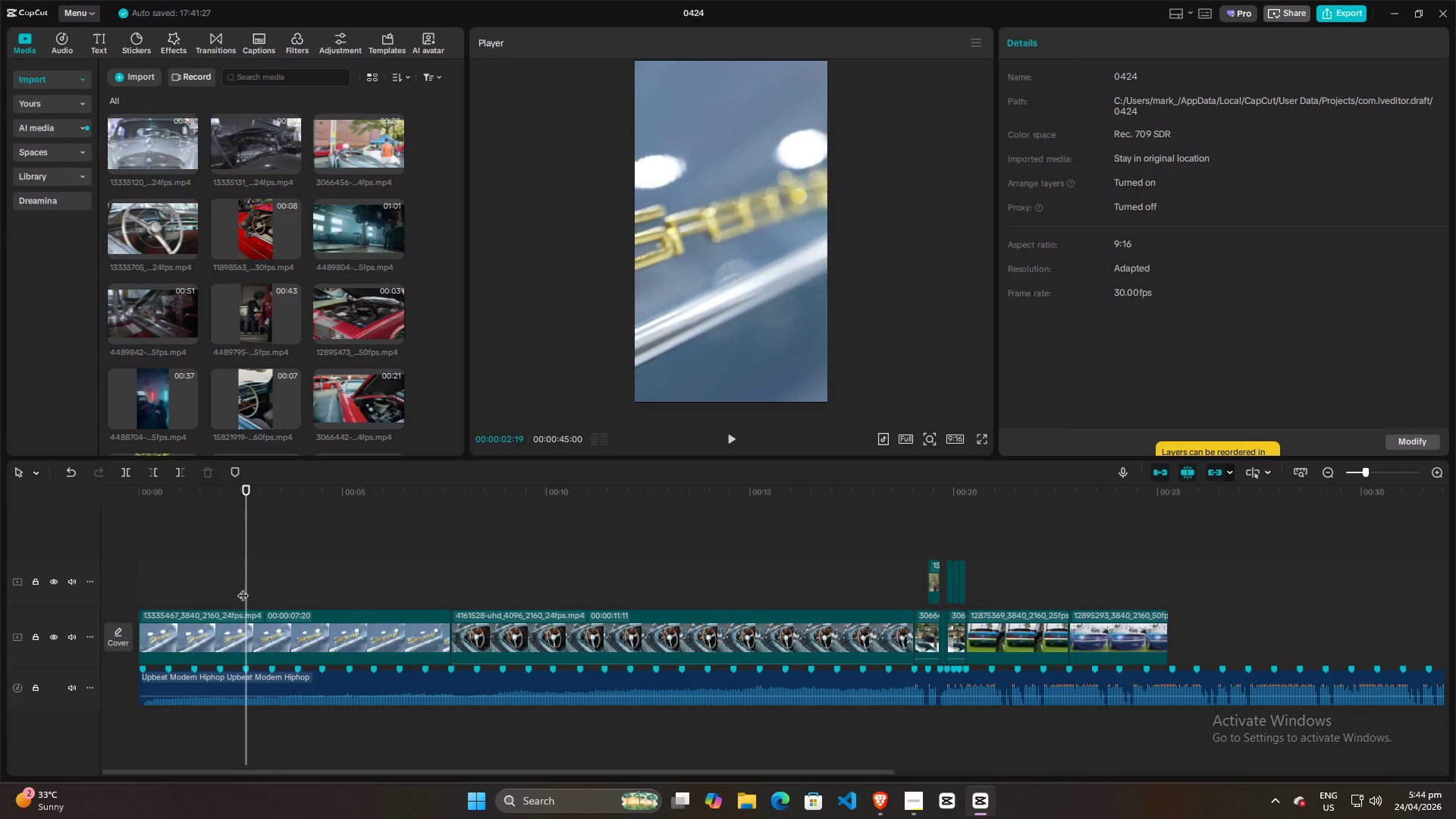 
left_click_drag(start_coordinate=[246, 568], to_coordinate=[125, 569])
 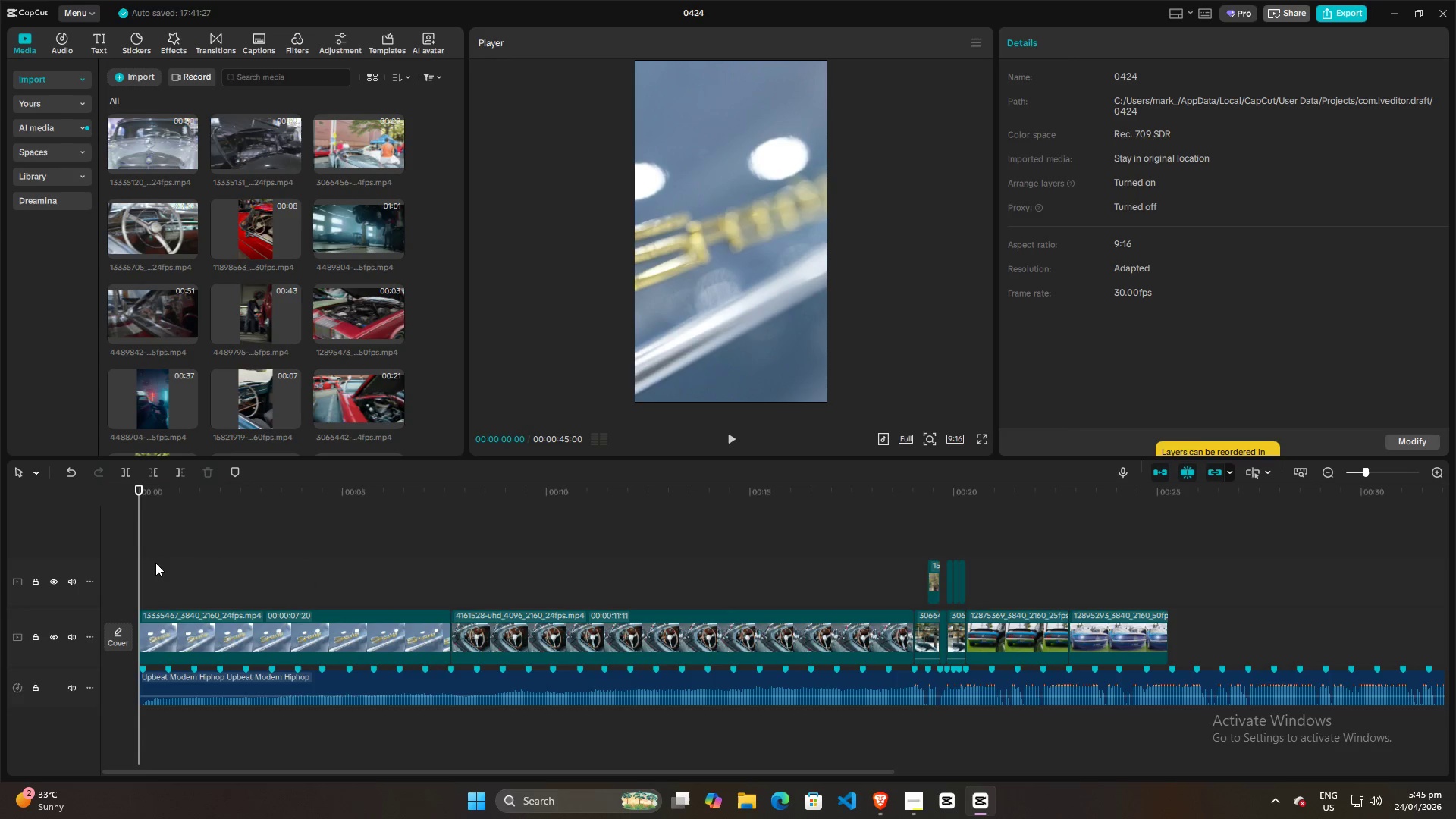 
left_click([182, 632])
 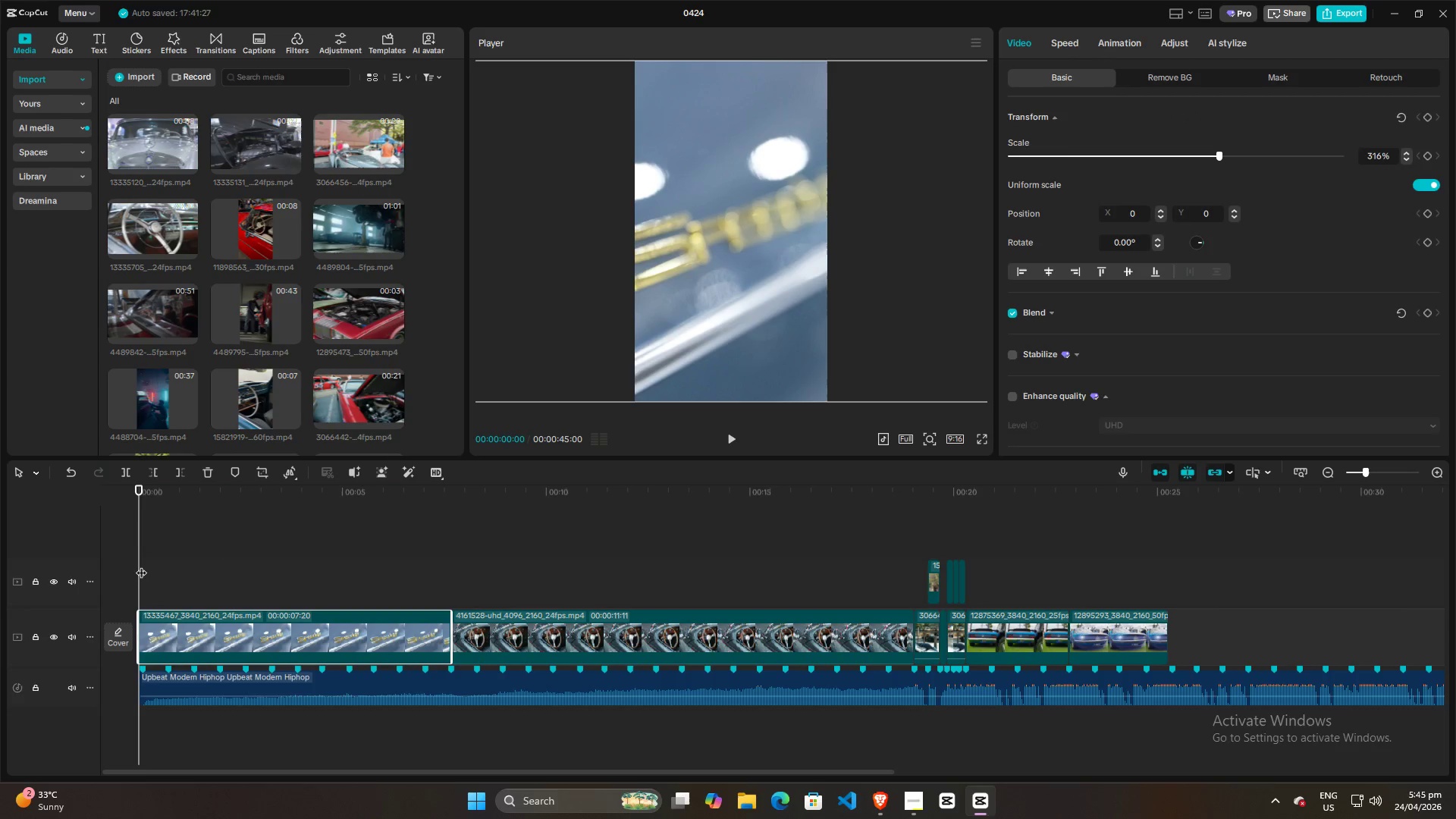 
left_click_drag(start_coordinate=[139, 563], to_coordinate=[280, 557])